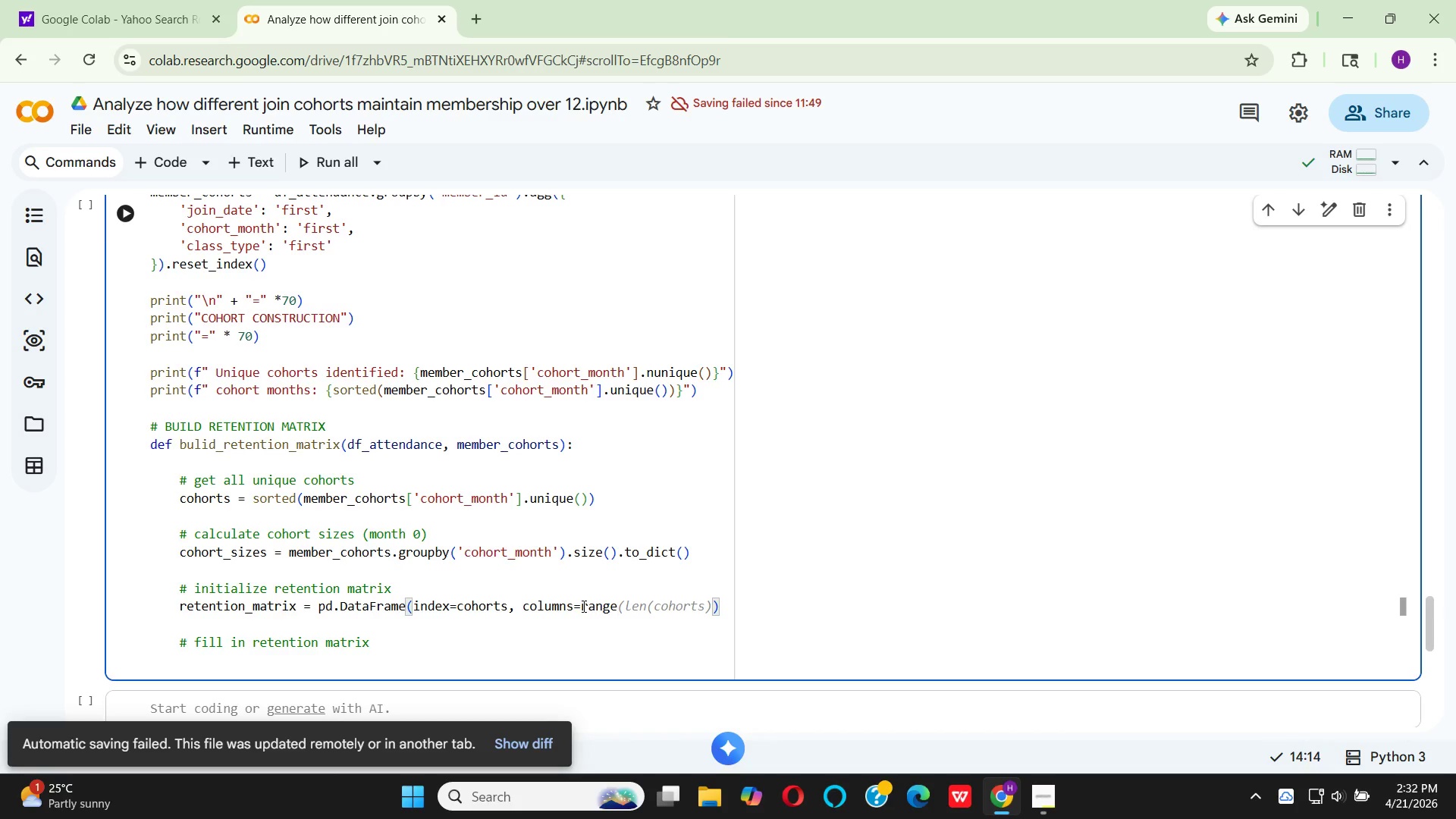 
wait(8.98)
 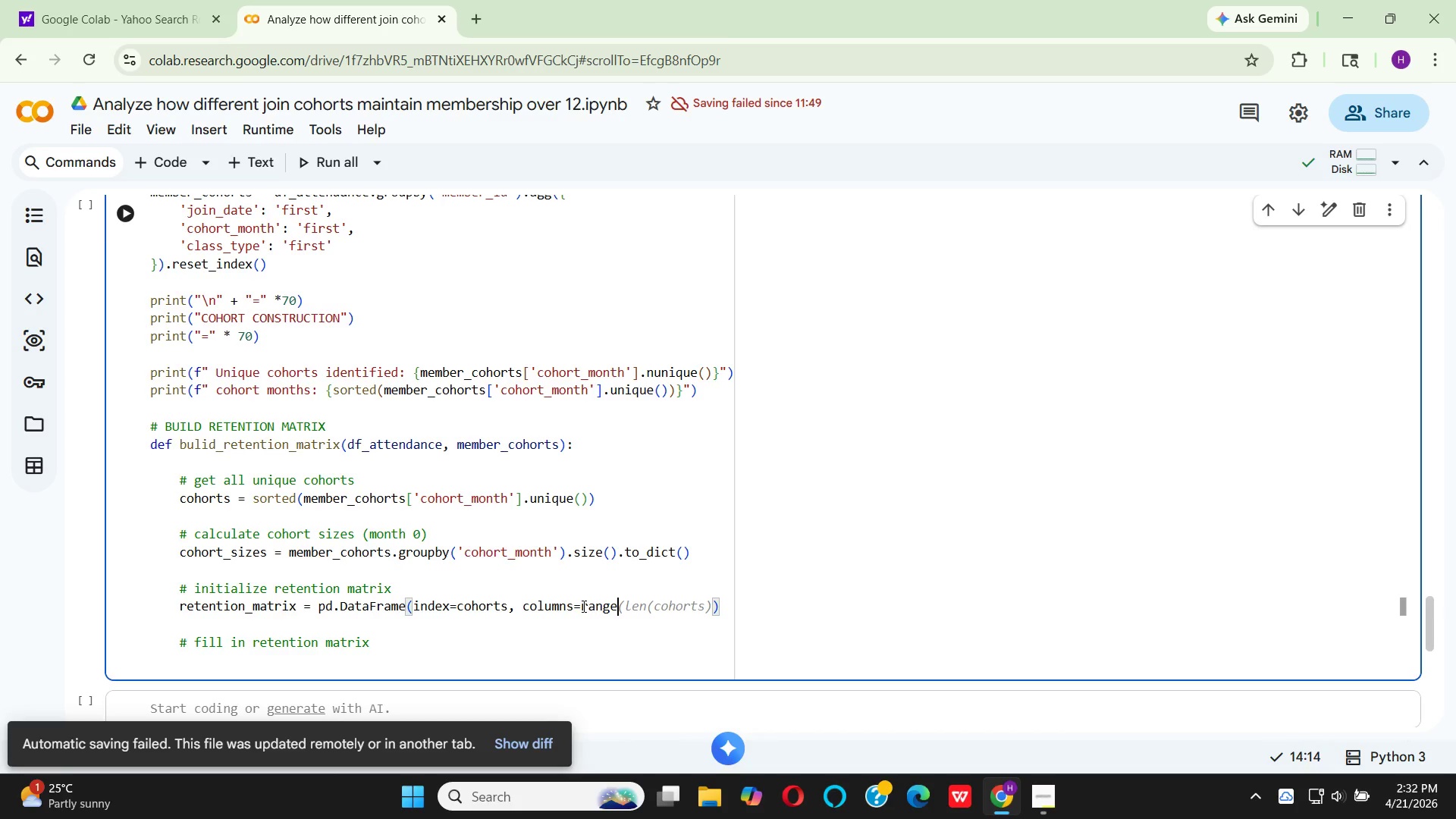 
key(Shift+9)
 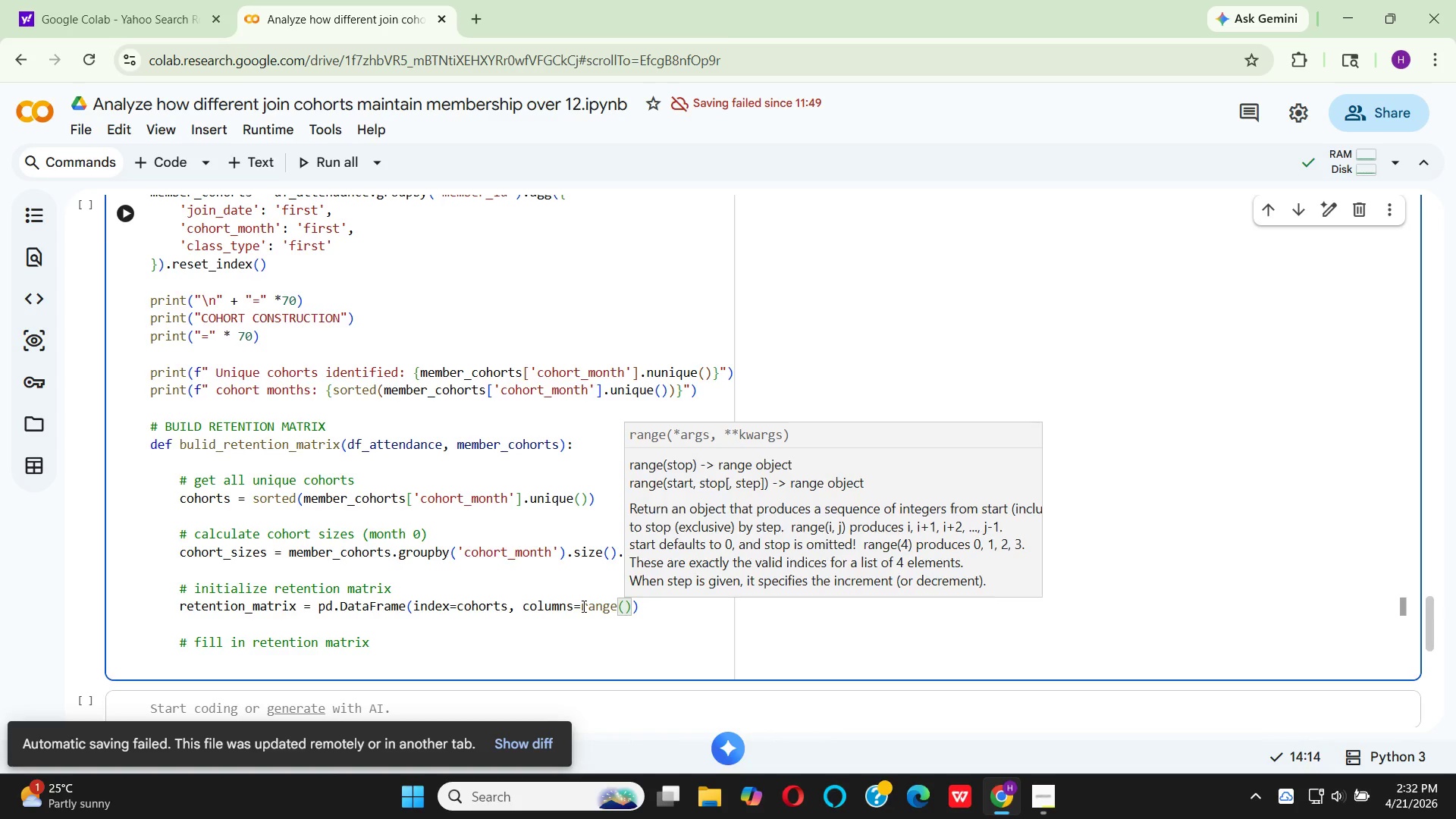 
key(CapsLock)
 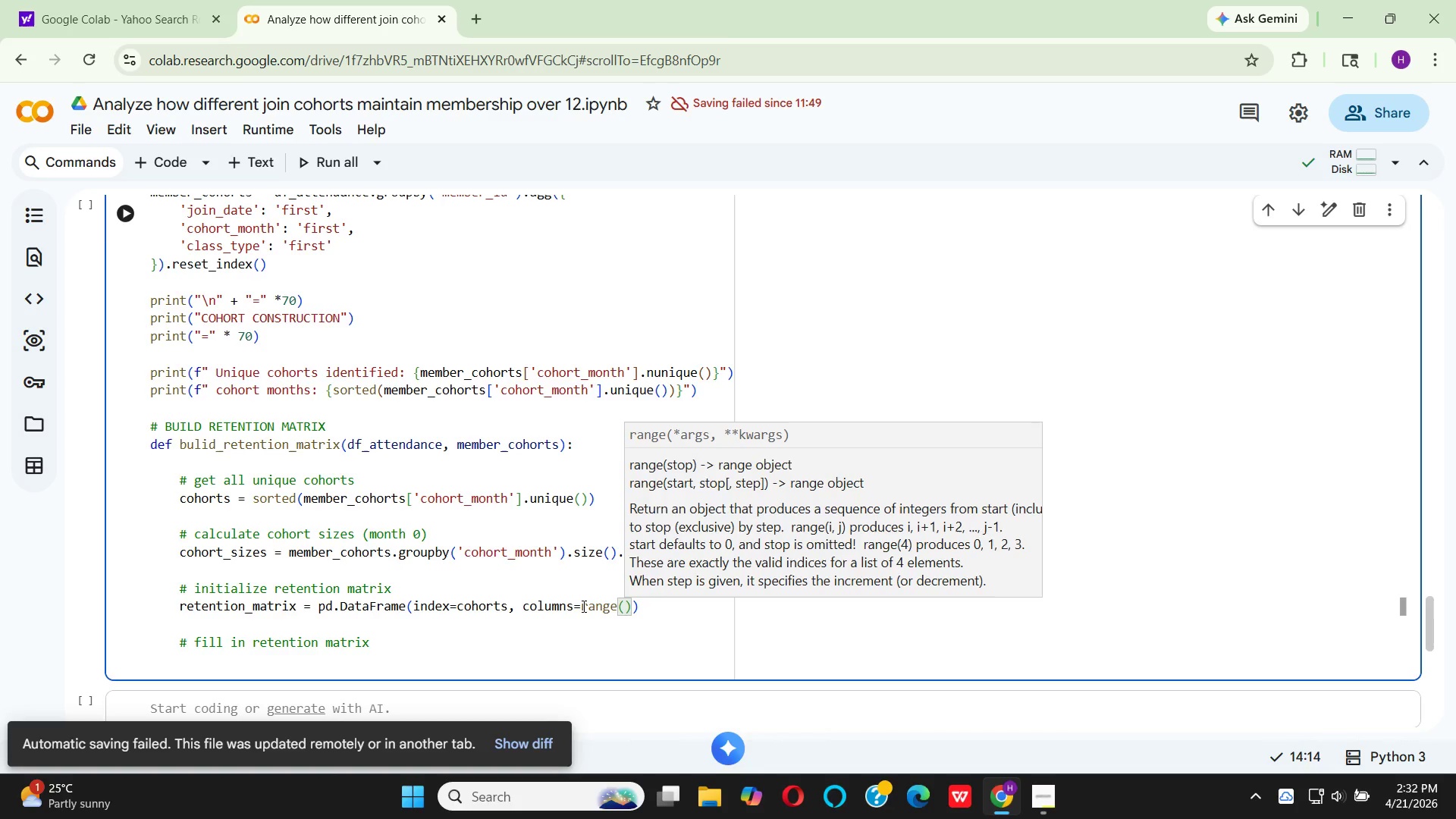 
key(N)
 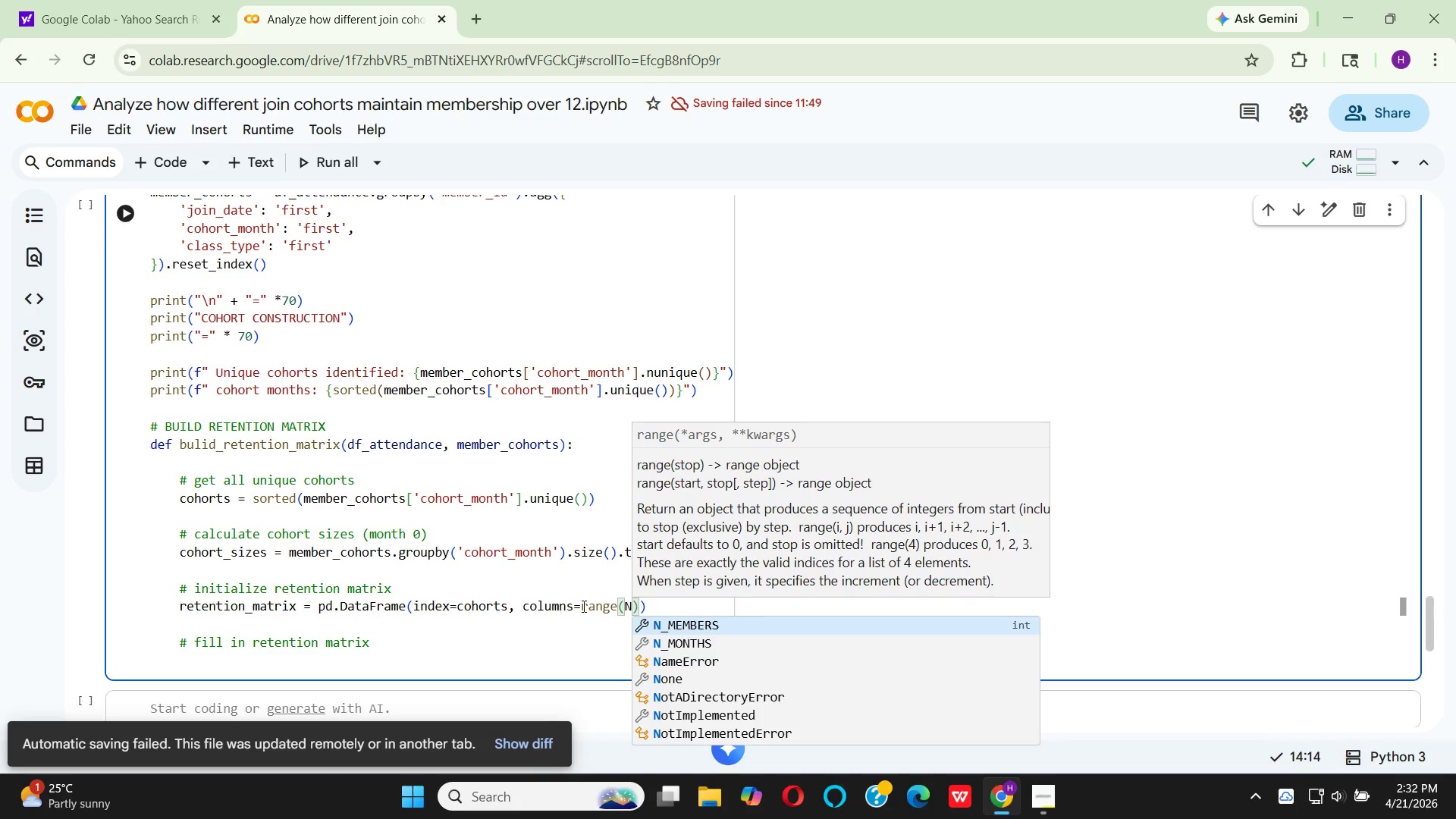 
key(Shift+Minus)
 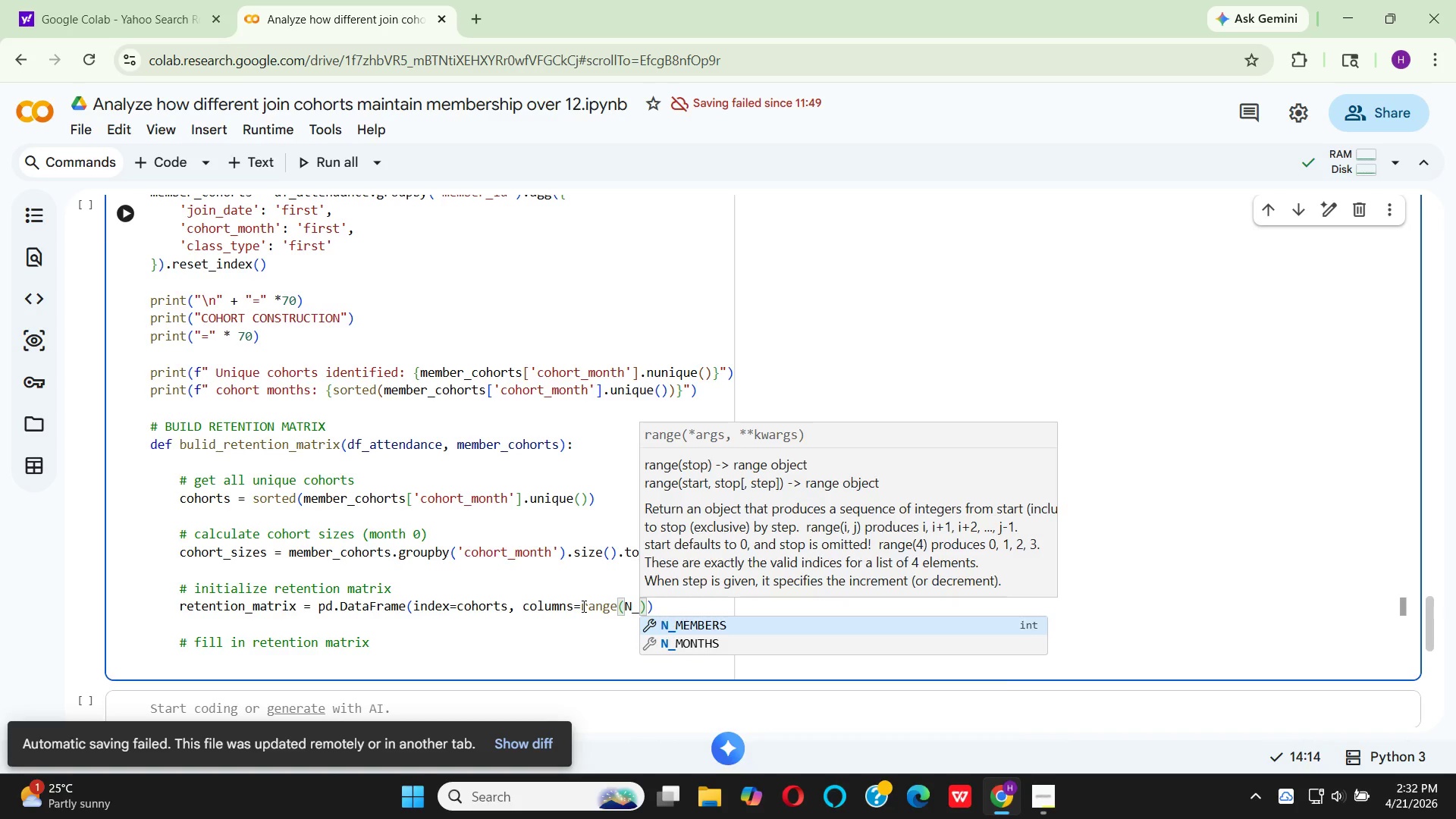 
key(ArrowDown)
 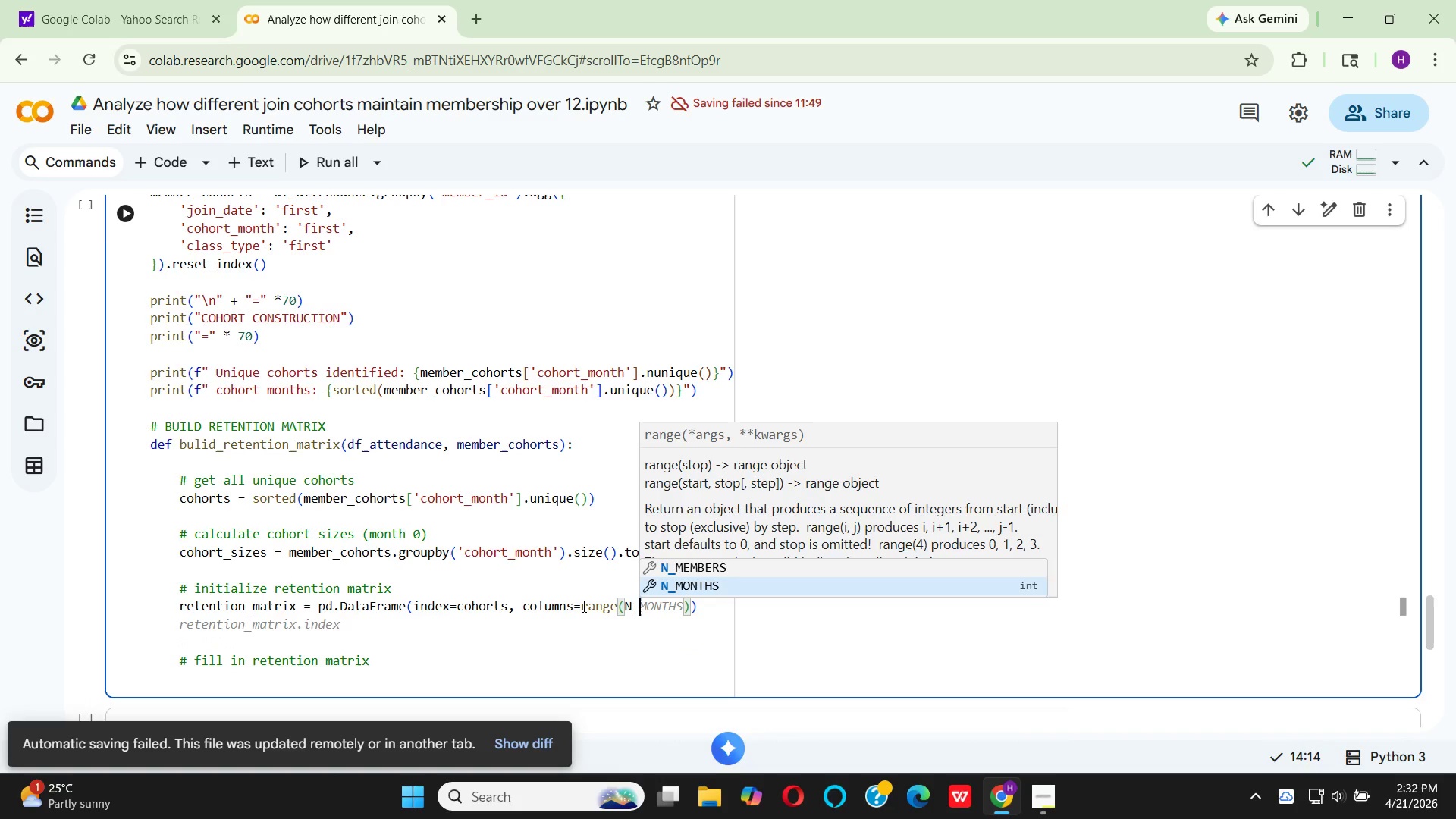 
key(Enter)
 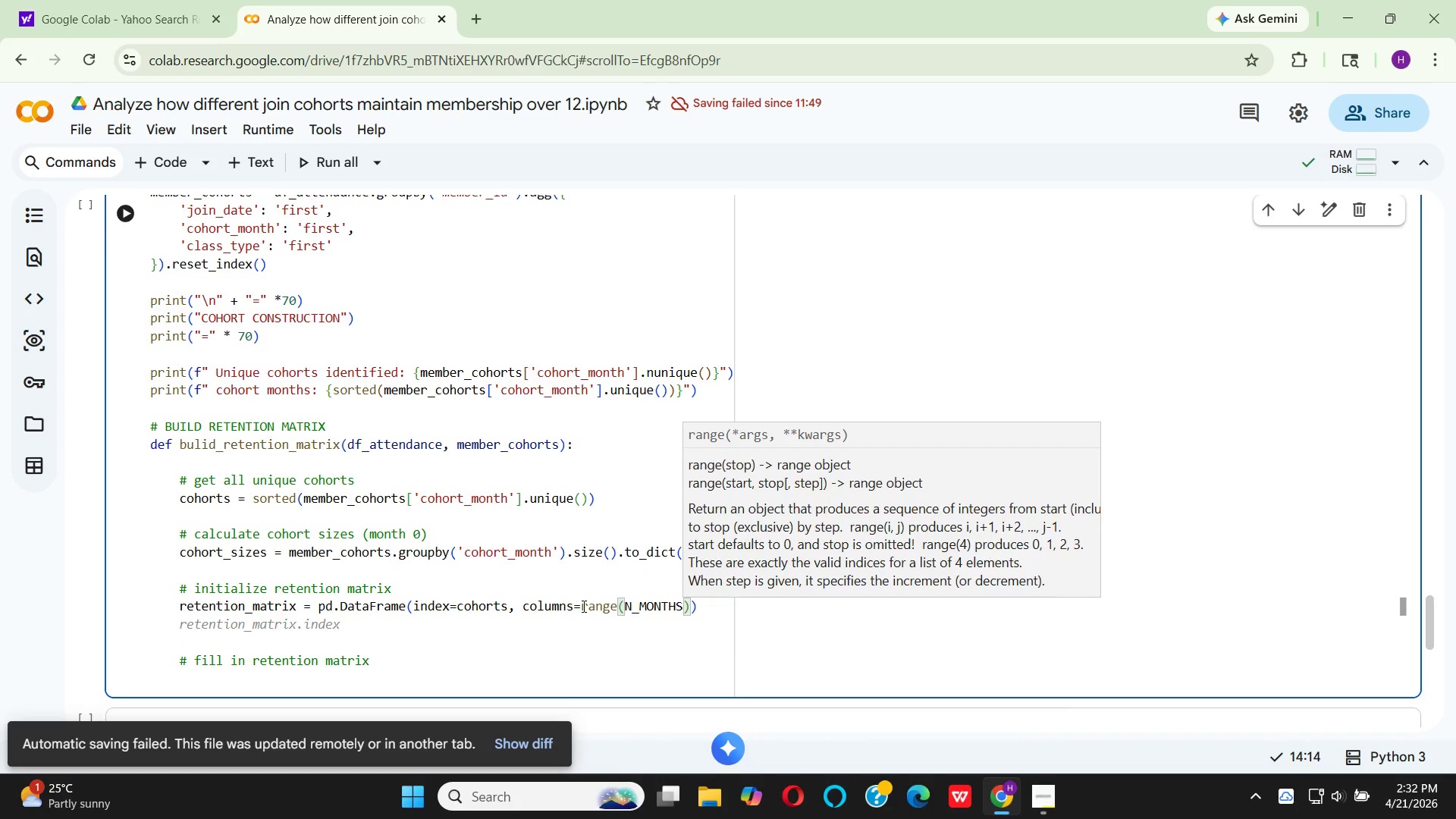 
key(ArrowRight)
 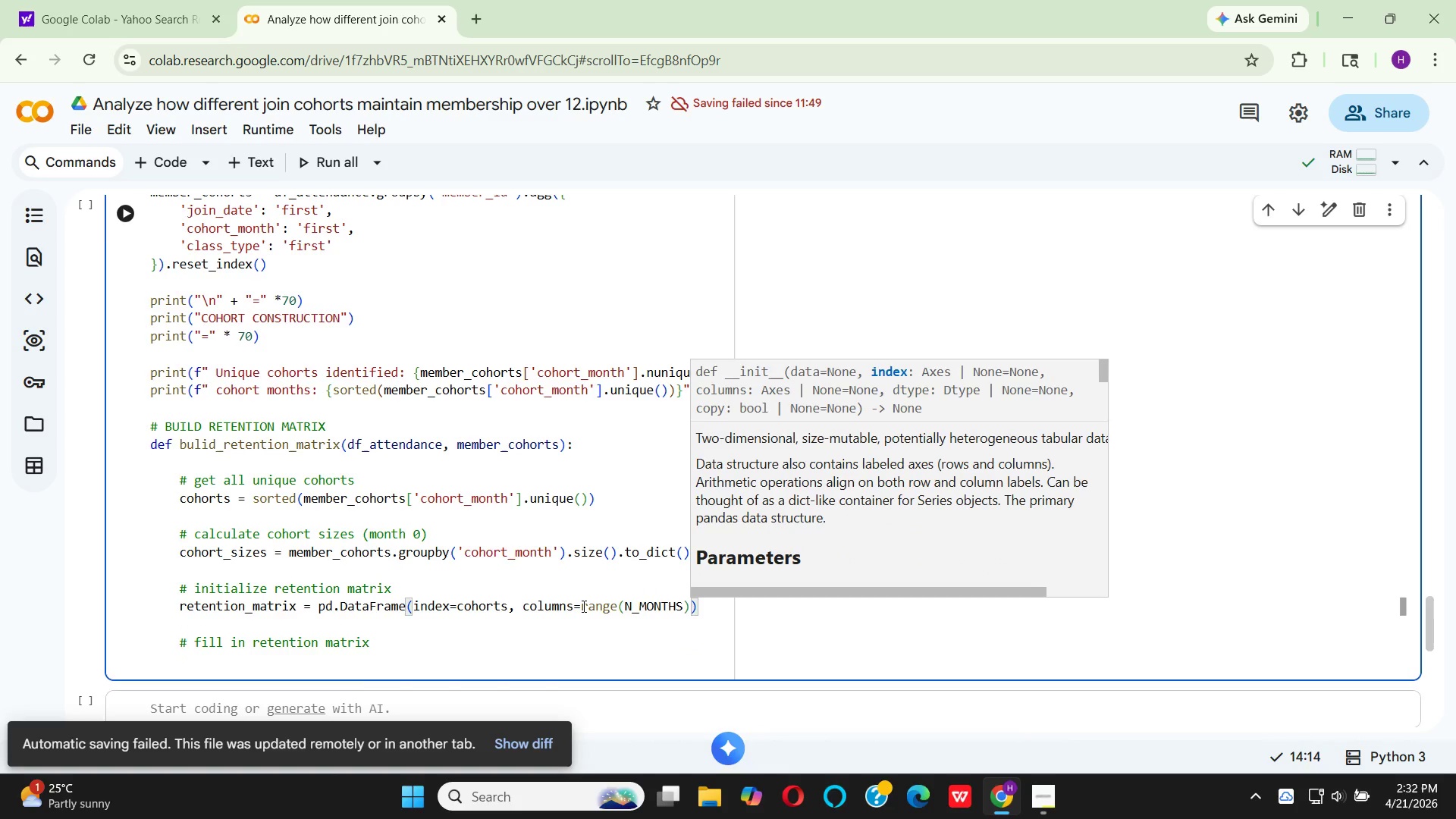 
type(, DA)
key(Backspace)
key(Backspace)
type(data=np.m)
key(Backspace)
type(nan)
 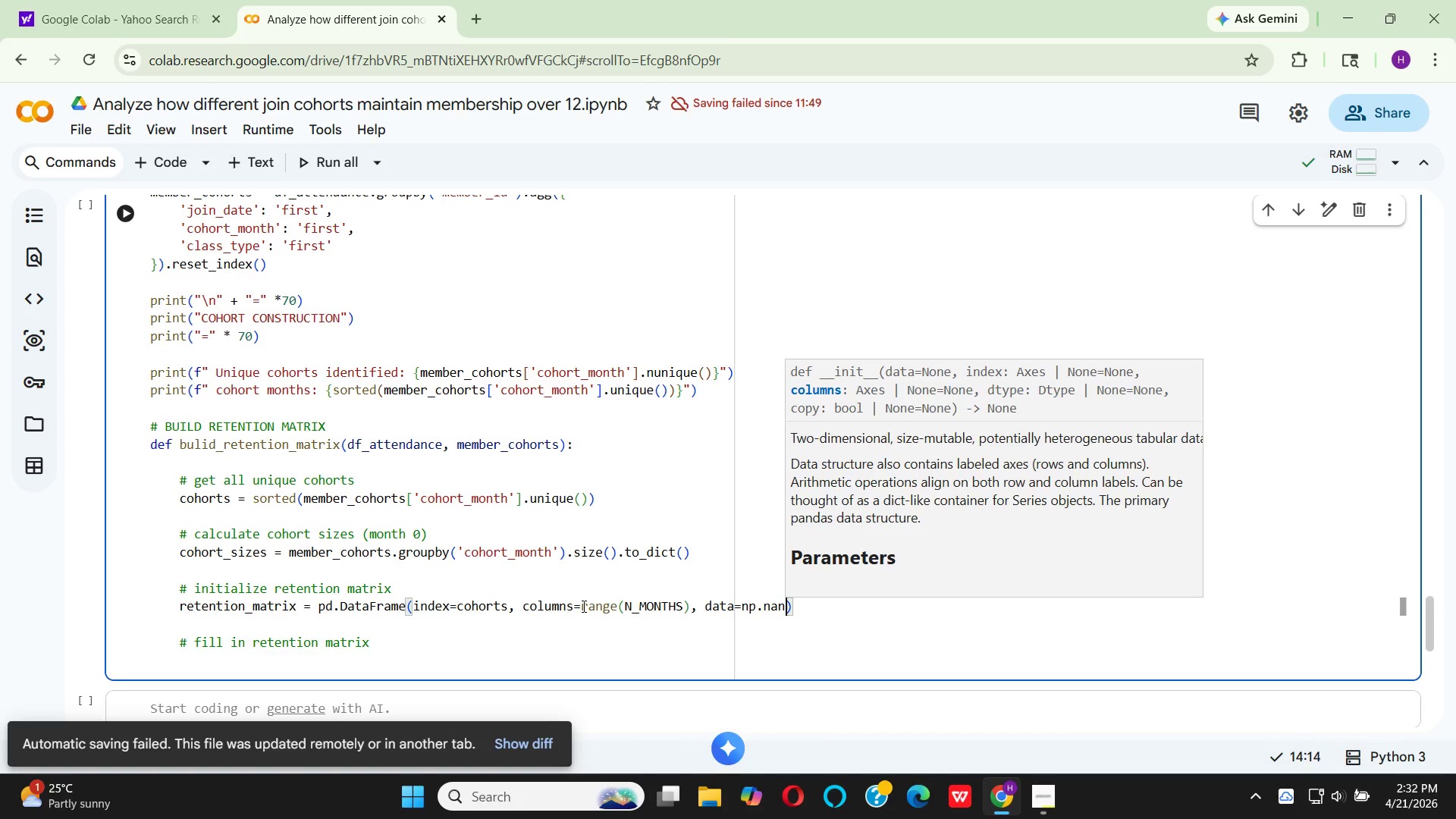 
key(ArrowRight)
 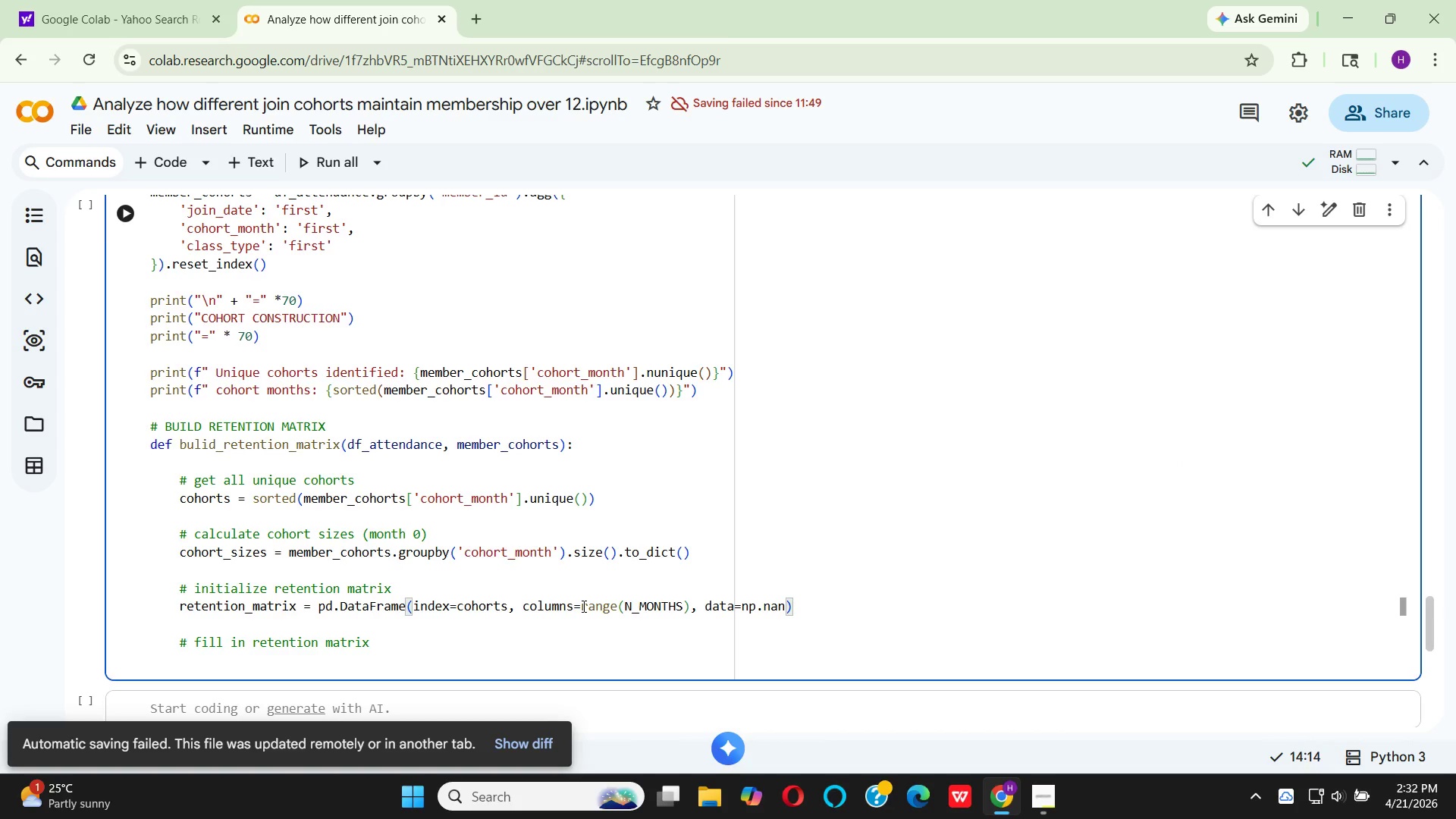 
key(Enter)
 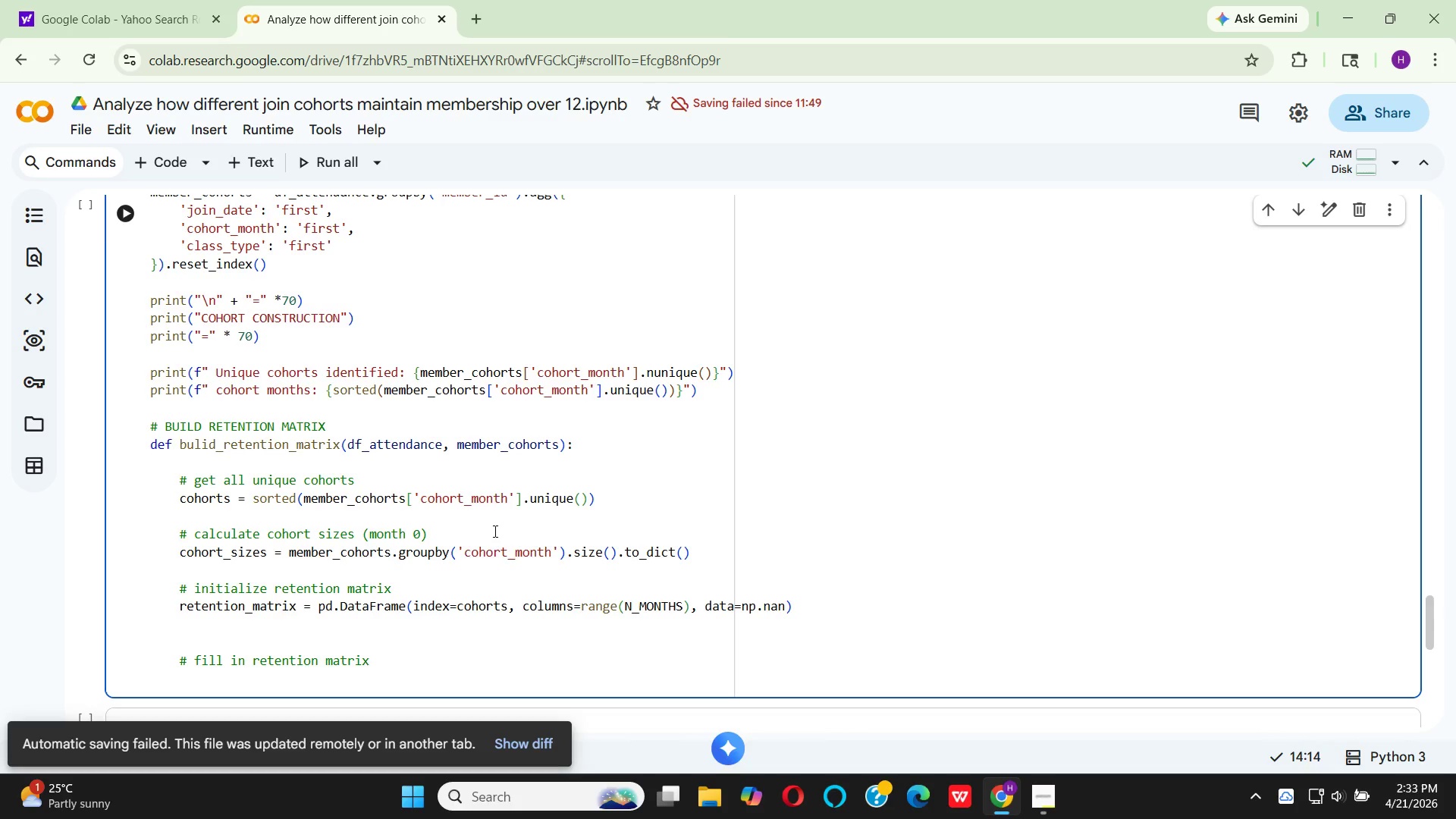 
wait(28.73)
 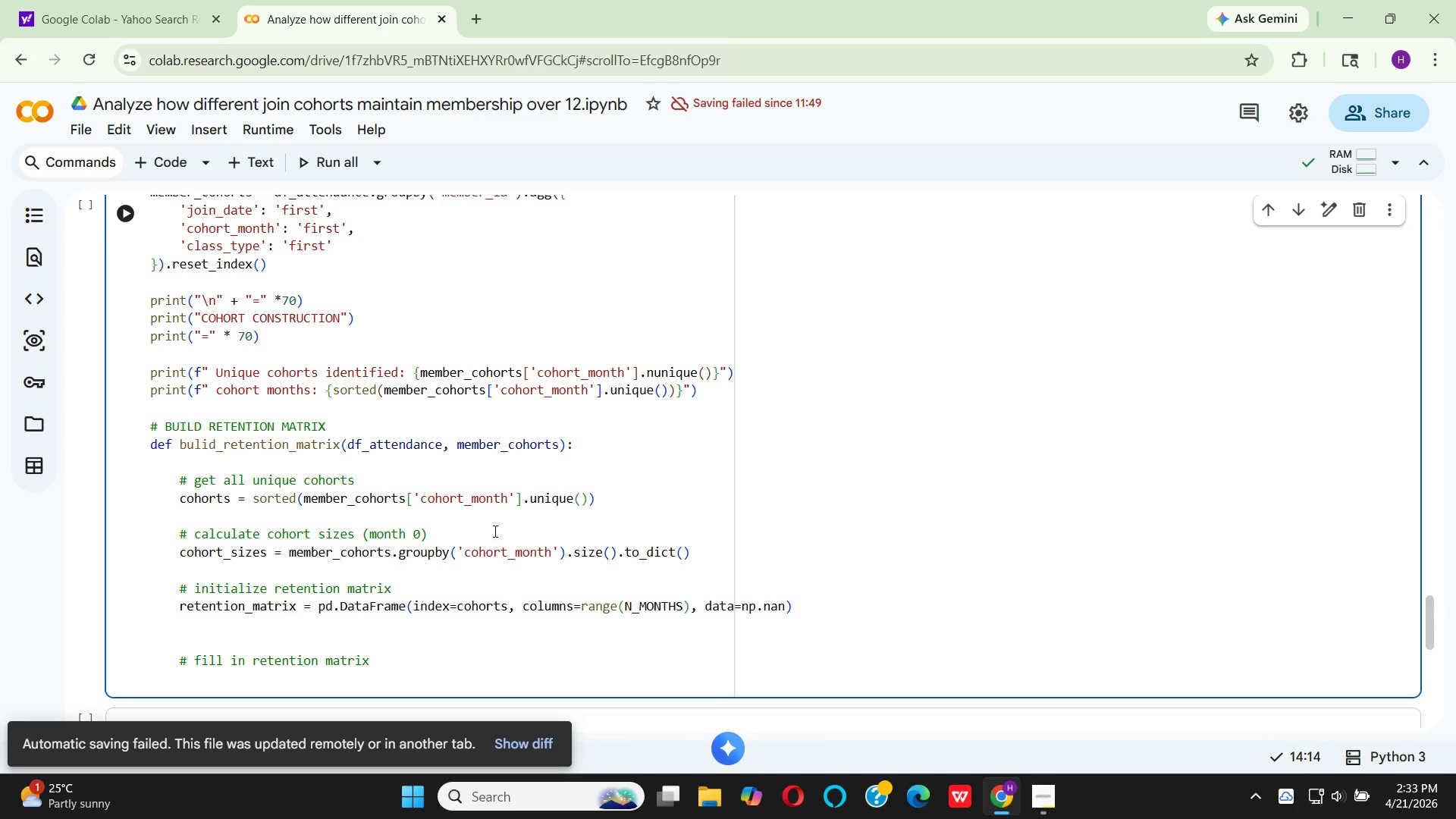 
scroll: coordinate [360, 568], scroll_direction: down, amount: 1.0
 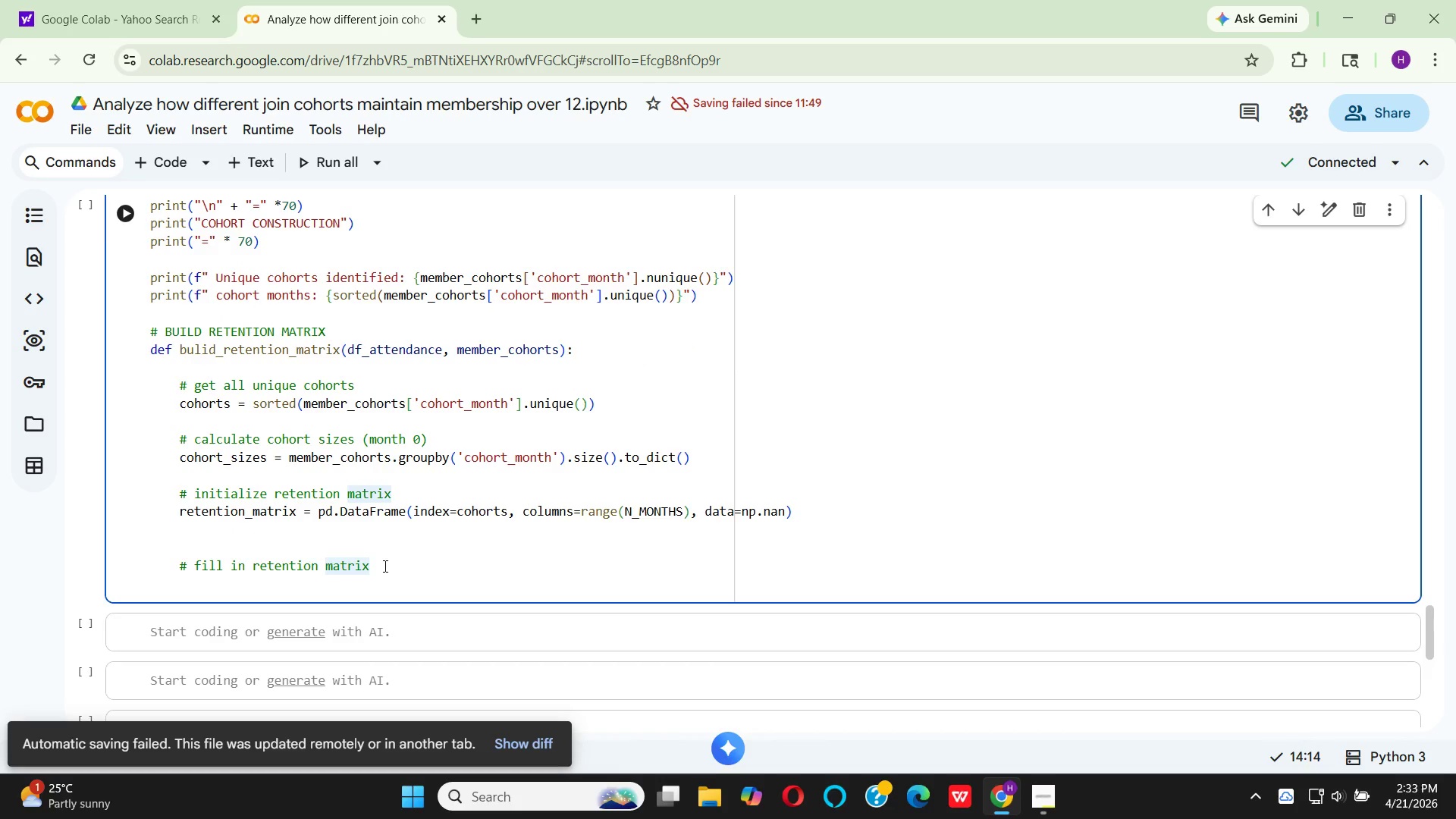 
key(Enter)
 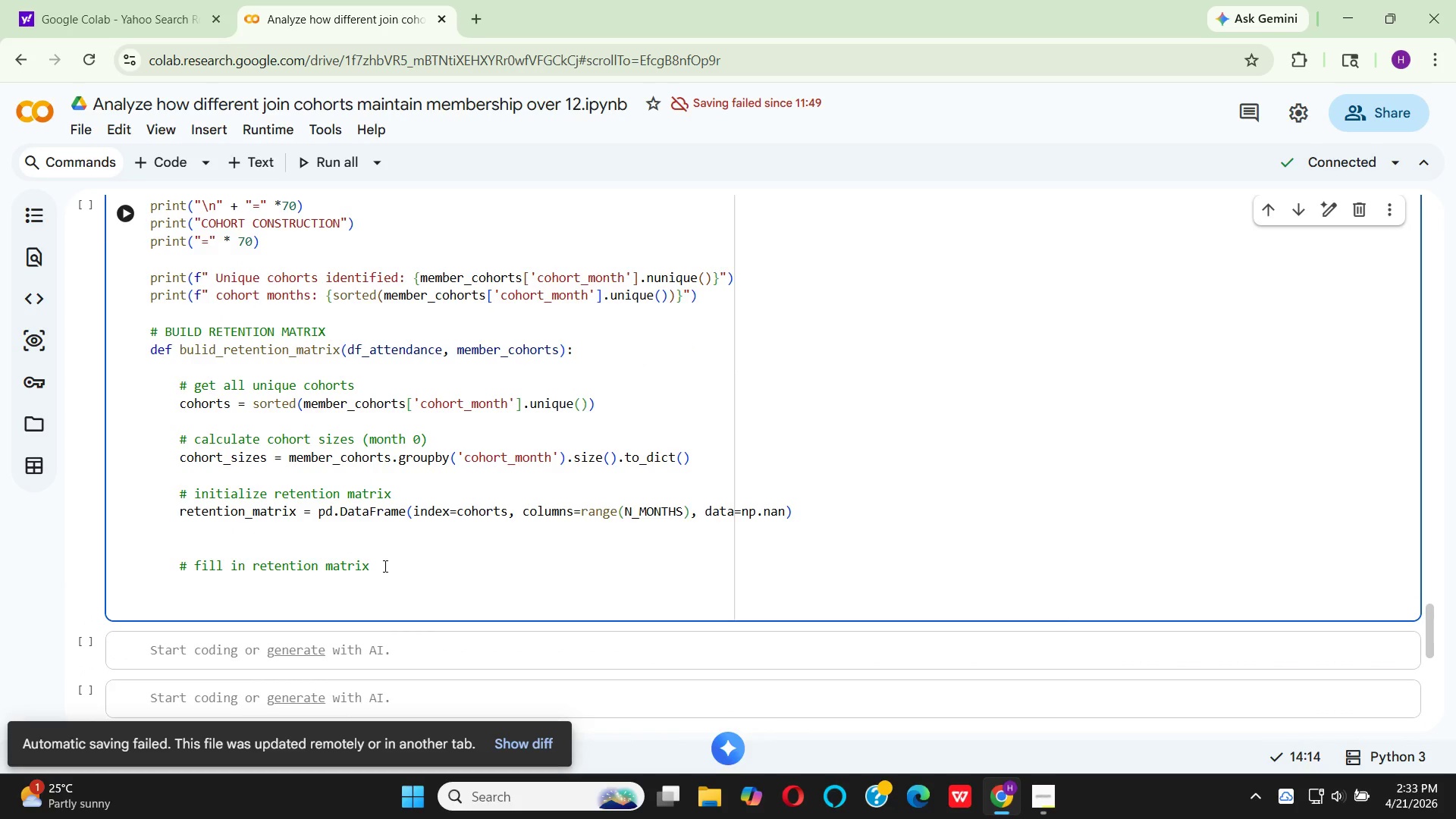 
type(for cohort in cohorts:)
 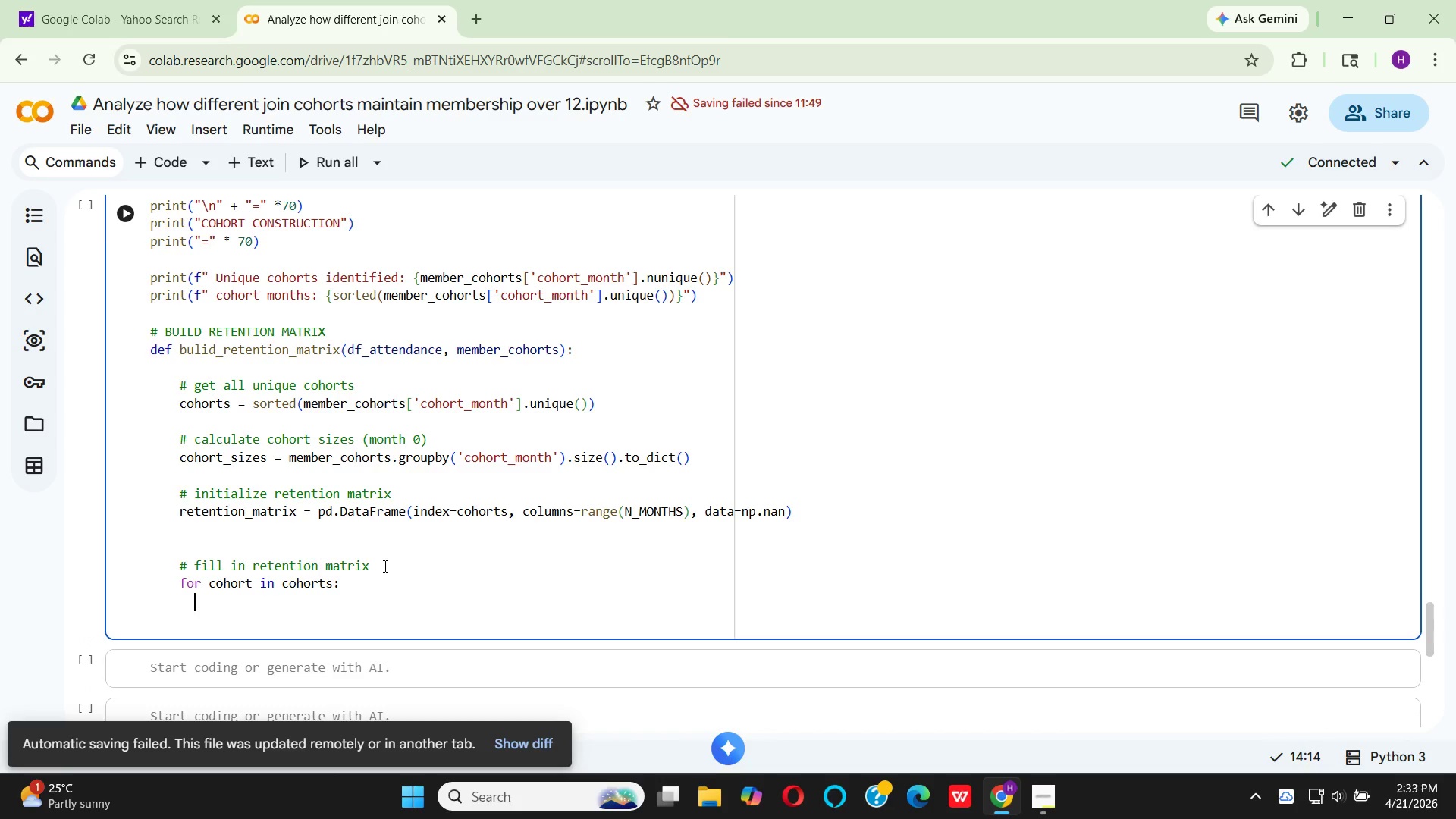 
 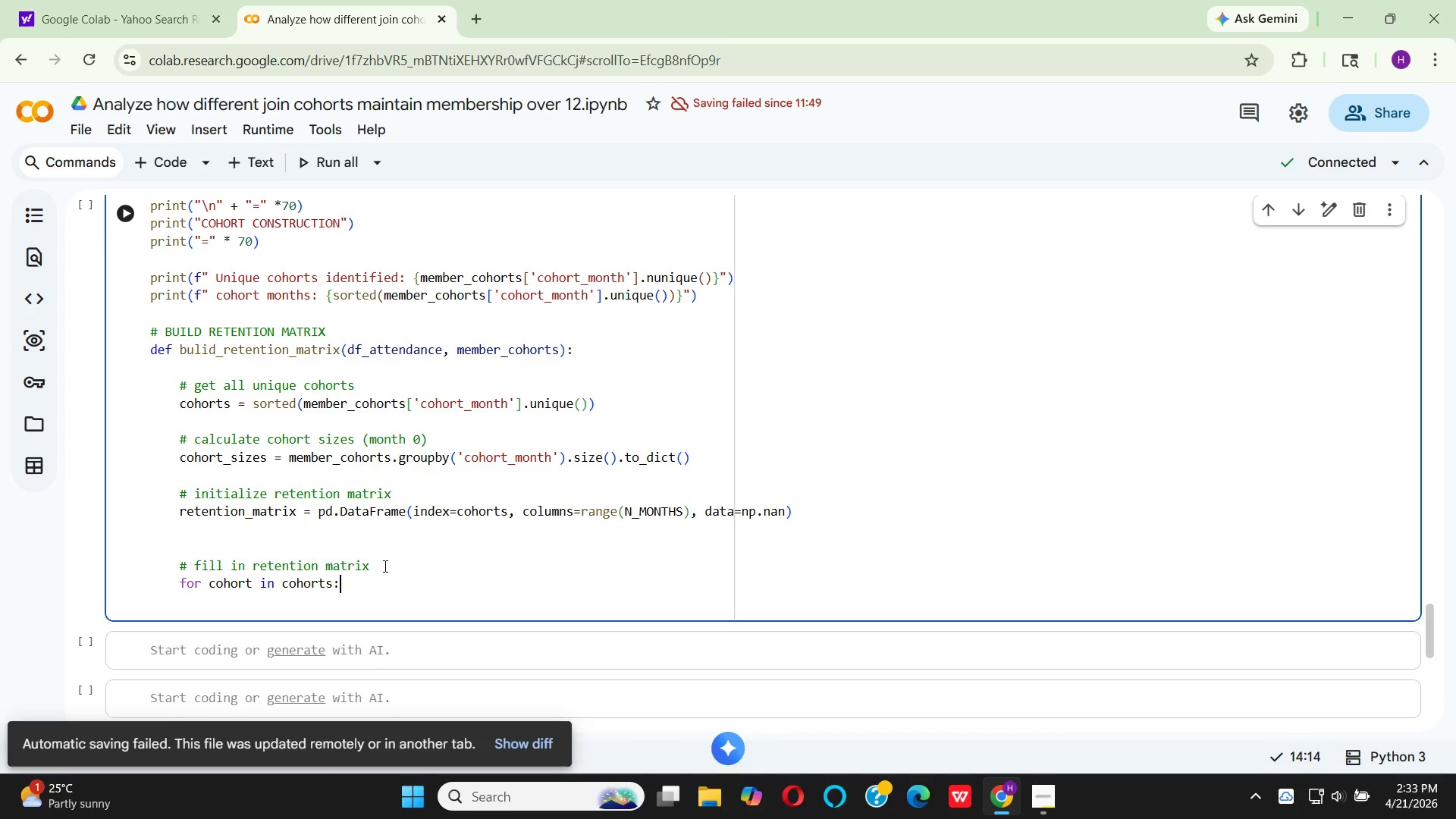 
key(Enter)
 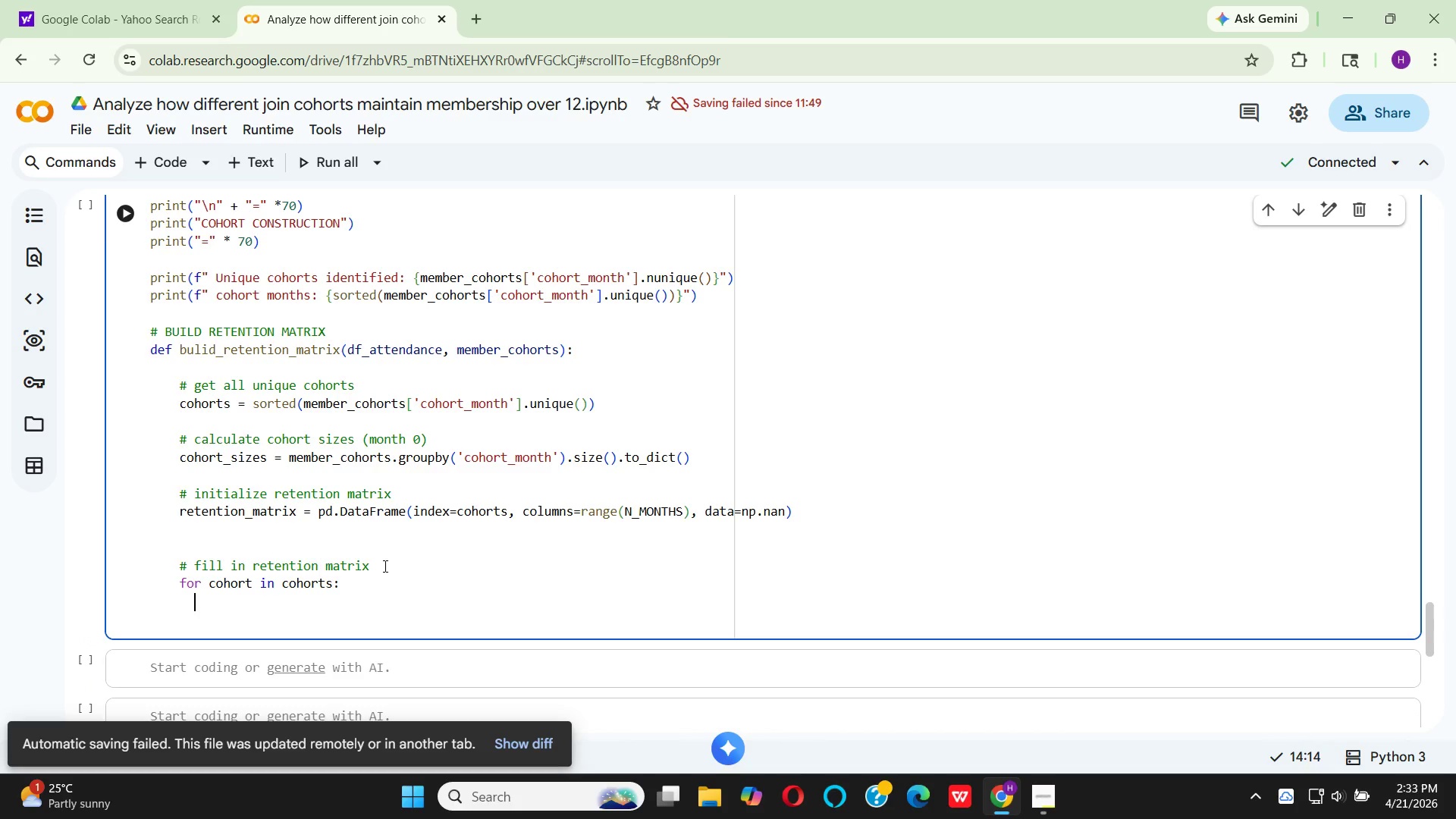 
type(  cohort_siz)
 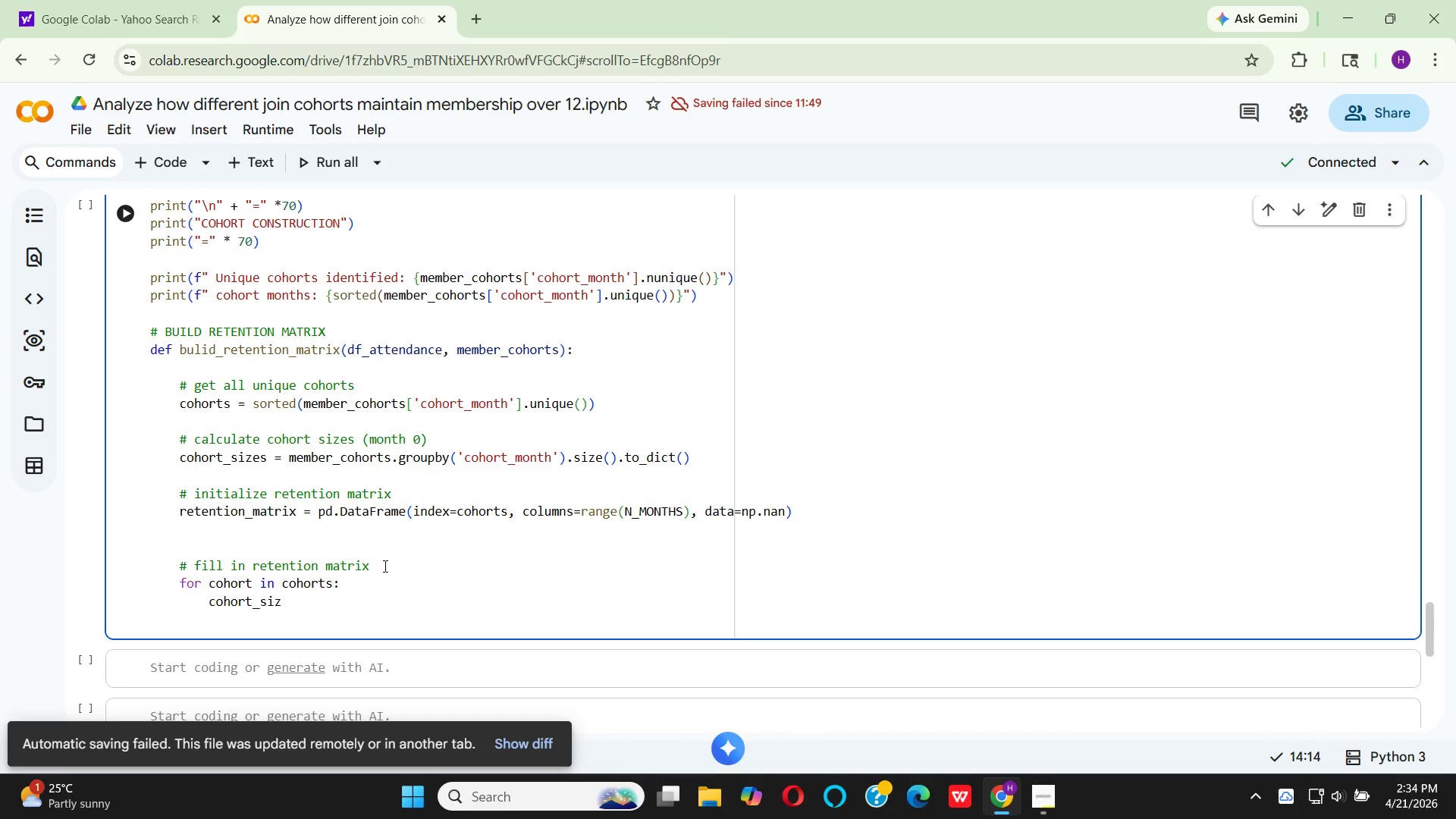 
wait(53.47)
 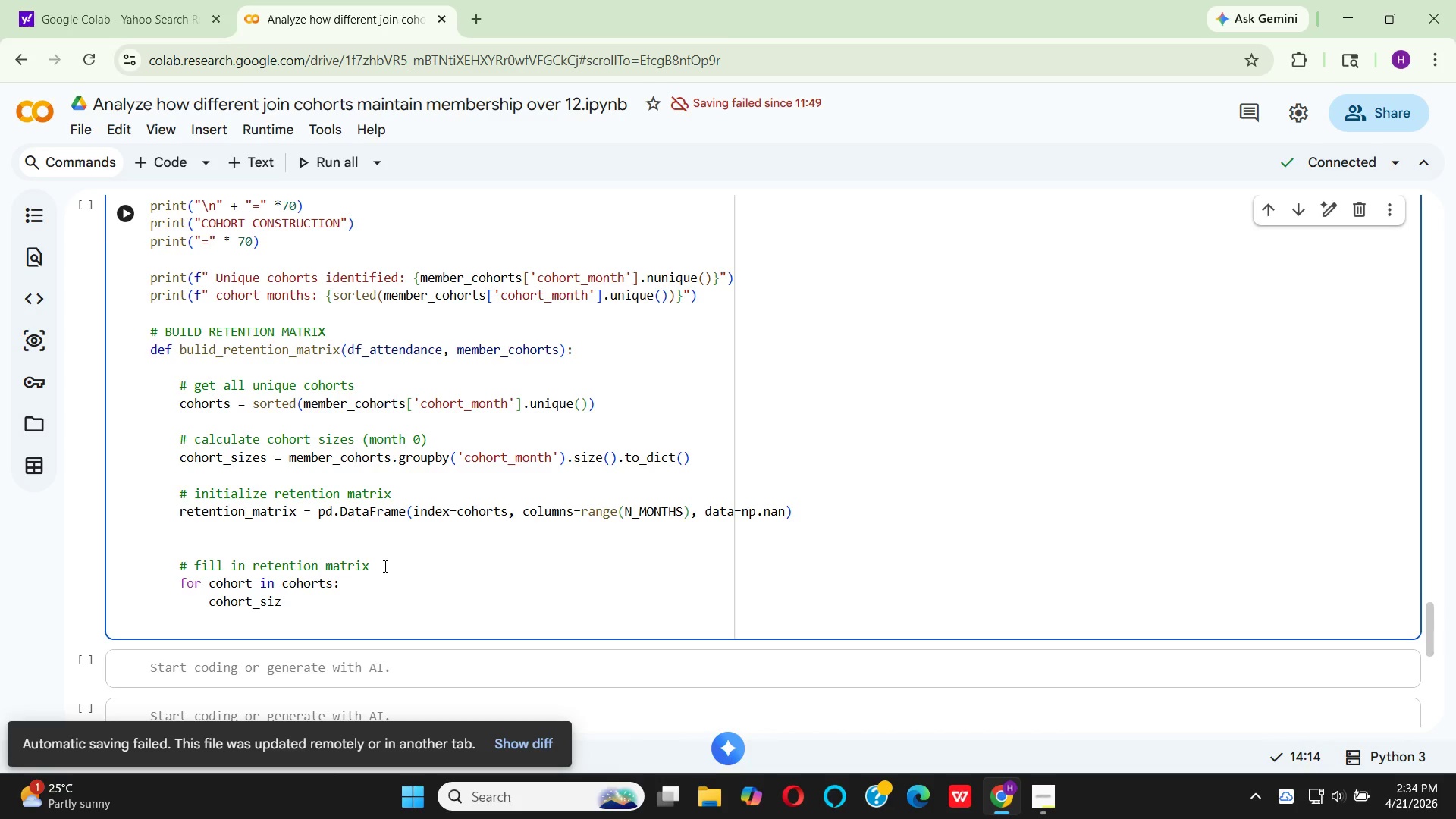 
key(E)
 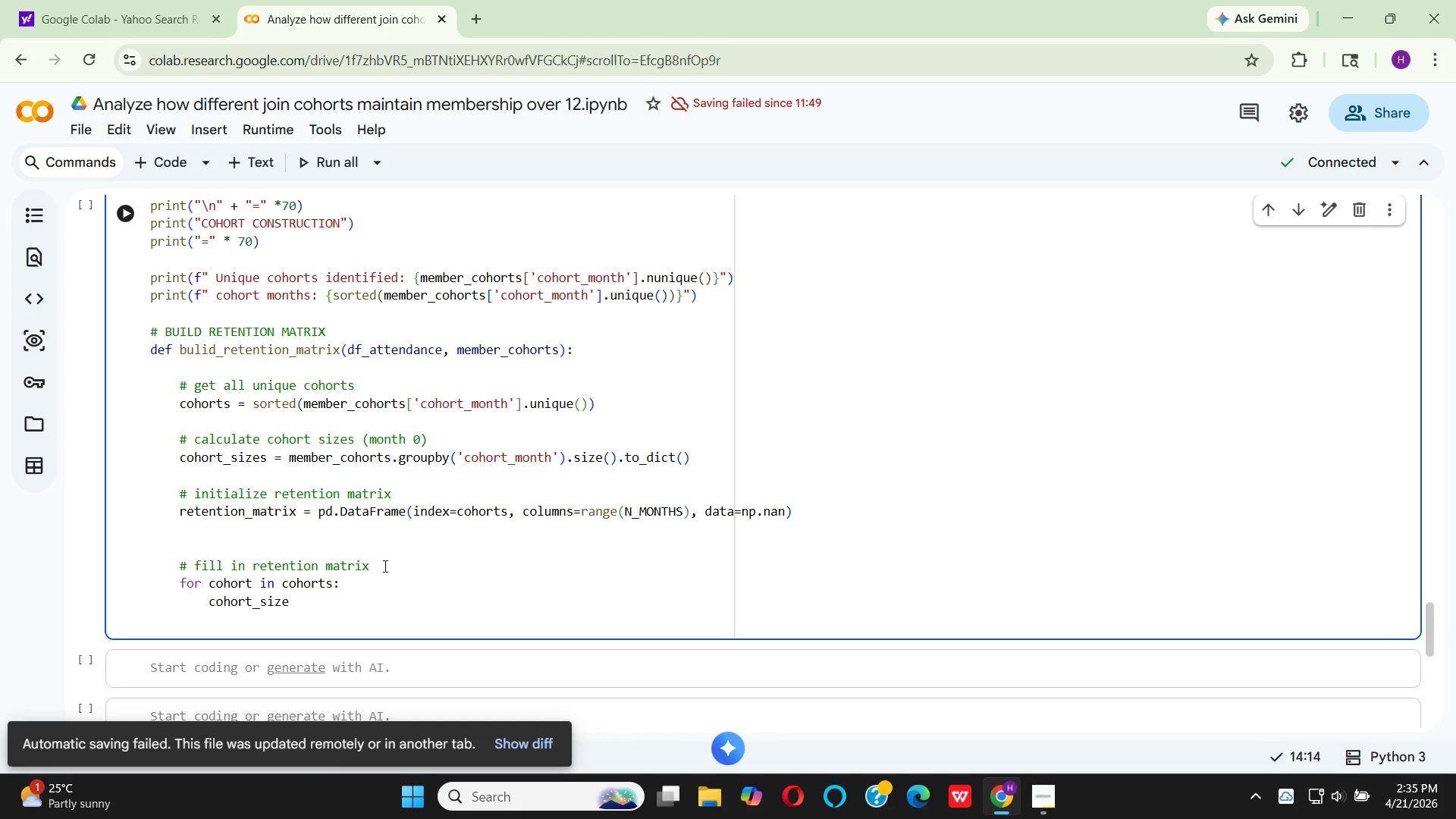 
key(Space)
 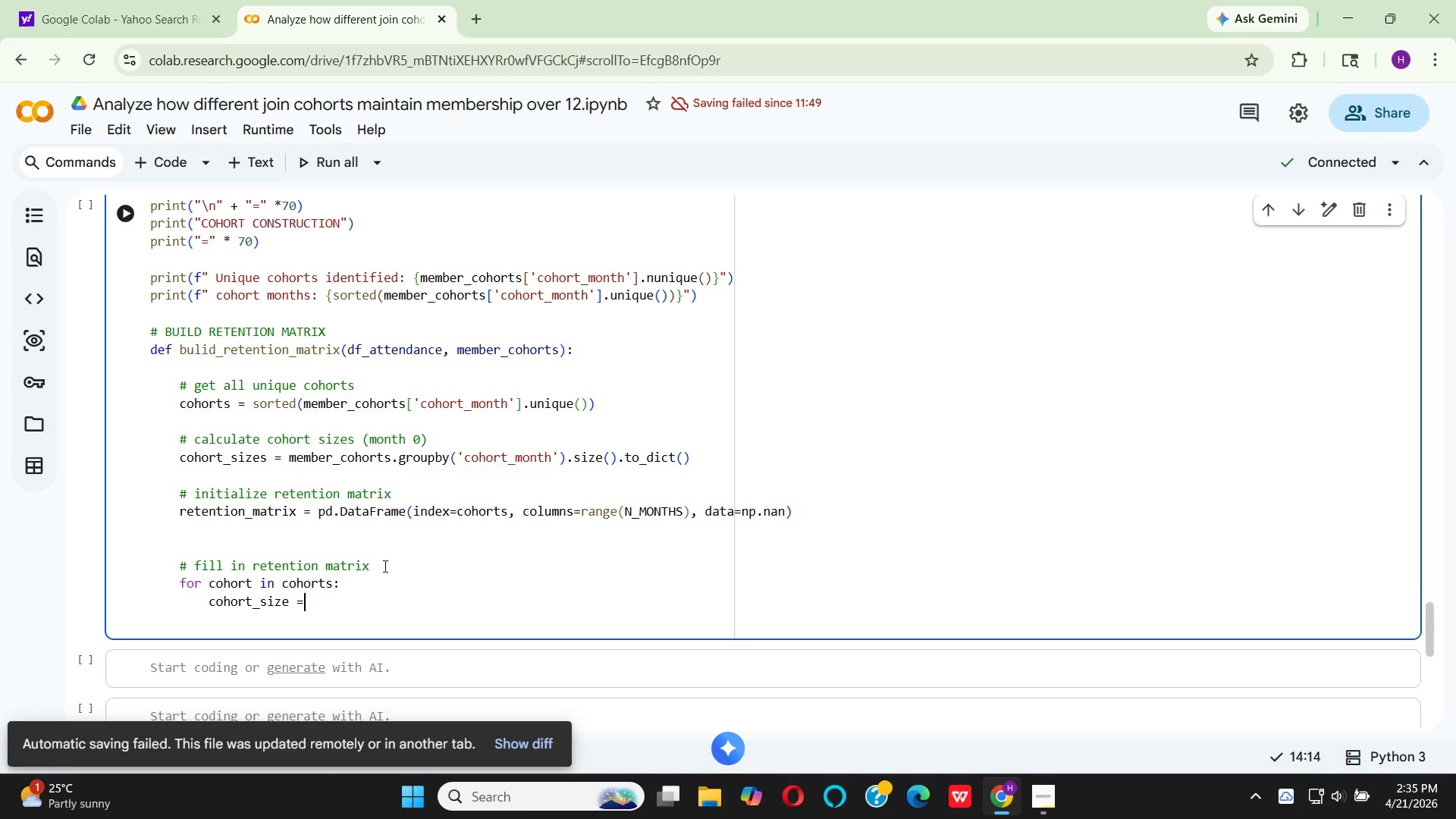 
key(Equal)
 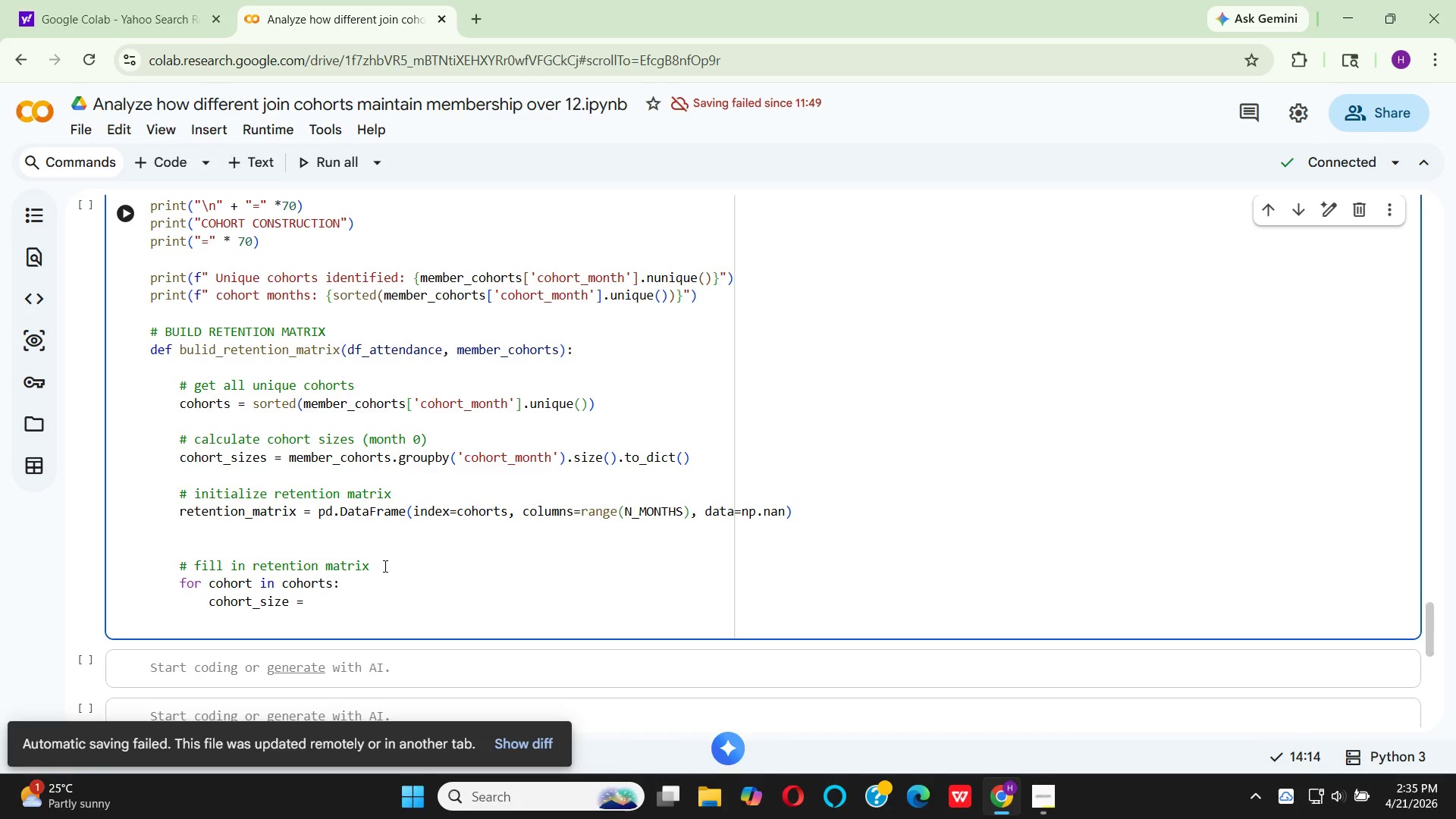 
key(Comma)
 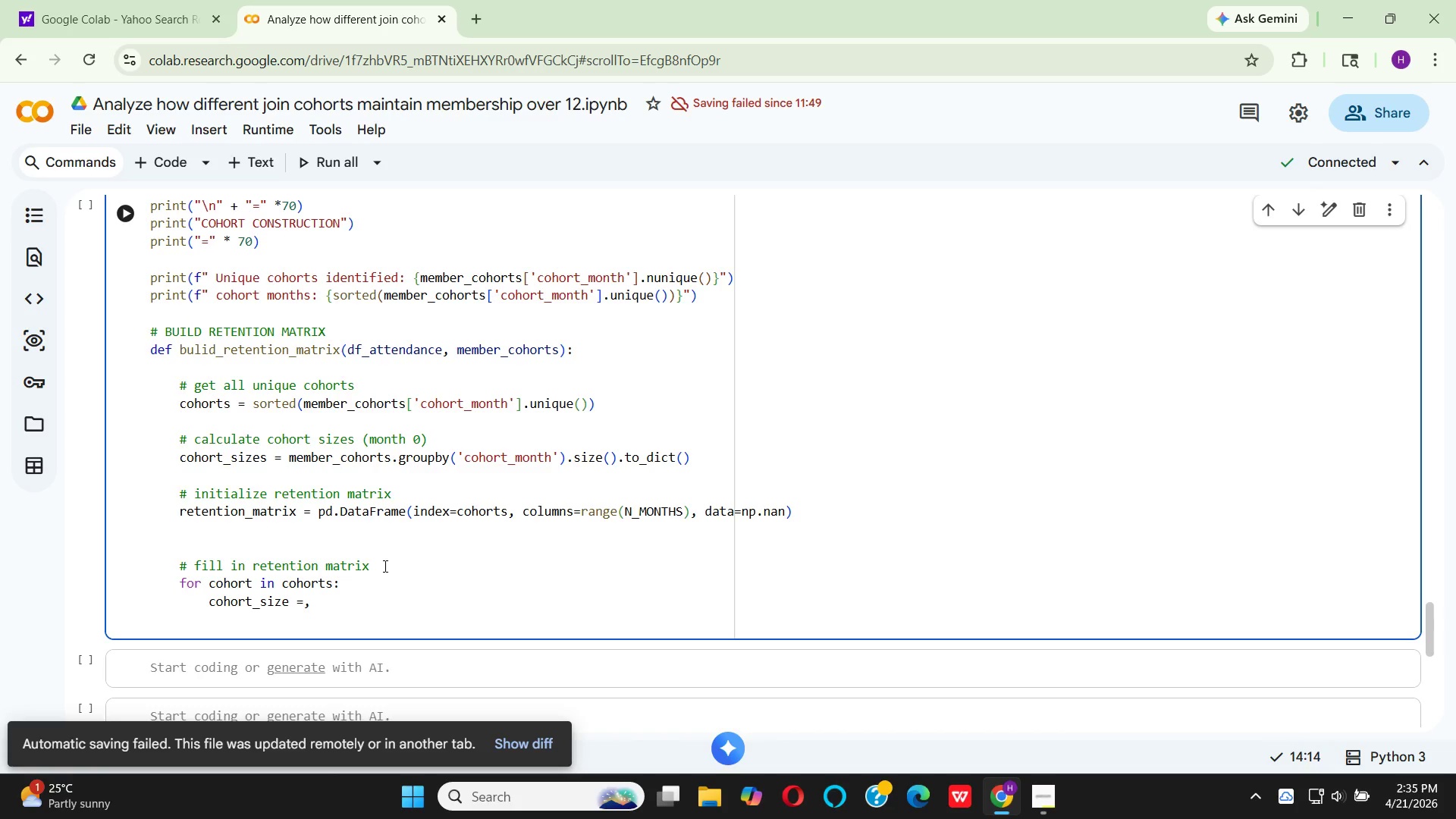 
key(Backspace)
 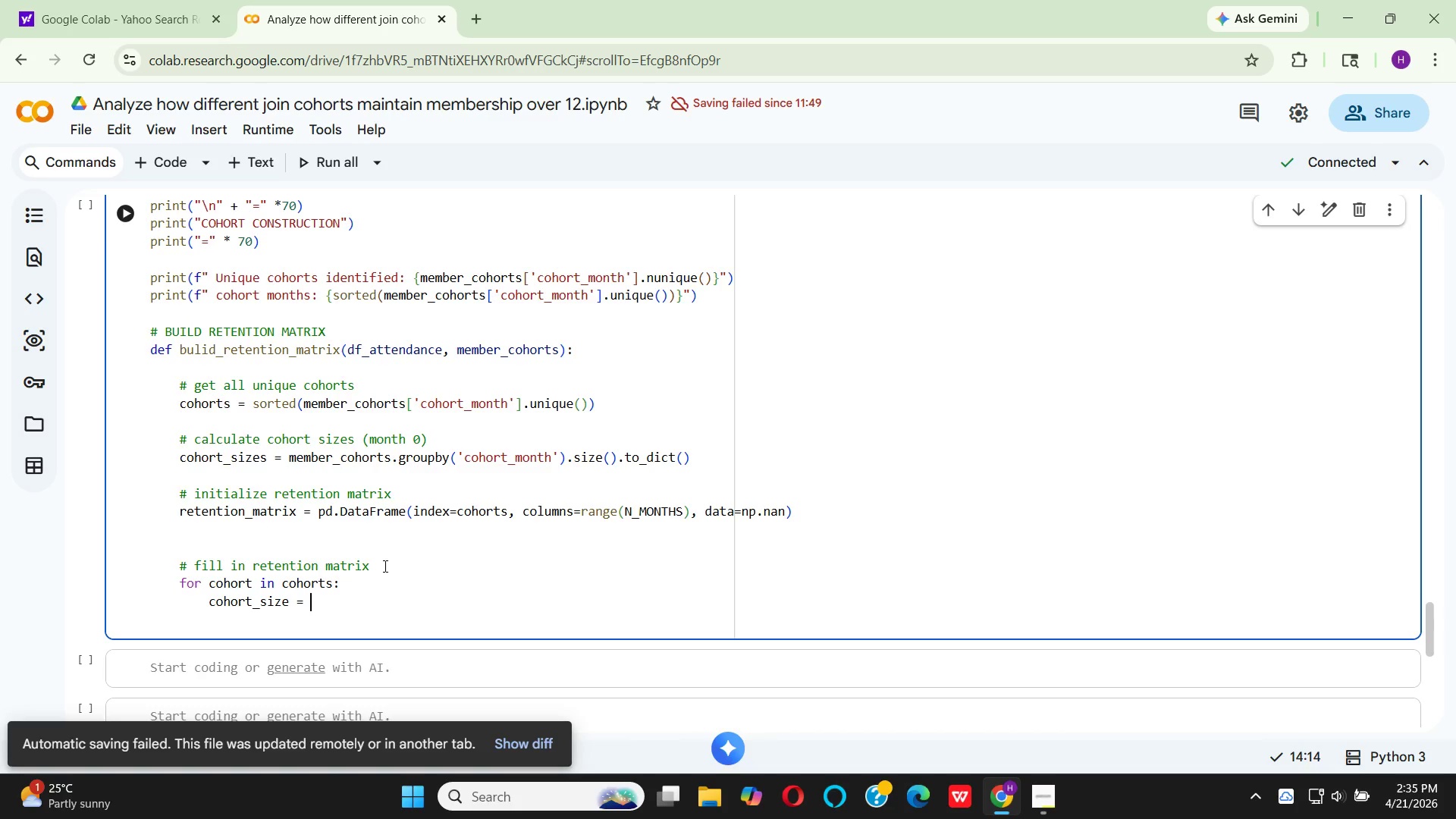 
key(Space)
 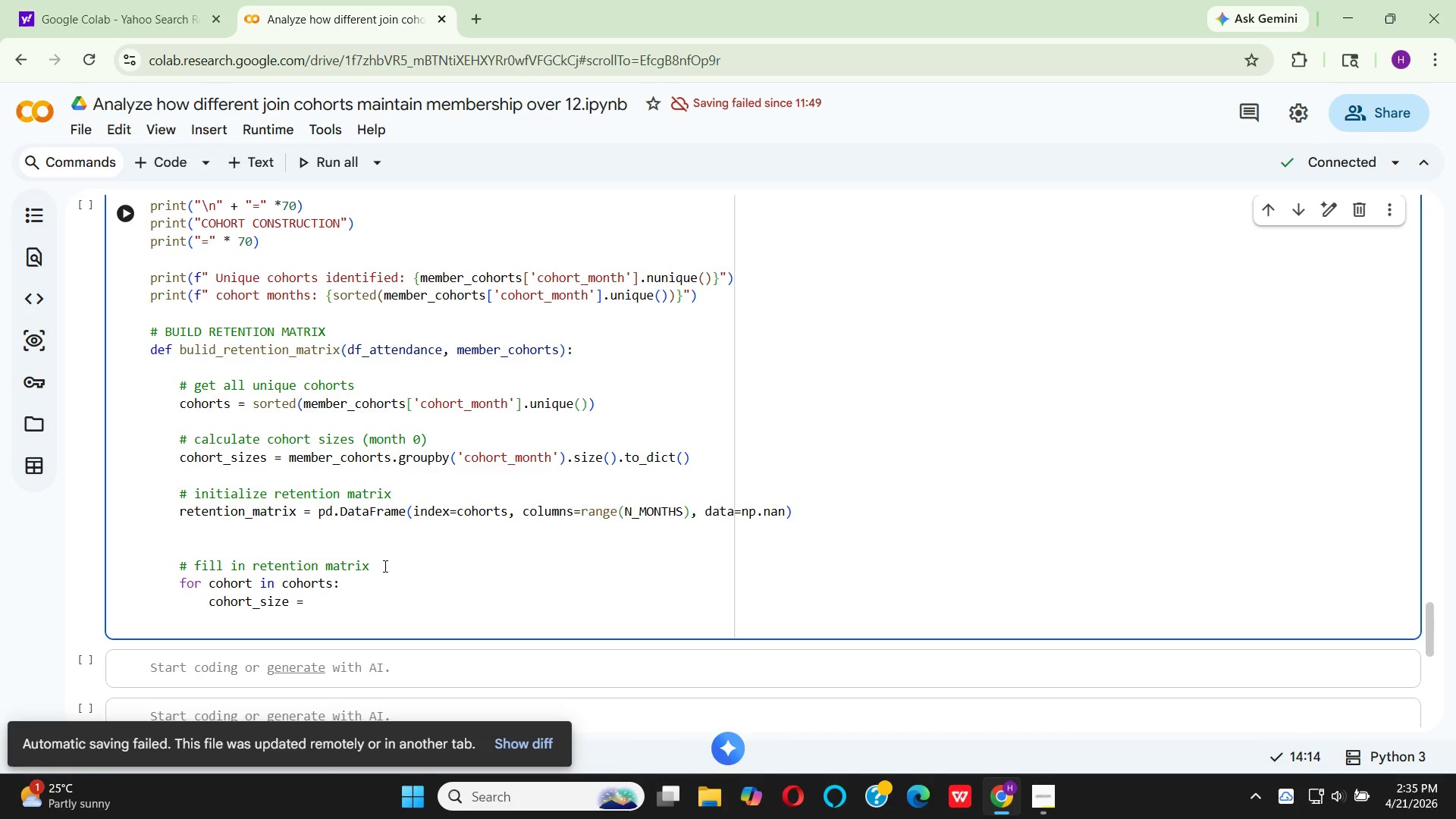 
wait(7.5)
 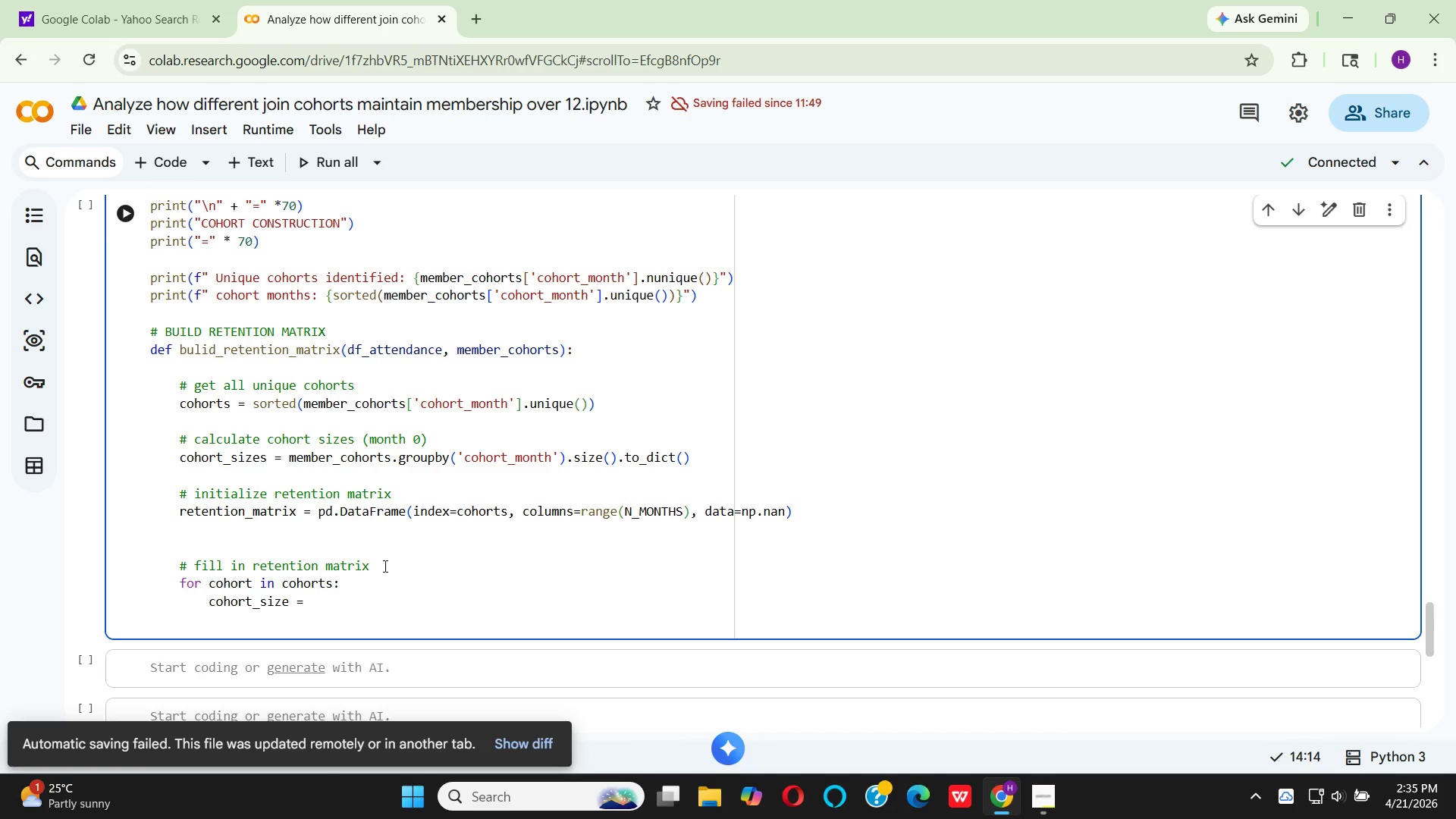 
type(cohort_size[)
 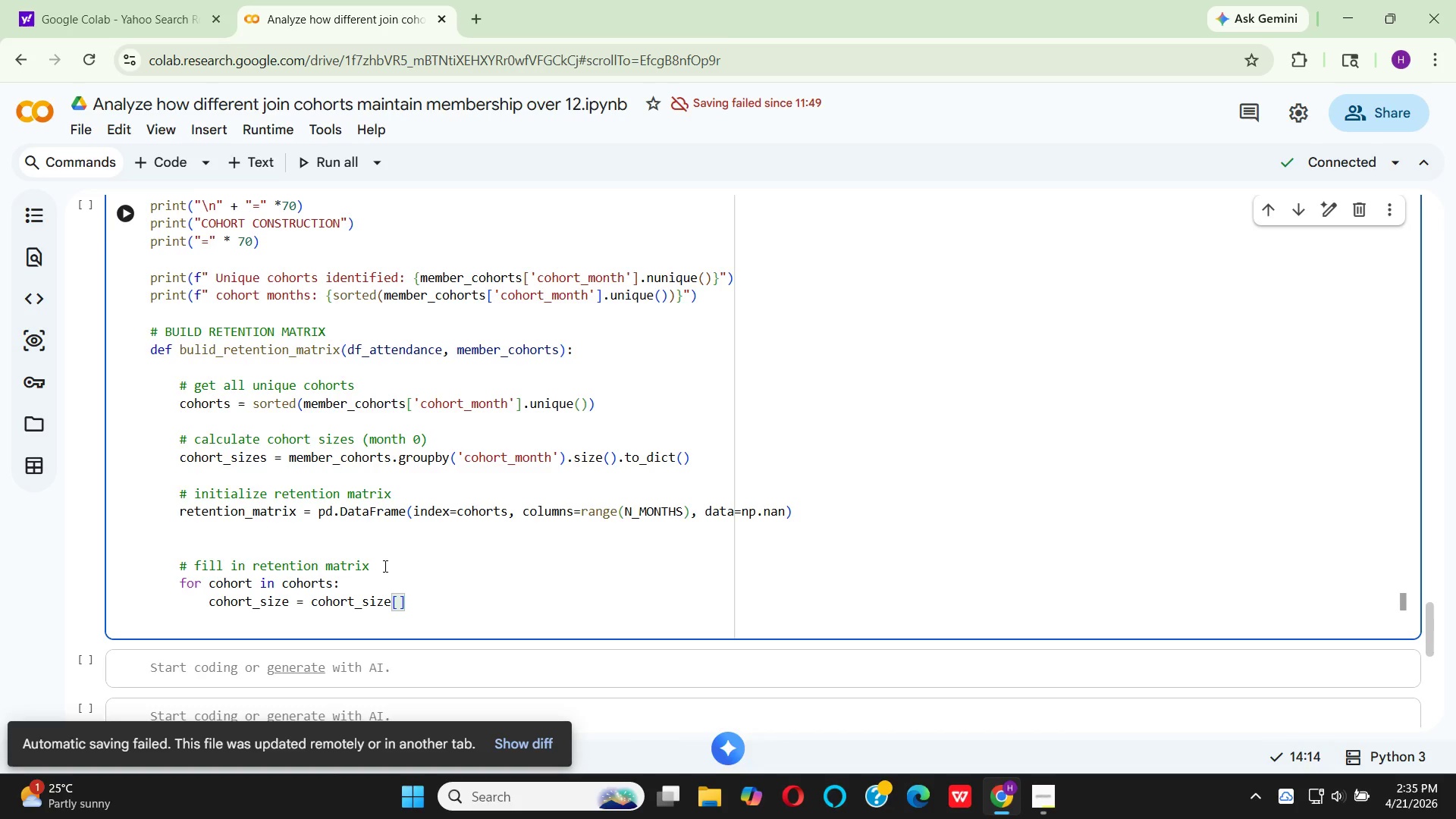 
wait(7.27)
 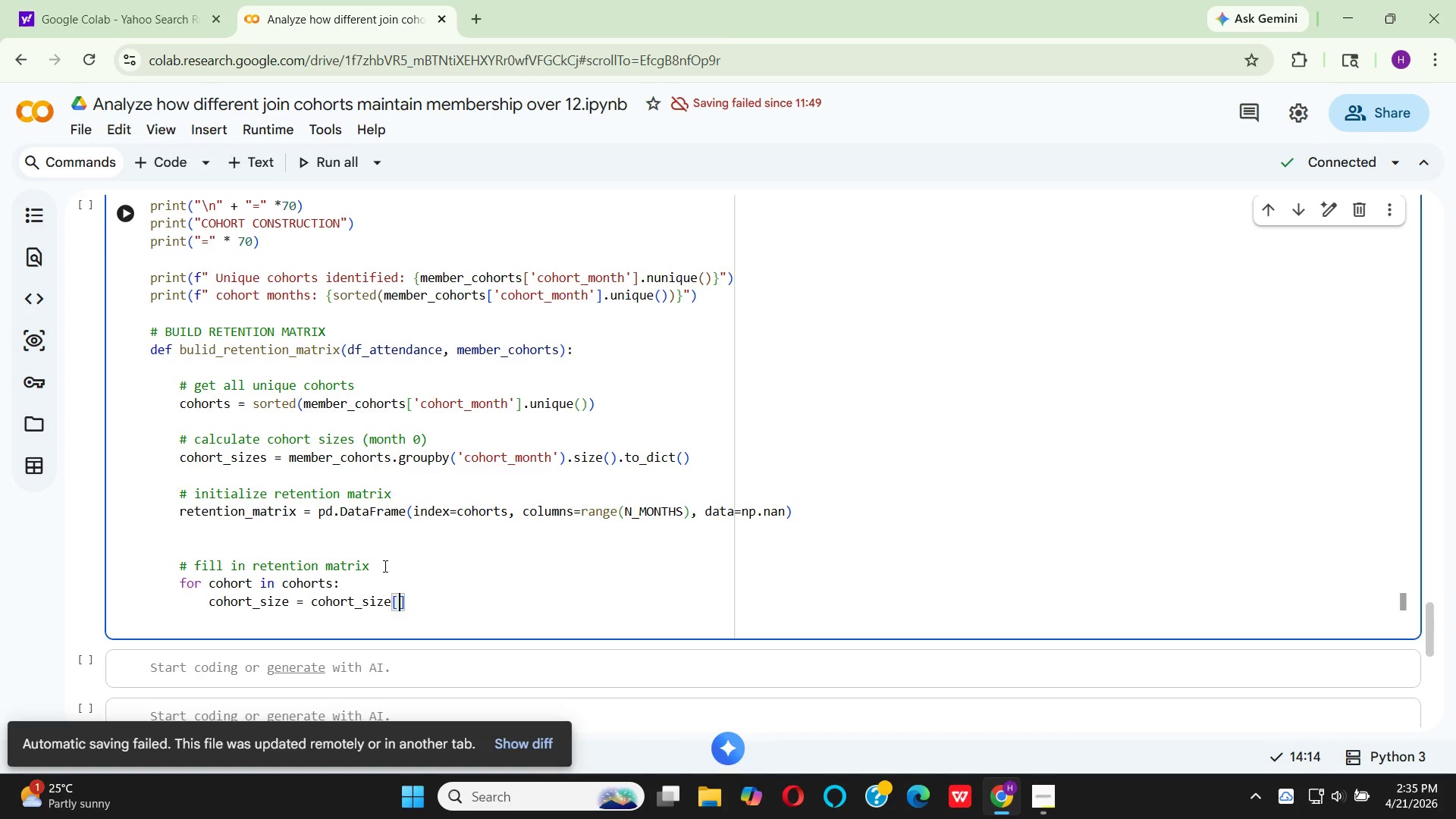 
type(coho)
 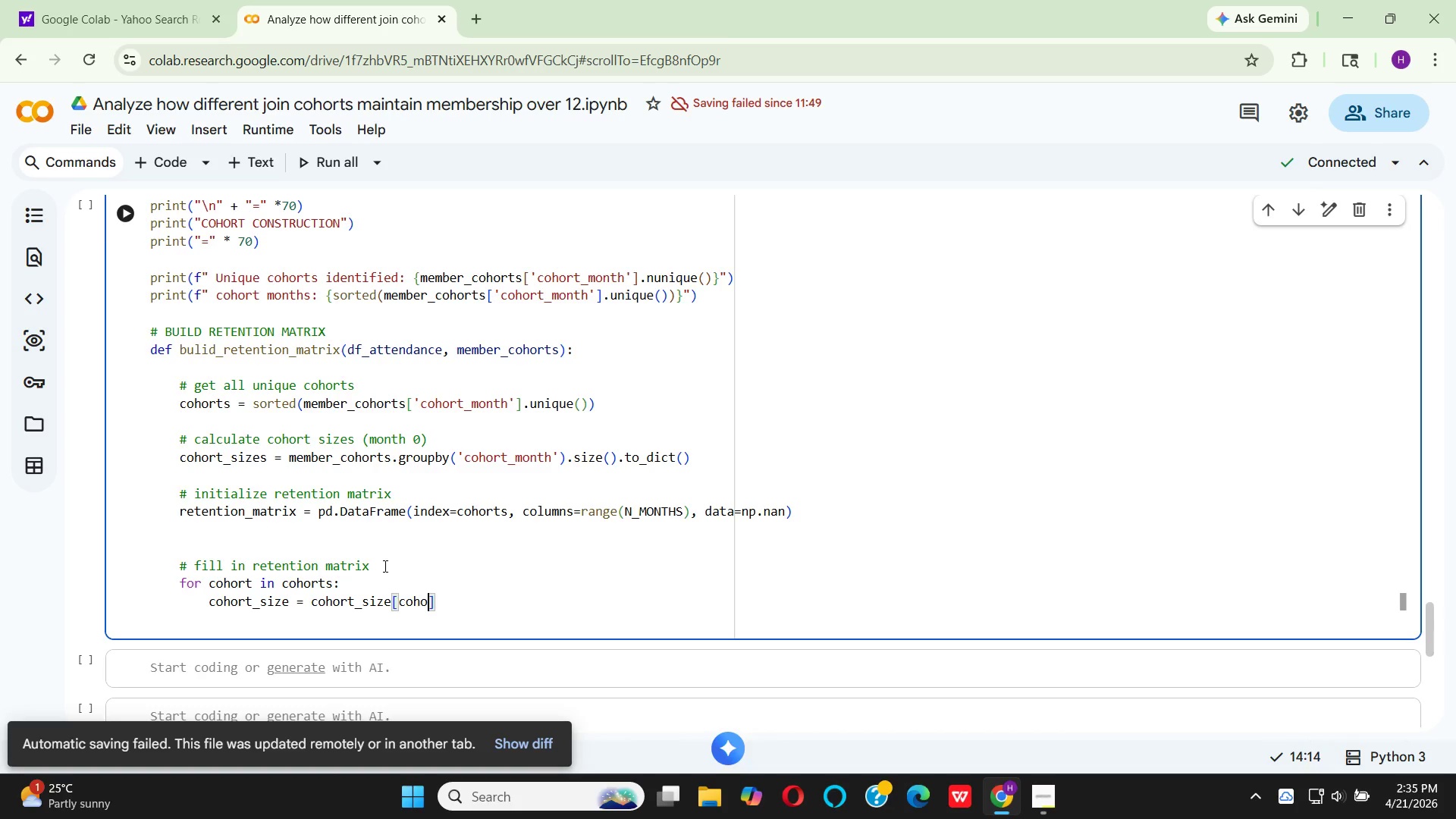 
wait(5.47)
 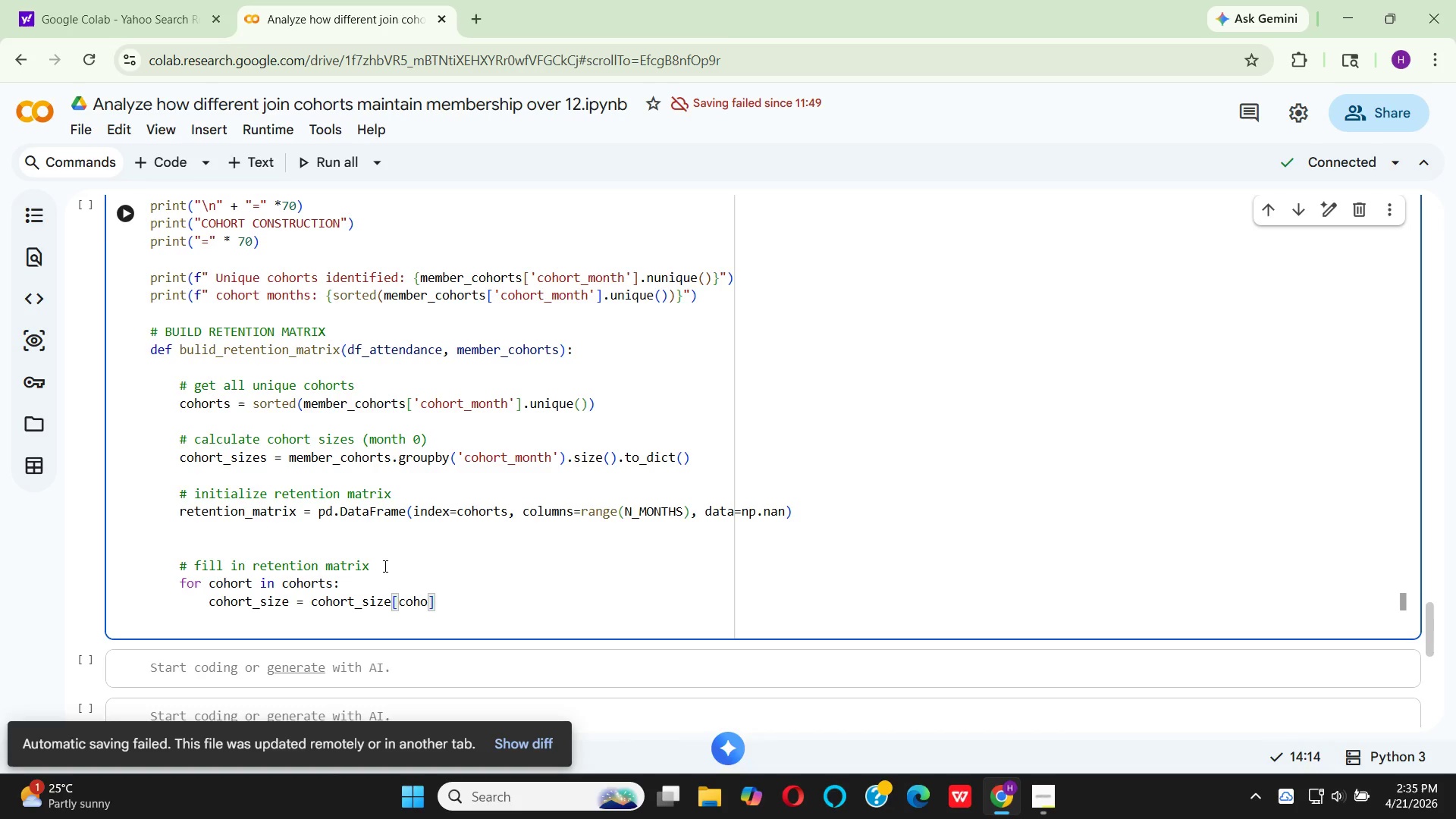 
type(rt)
 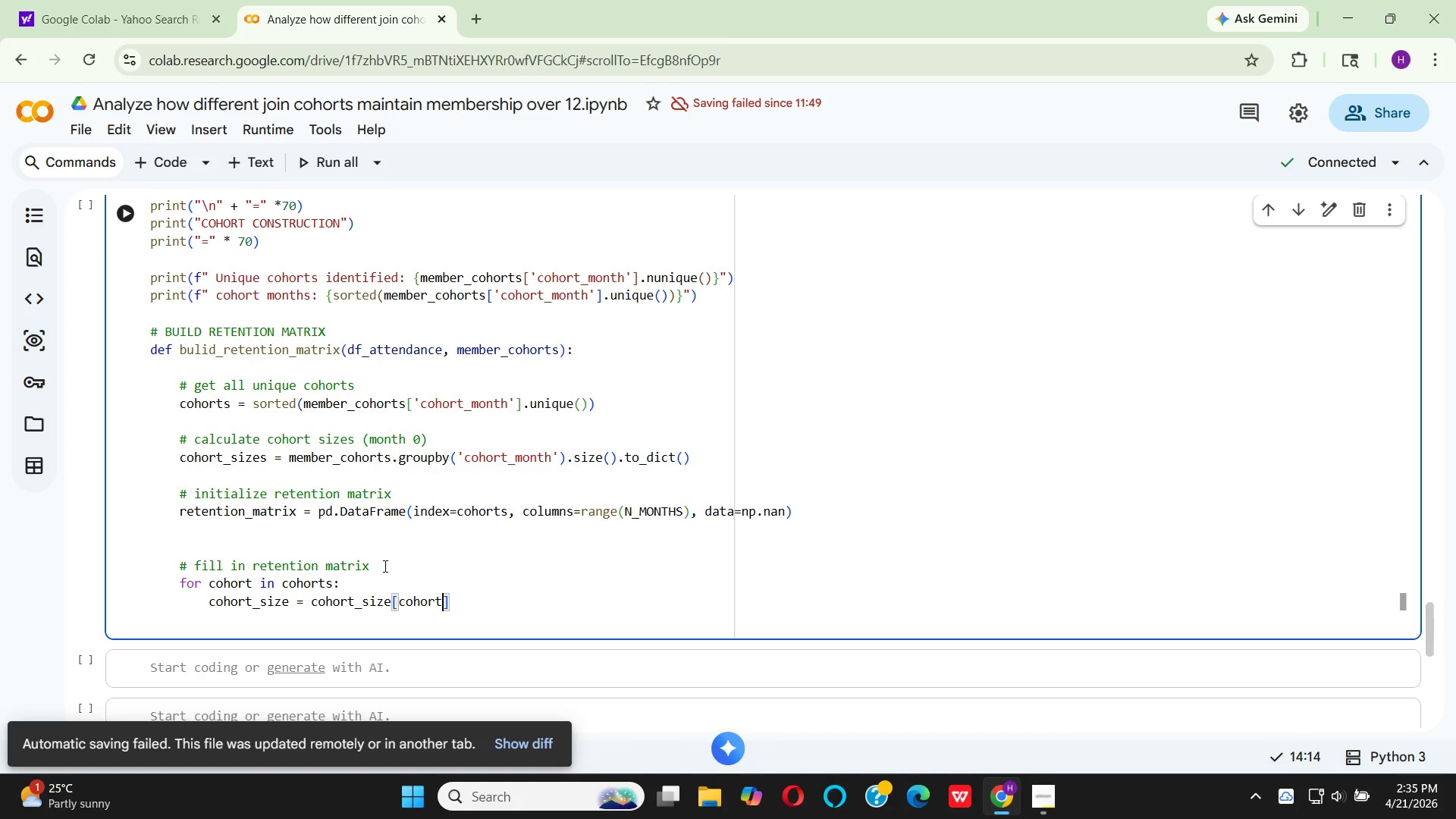 
key(ArrowRight)
 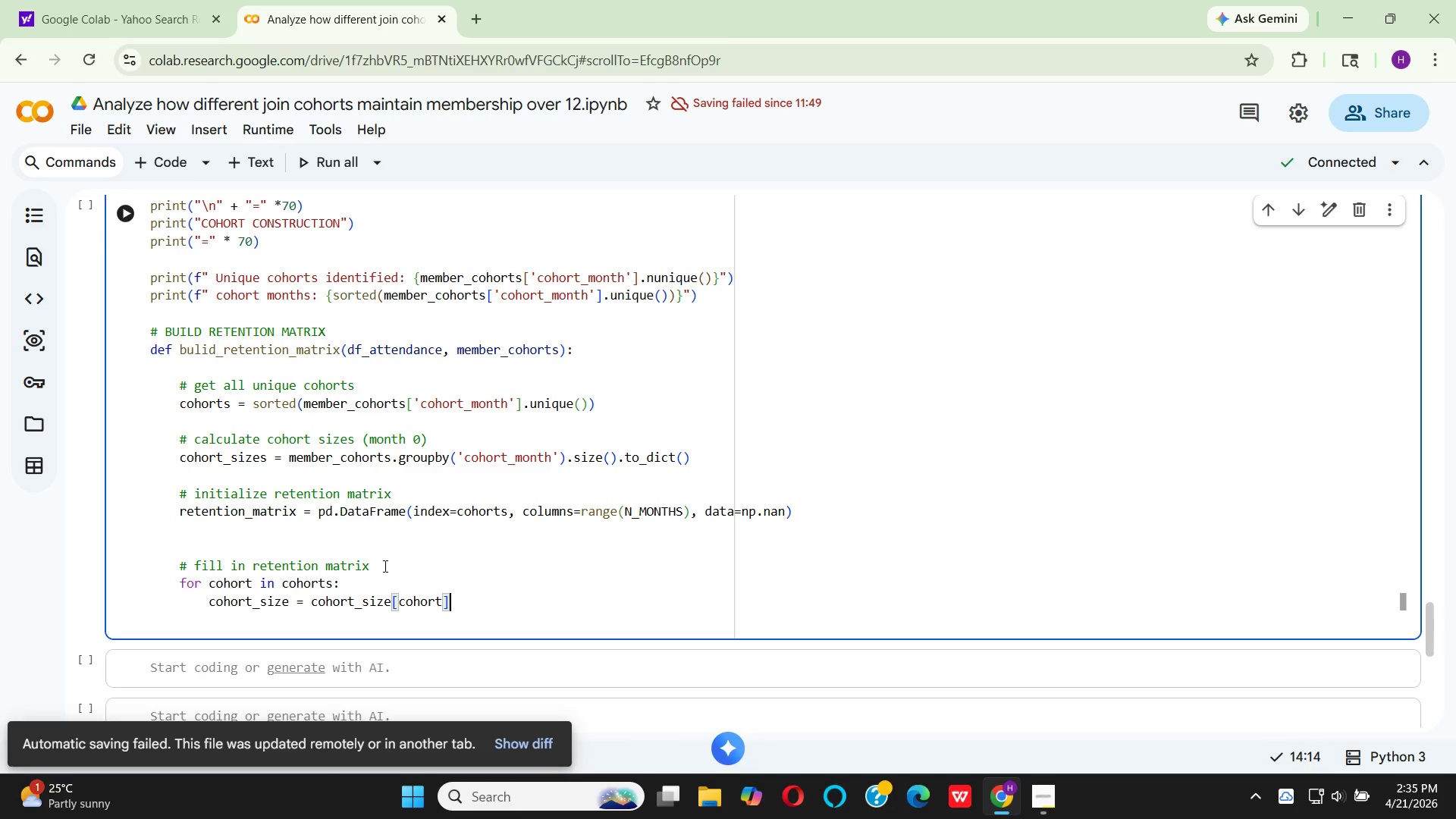 
key(Enter)
 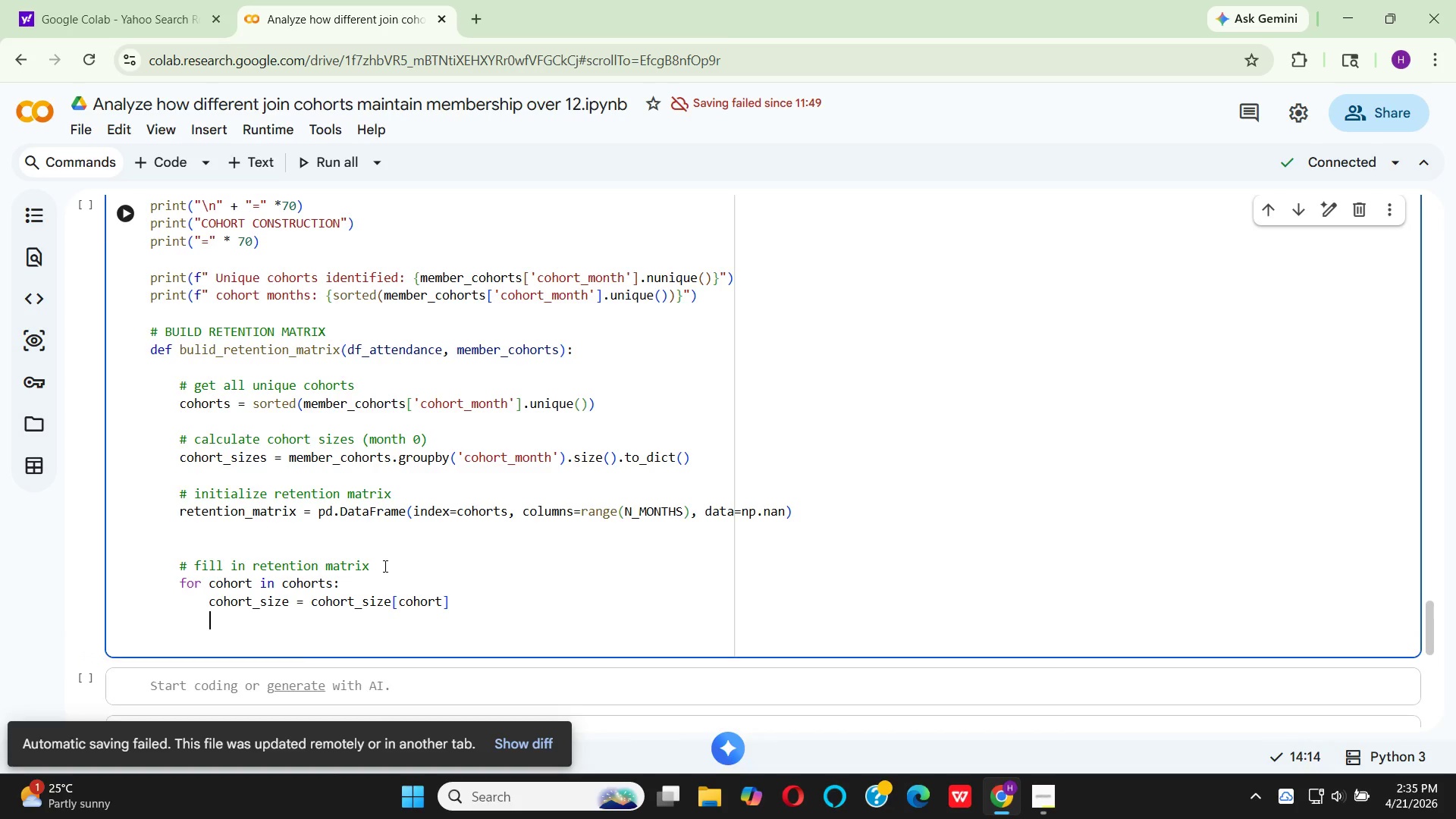 
key(Enter)
 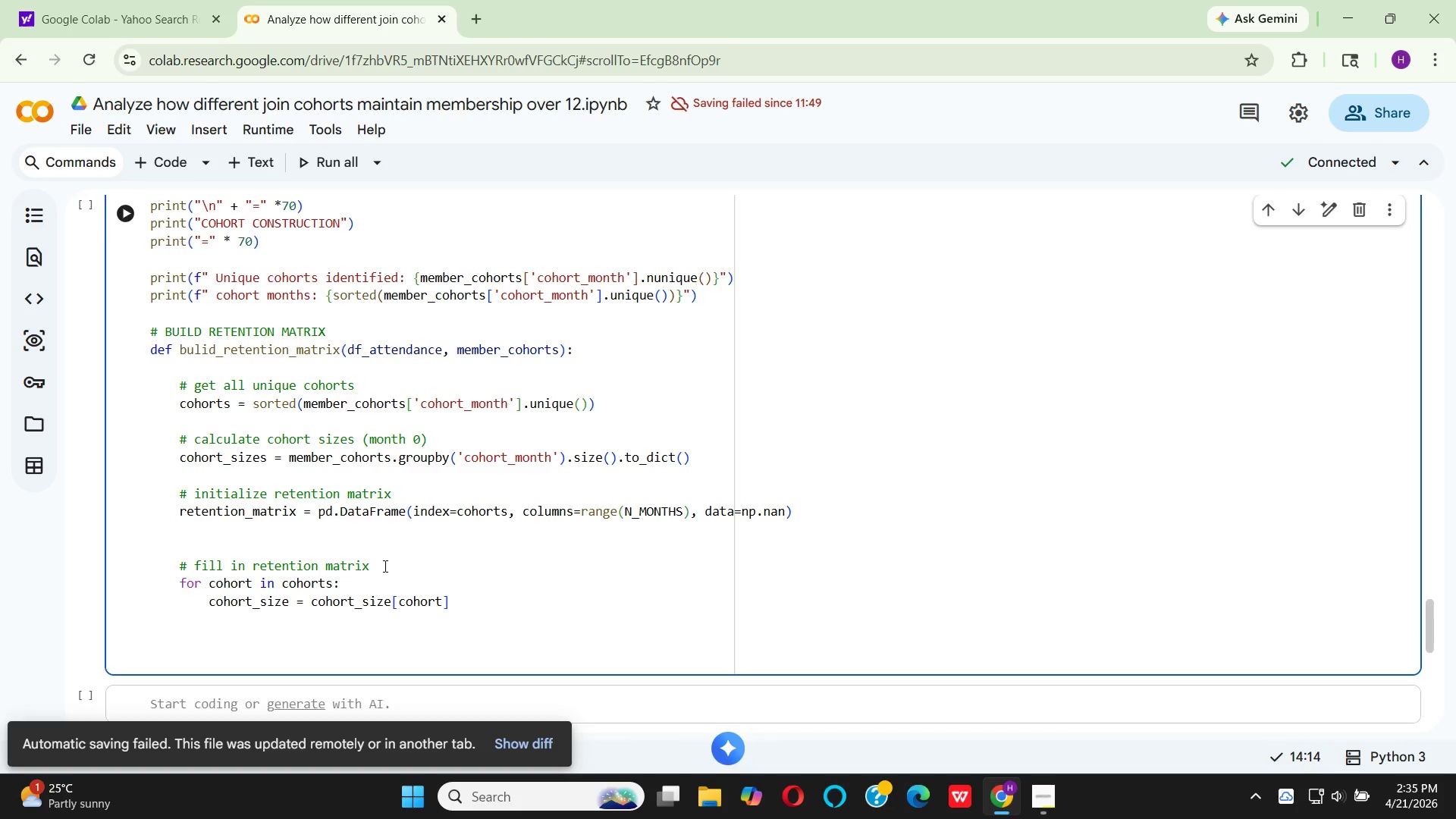 
type(for )
 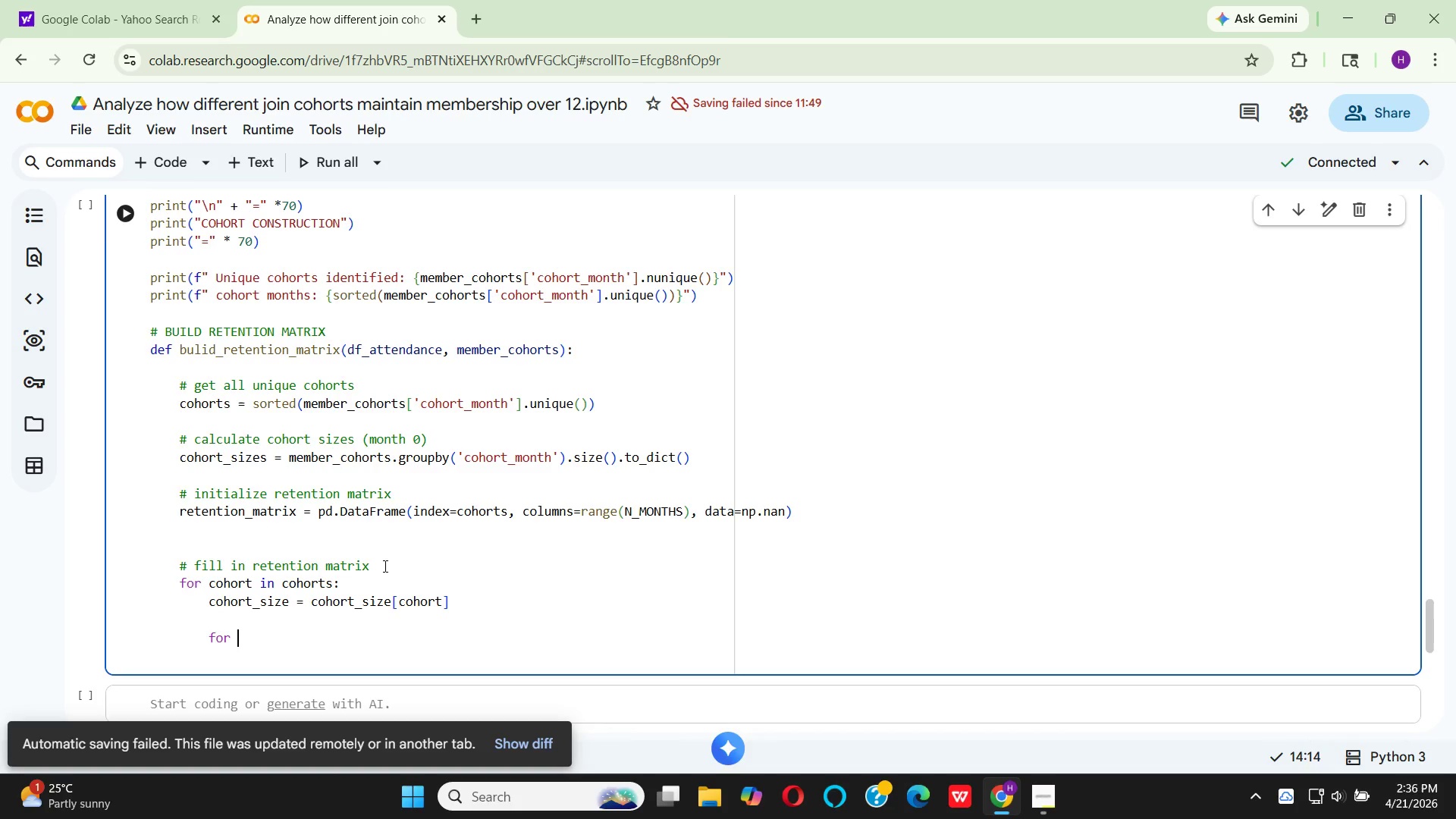 
wait(17.22)
 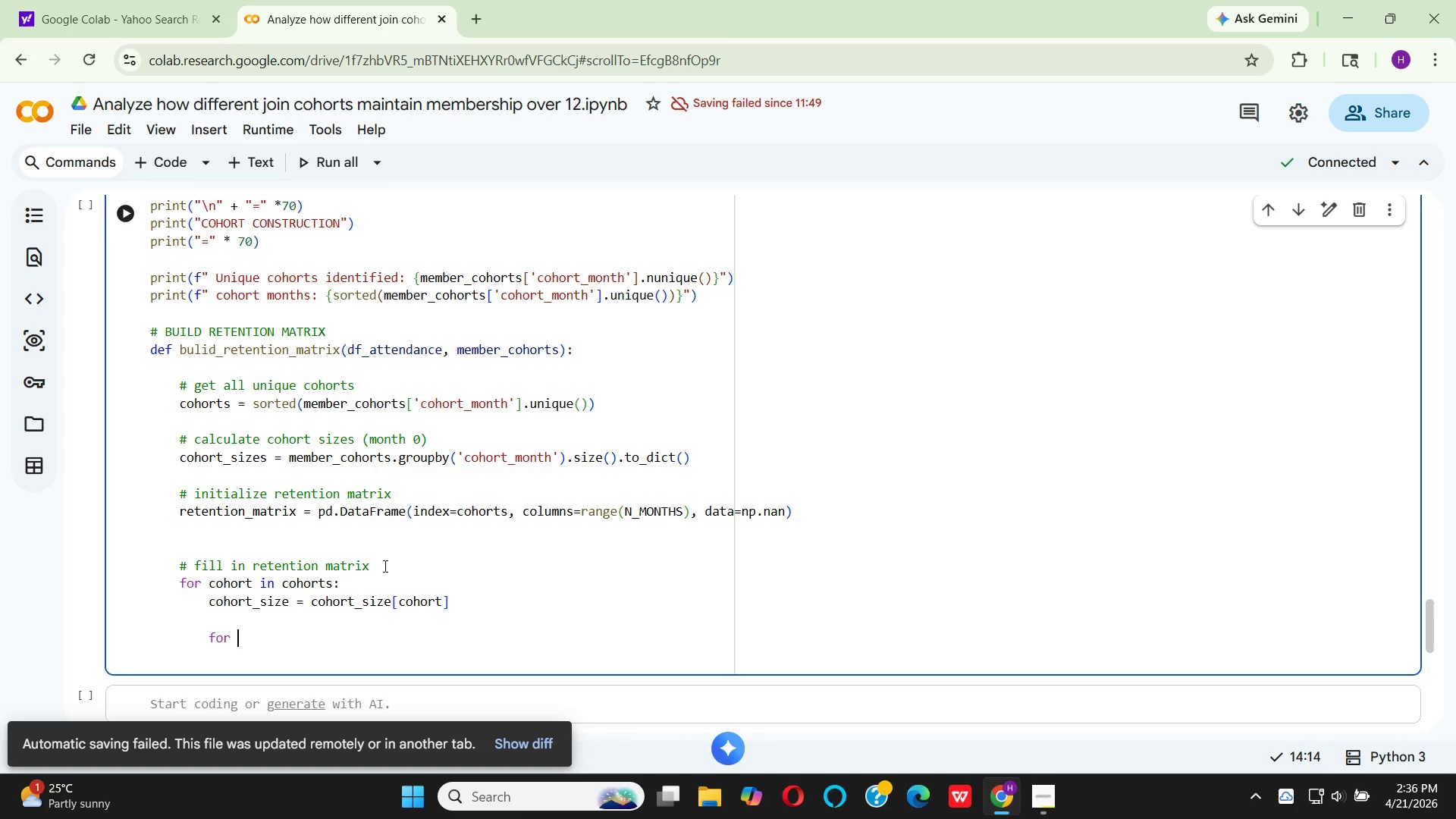 
type(month in ra)
 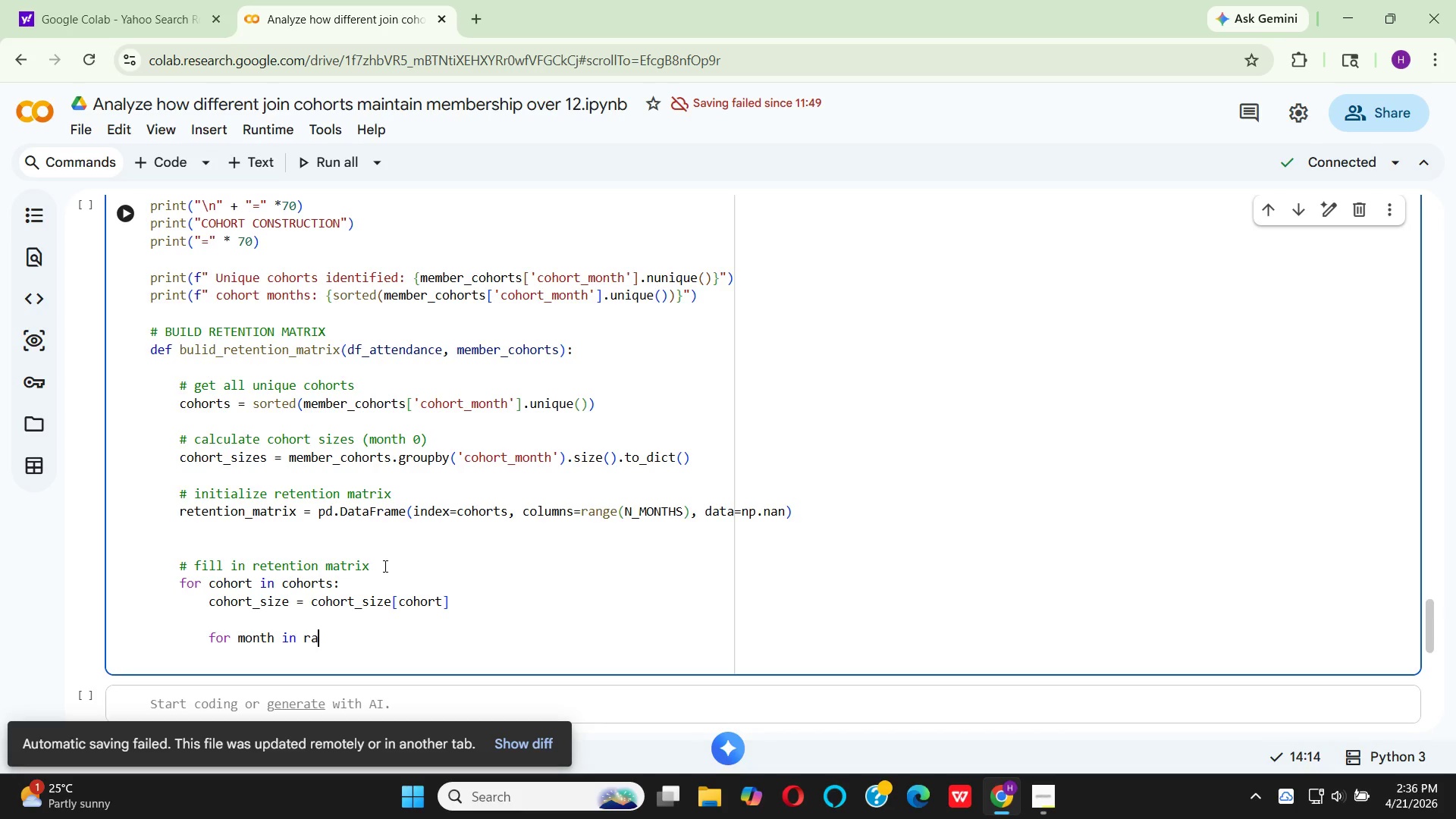 
type(nge(N_MONTH)
 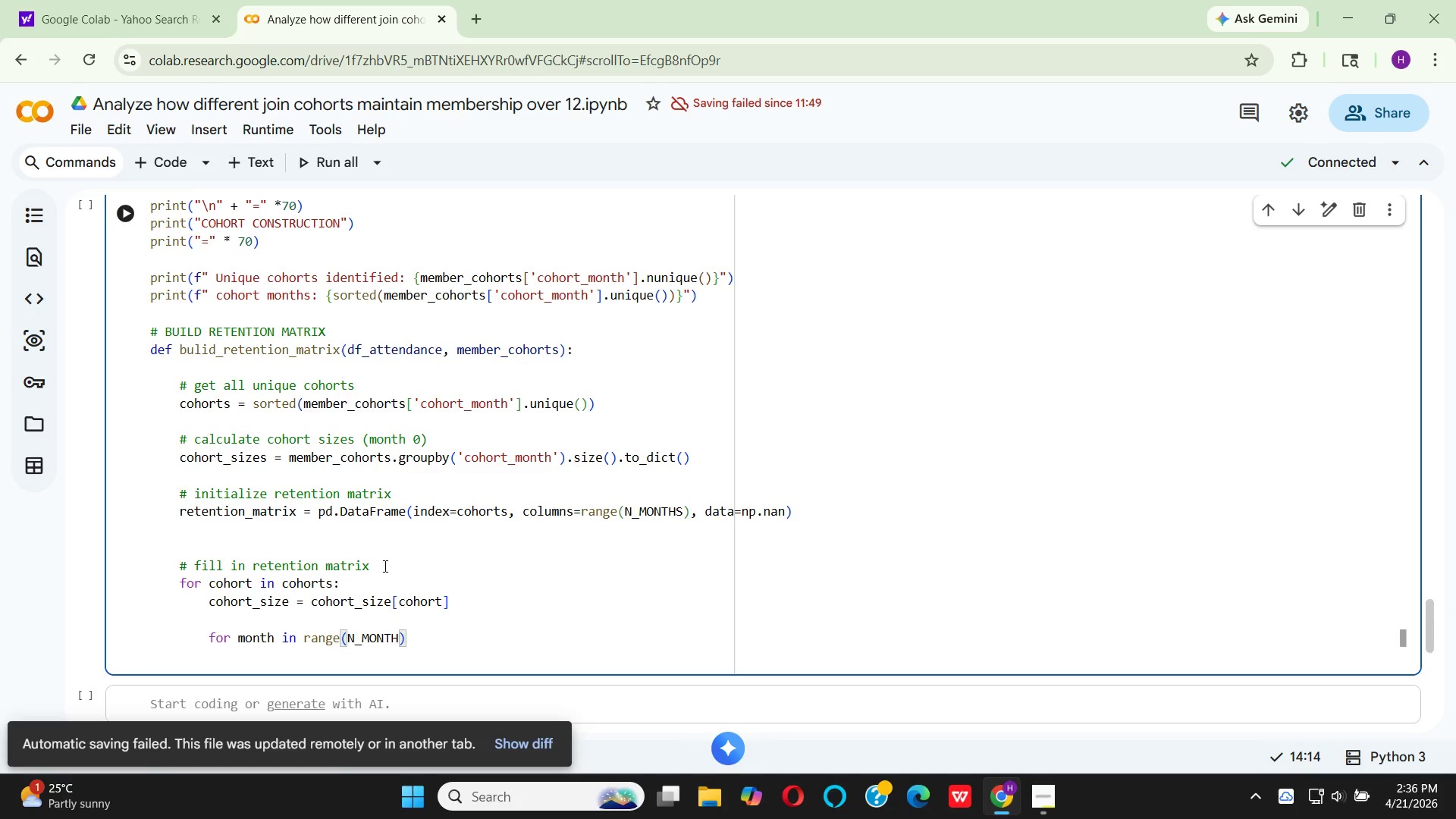 
key(S)
 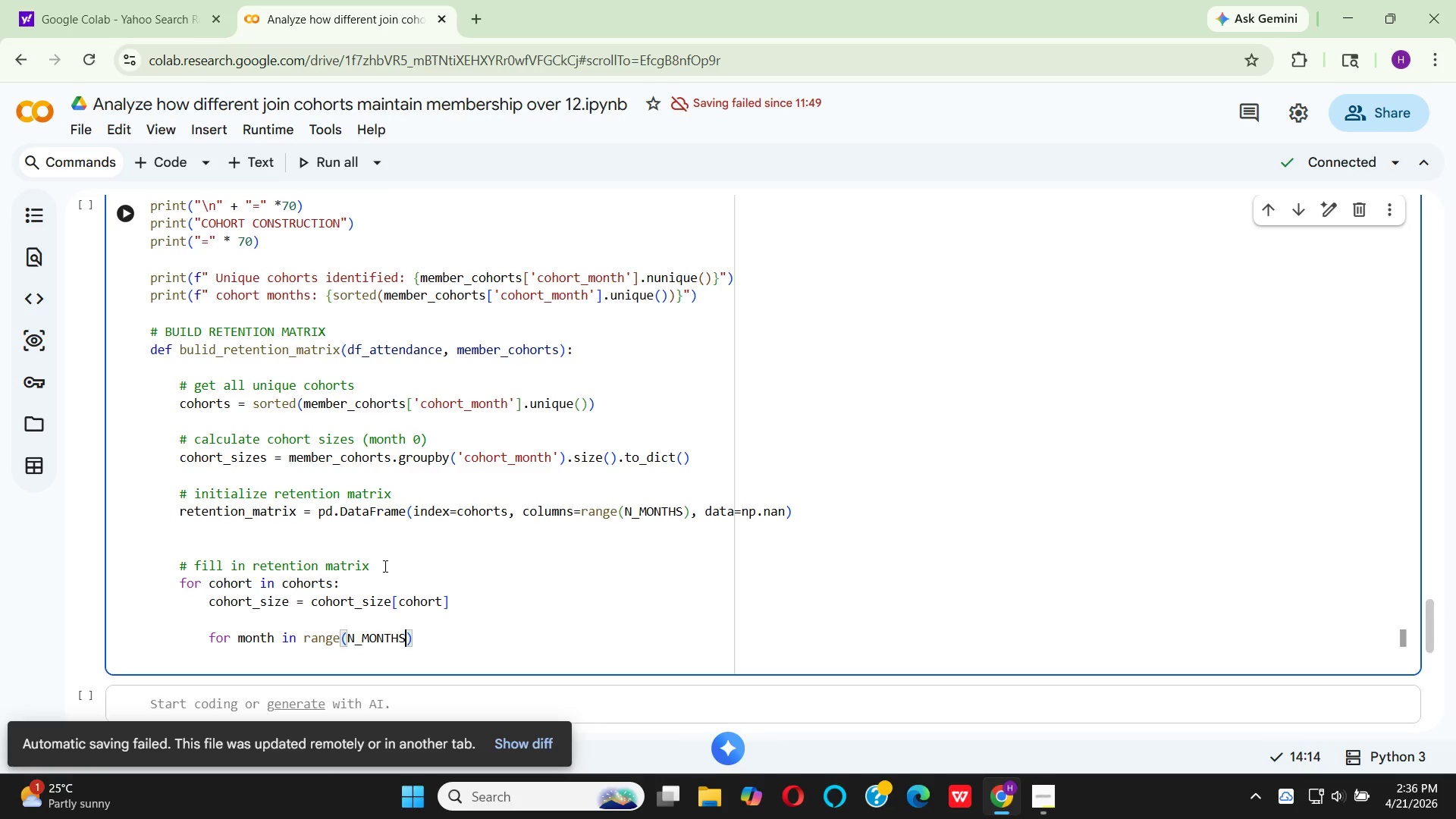 
wait(13.08)
 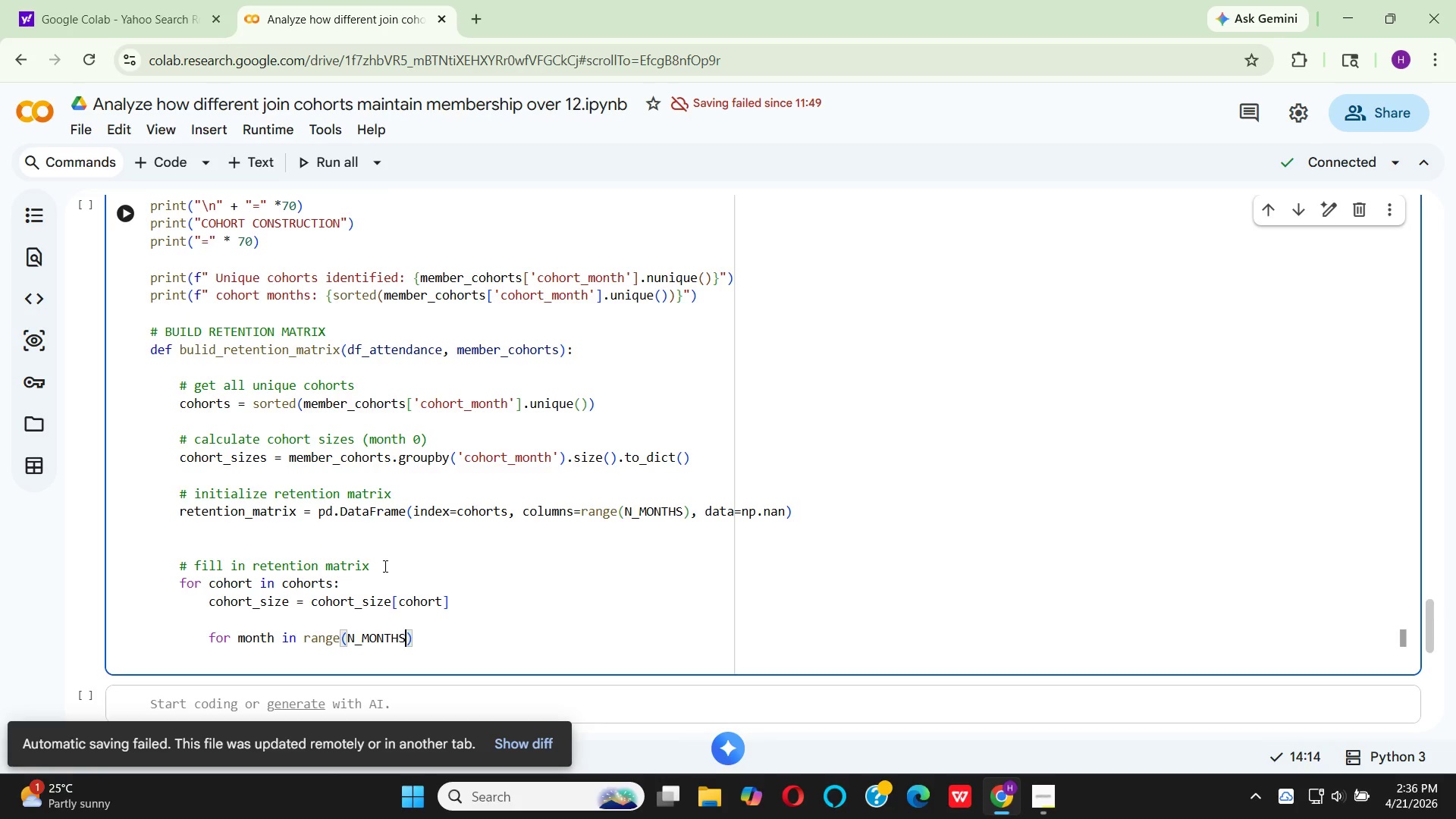 
key(ArrowRight)
 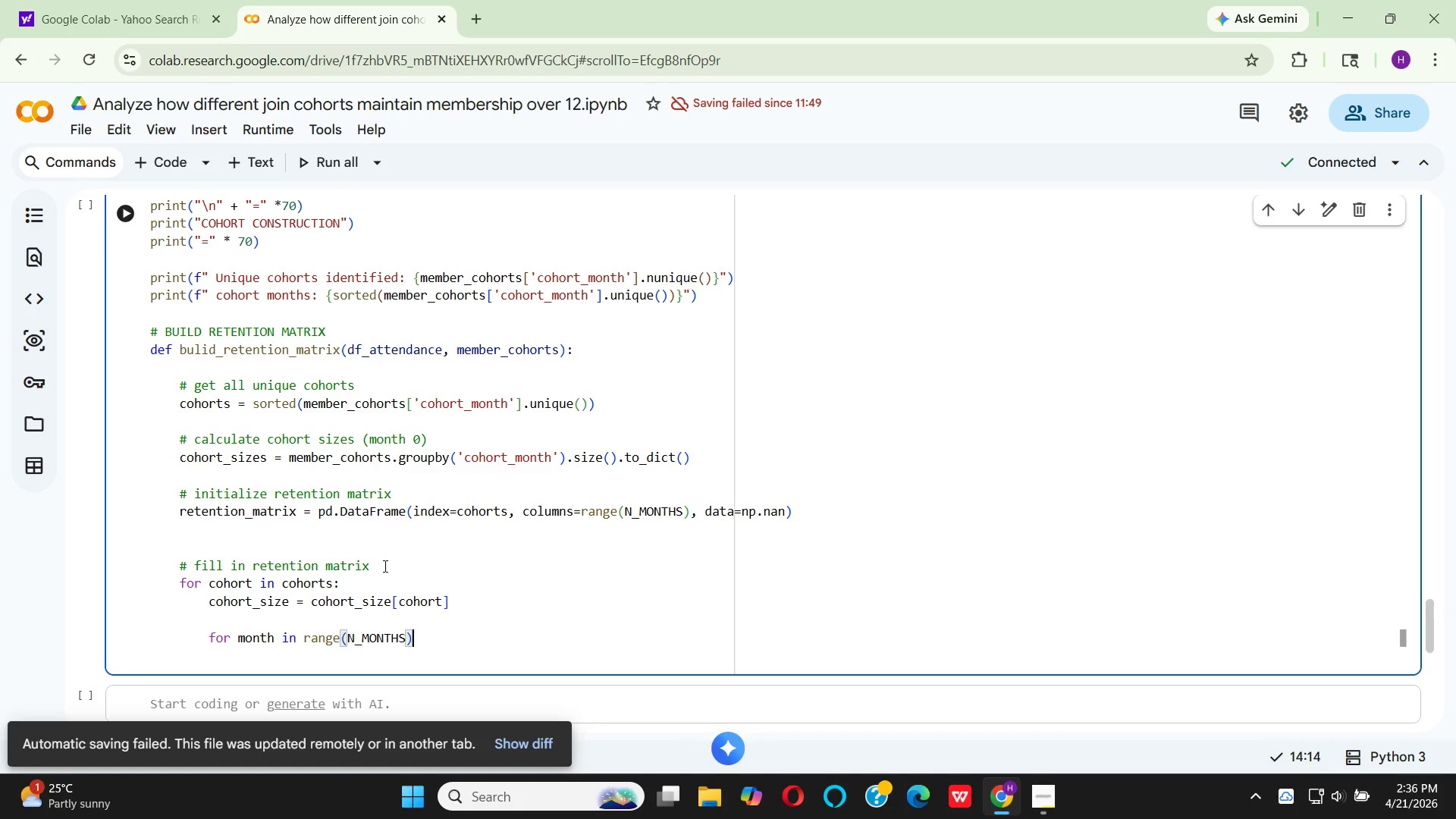 
key(Shift+Semicolon)
 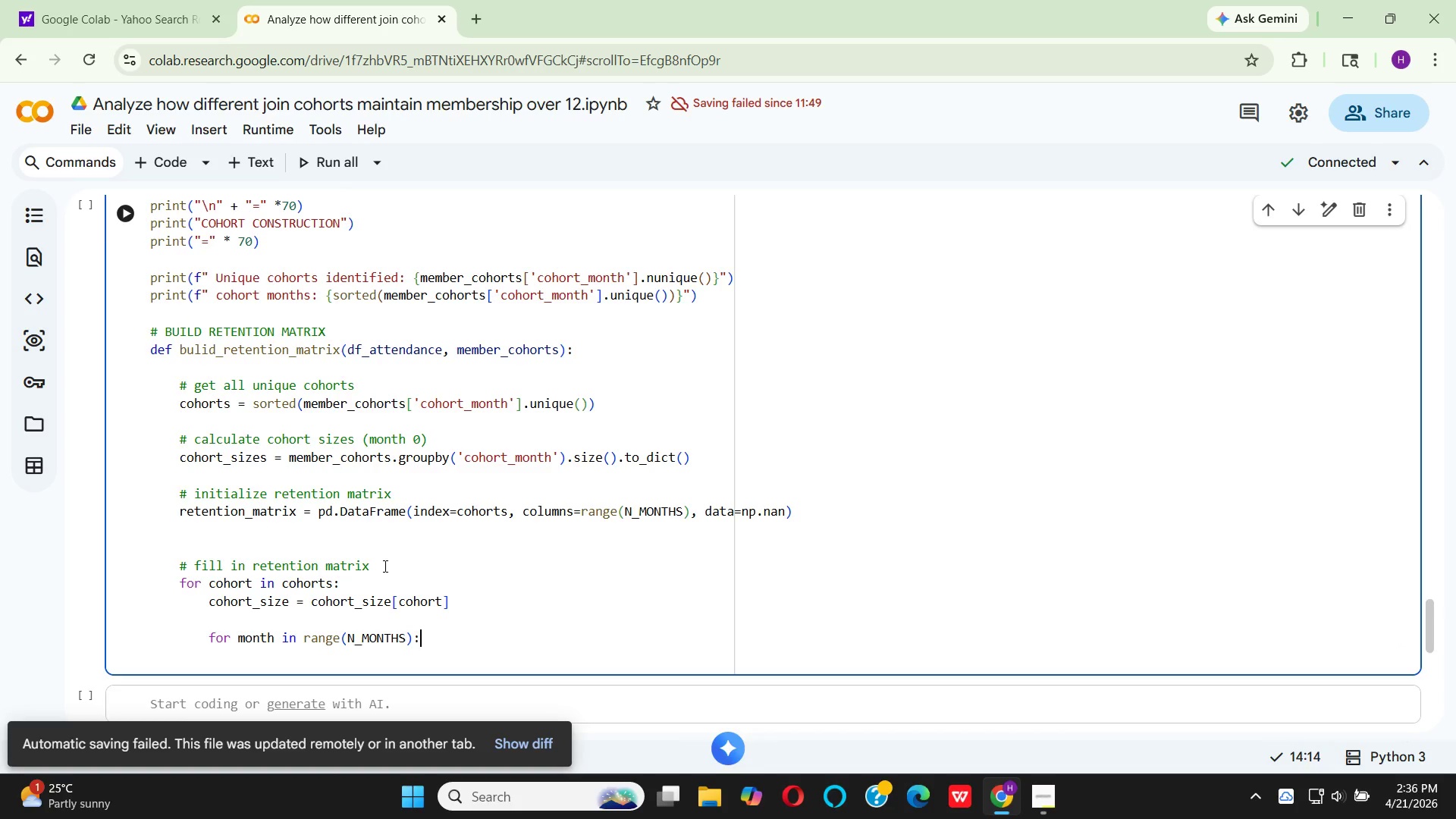 
key(Enter)
 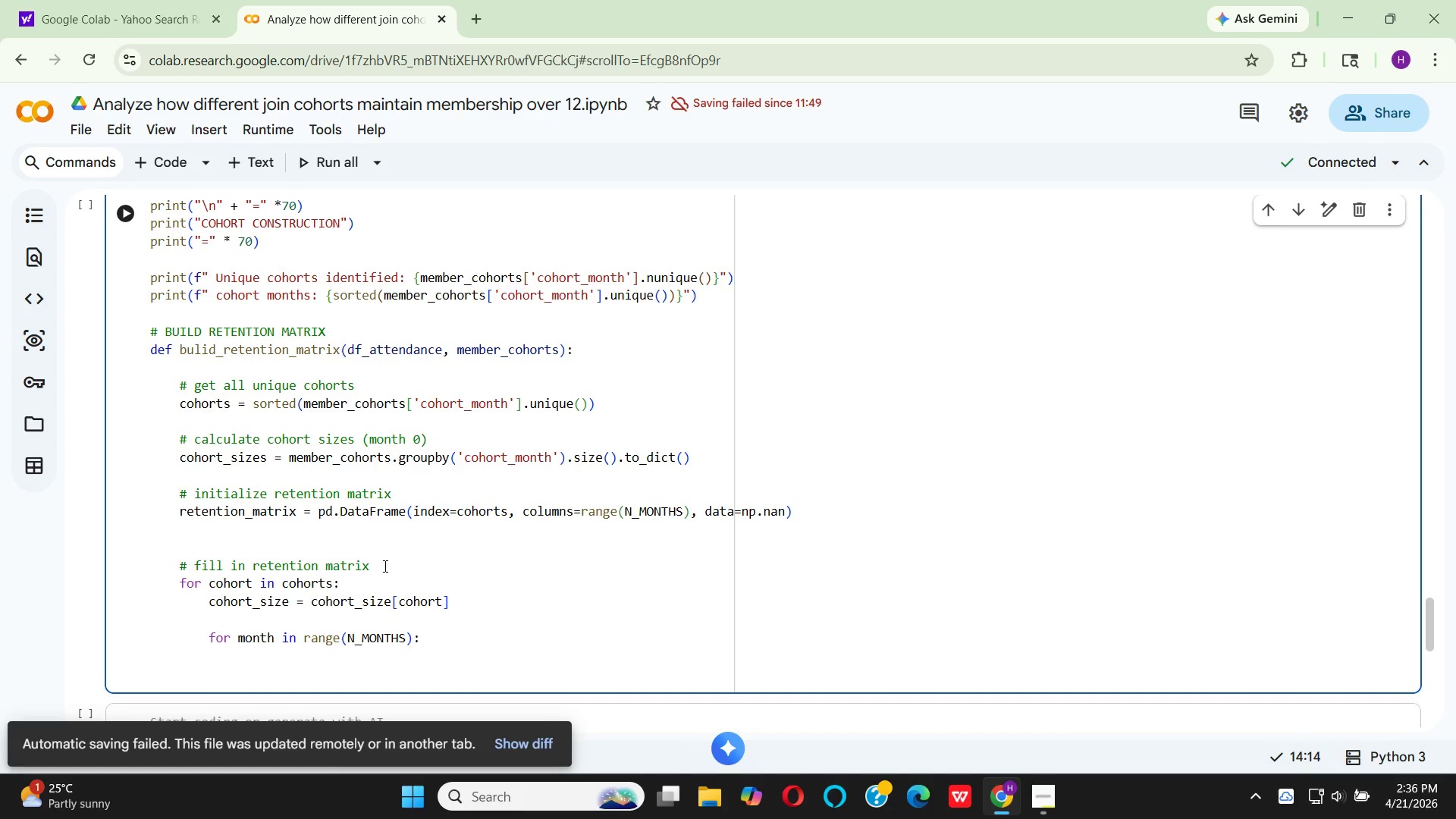 
key(Space)
 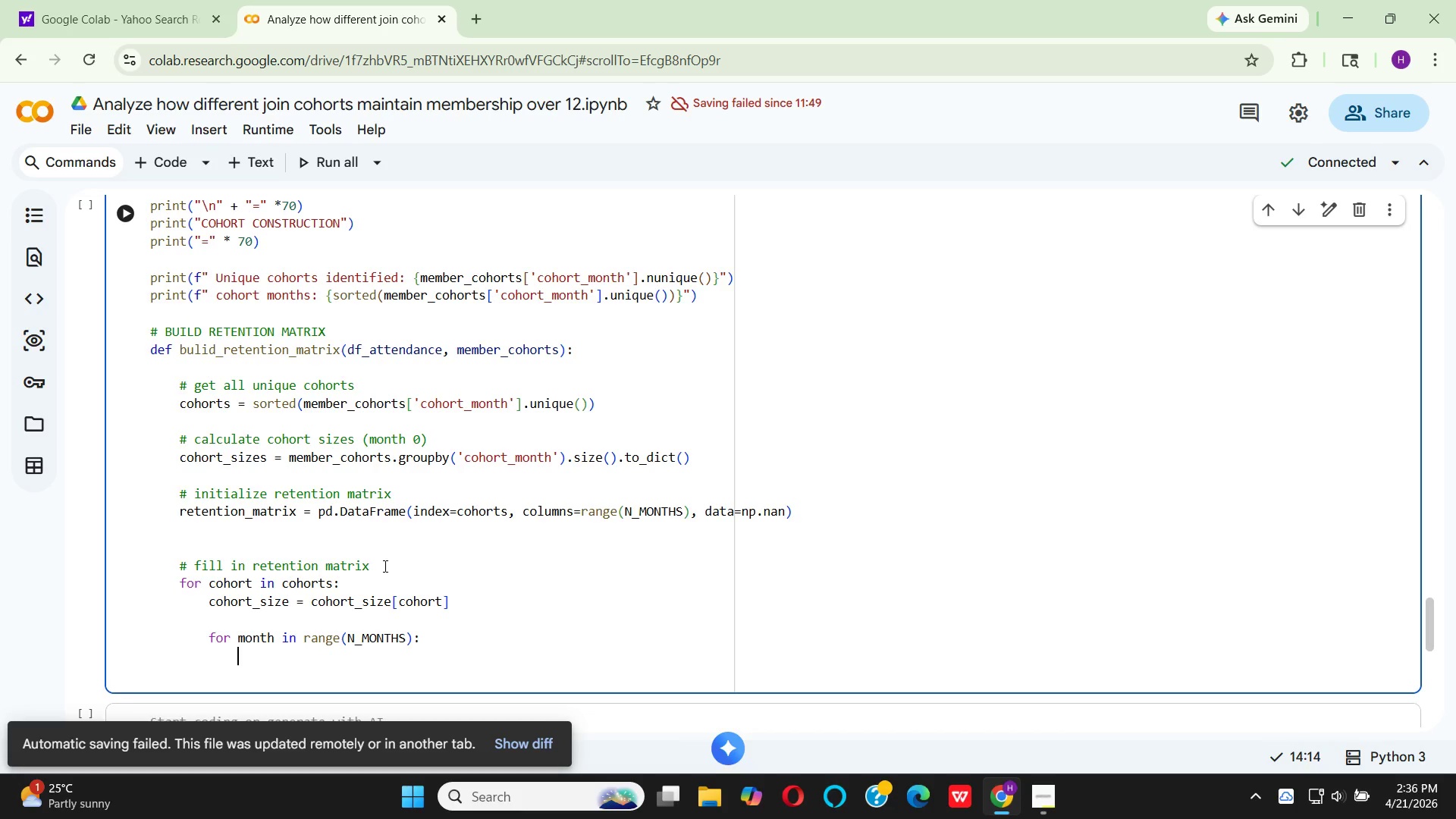 
key(Space)
 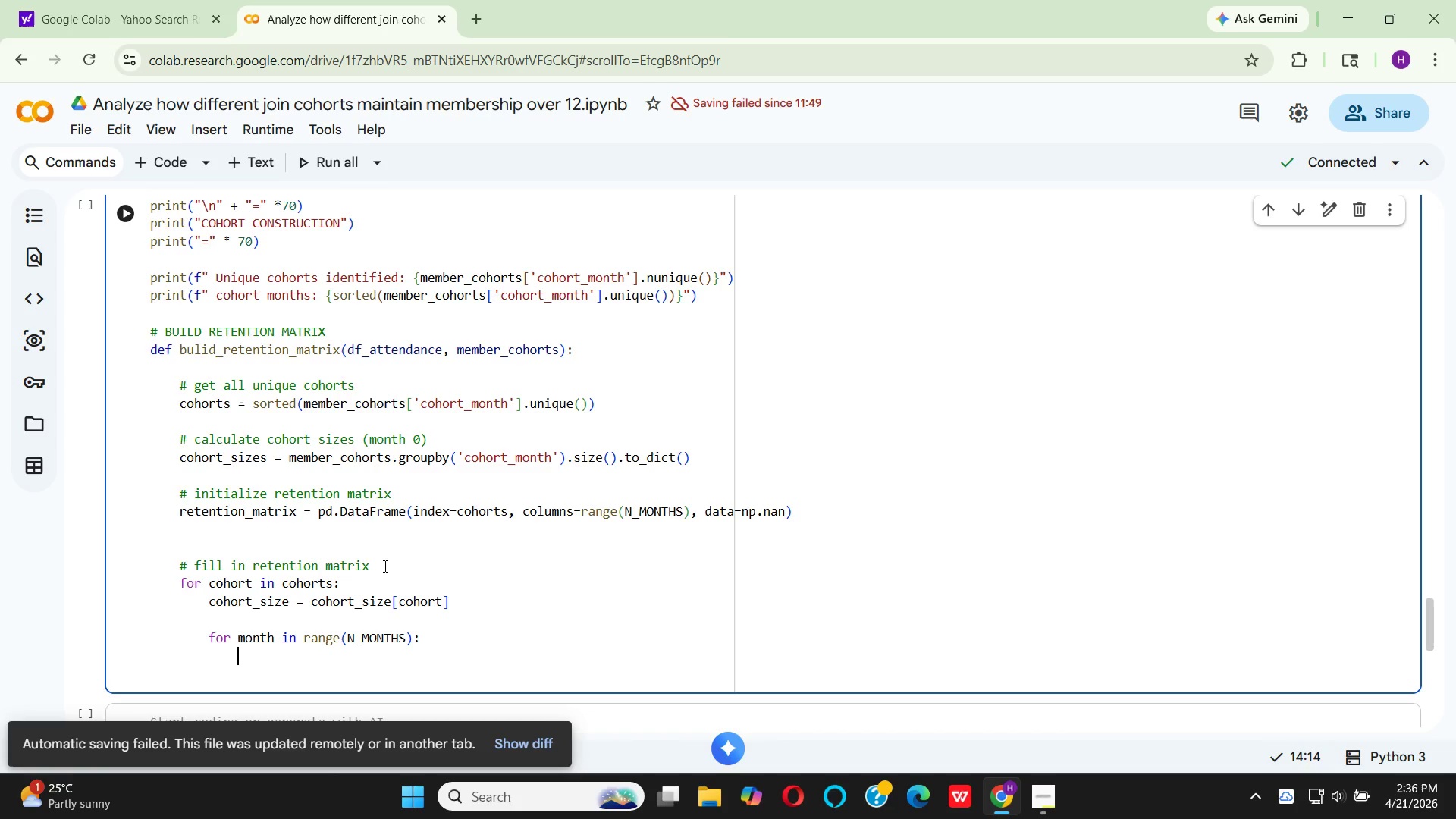 
key(Shift+3)
 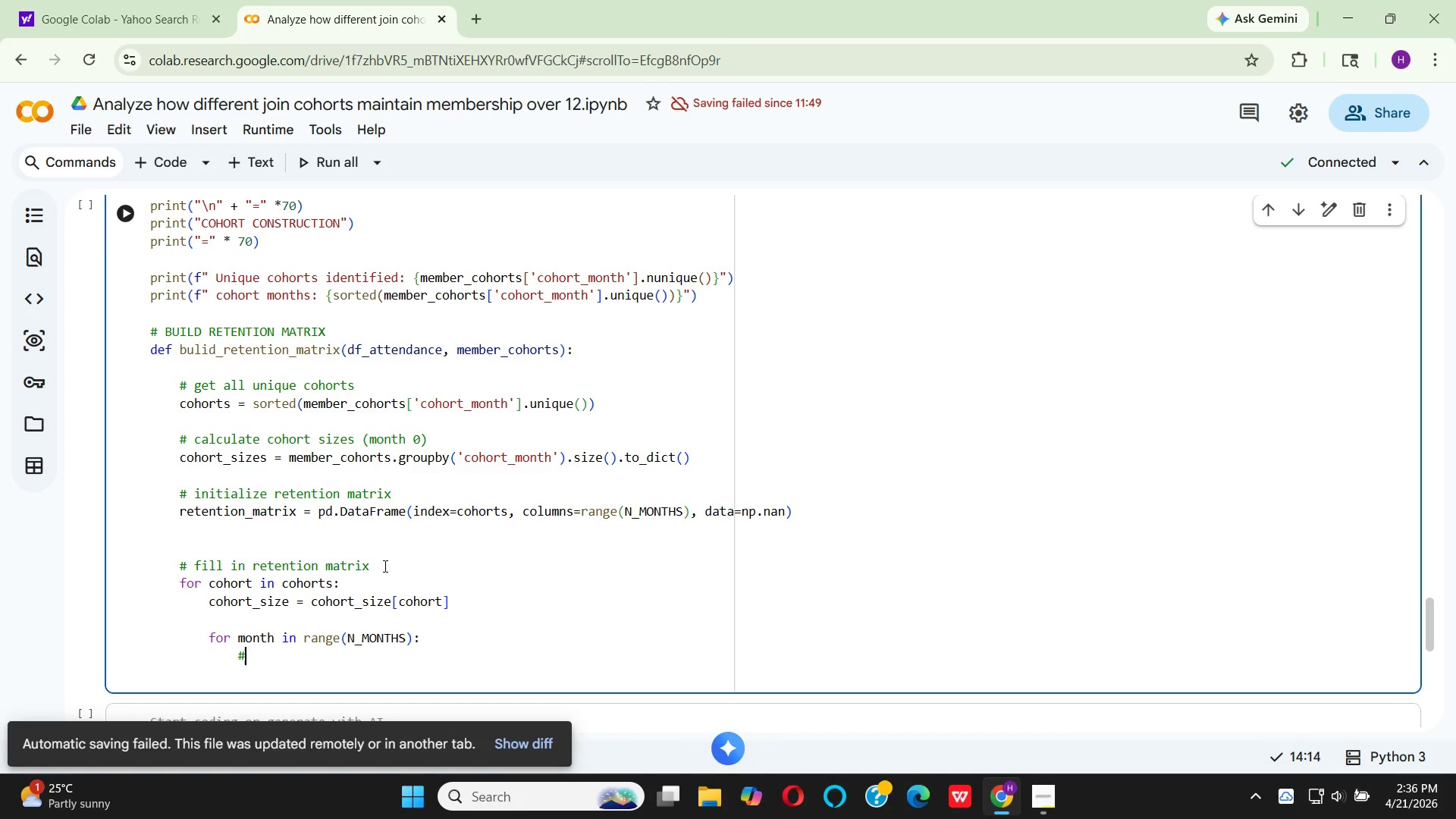 
key(Space)
 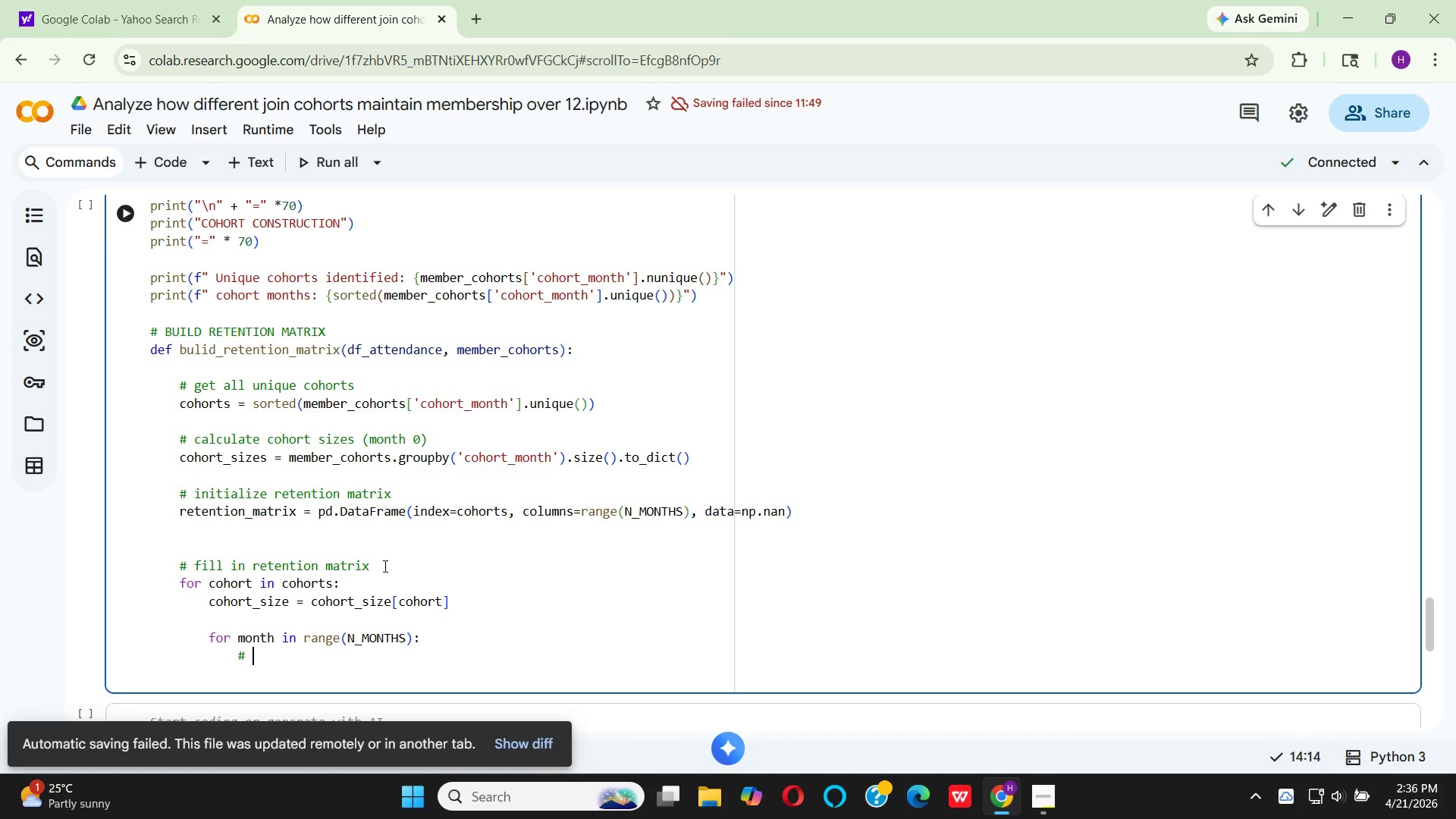 
type(COUNT ACTIVE )
key(Backspace)
key(Backspace)
key(Backspace)
key(Backspace)
key(Backspace)
key(Backspace)
key(Backspace)
type(active )
 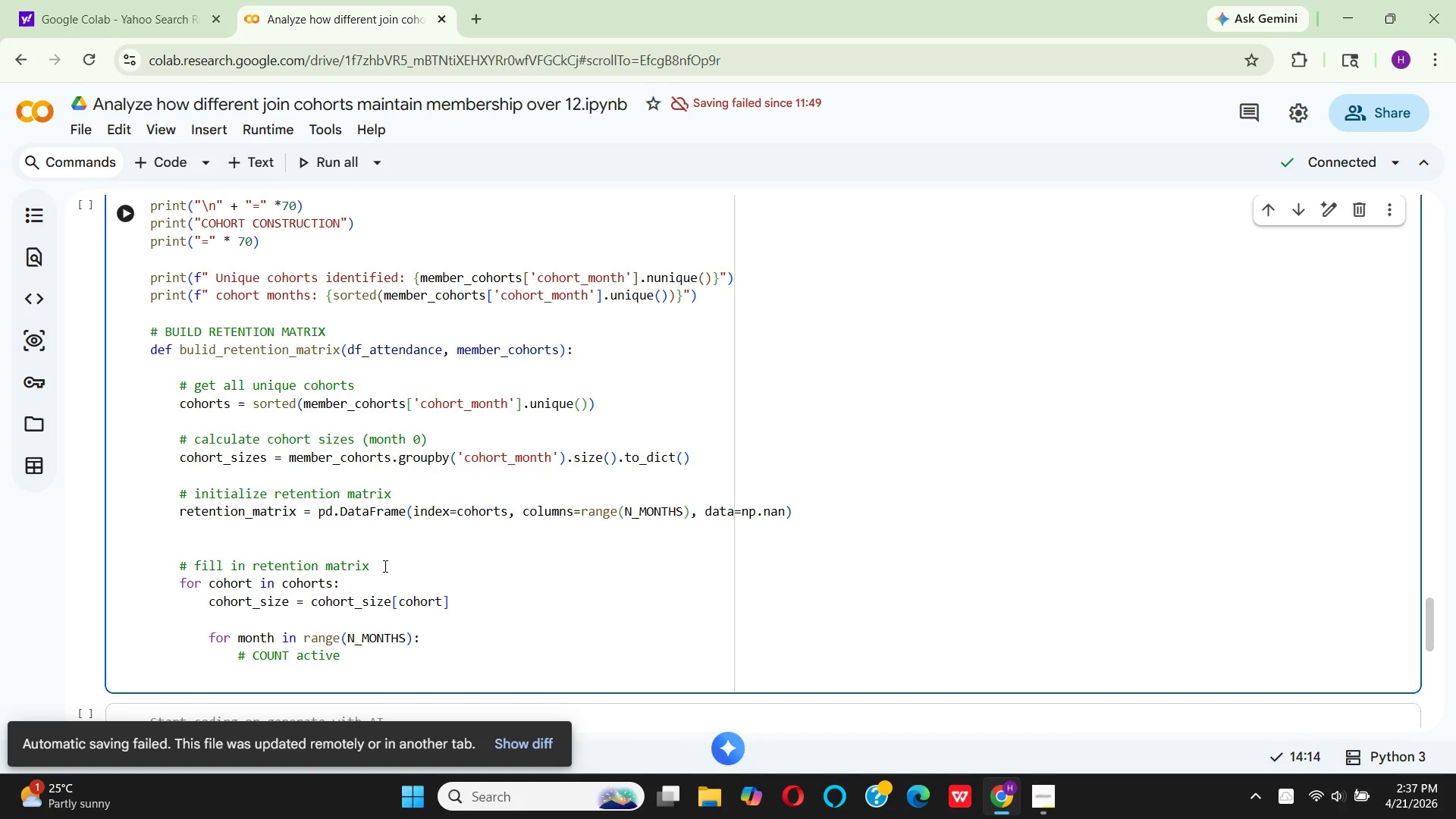 
type(members in this cohort at this month offset)
 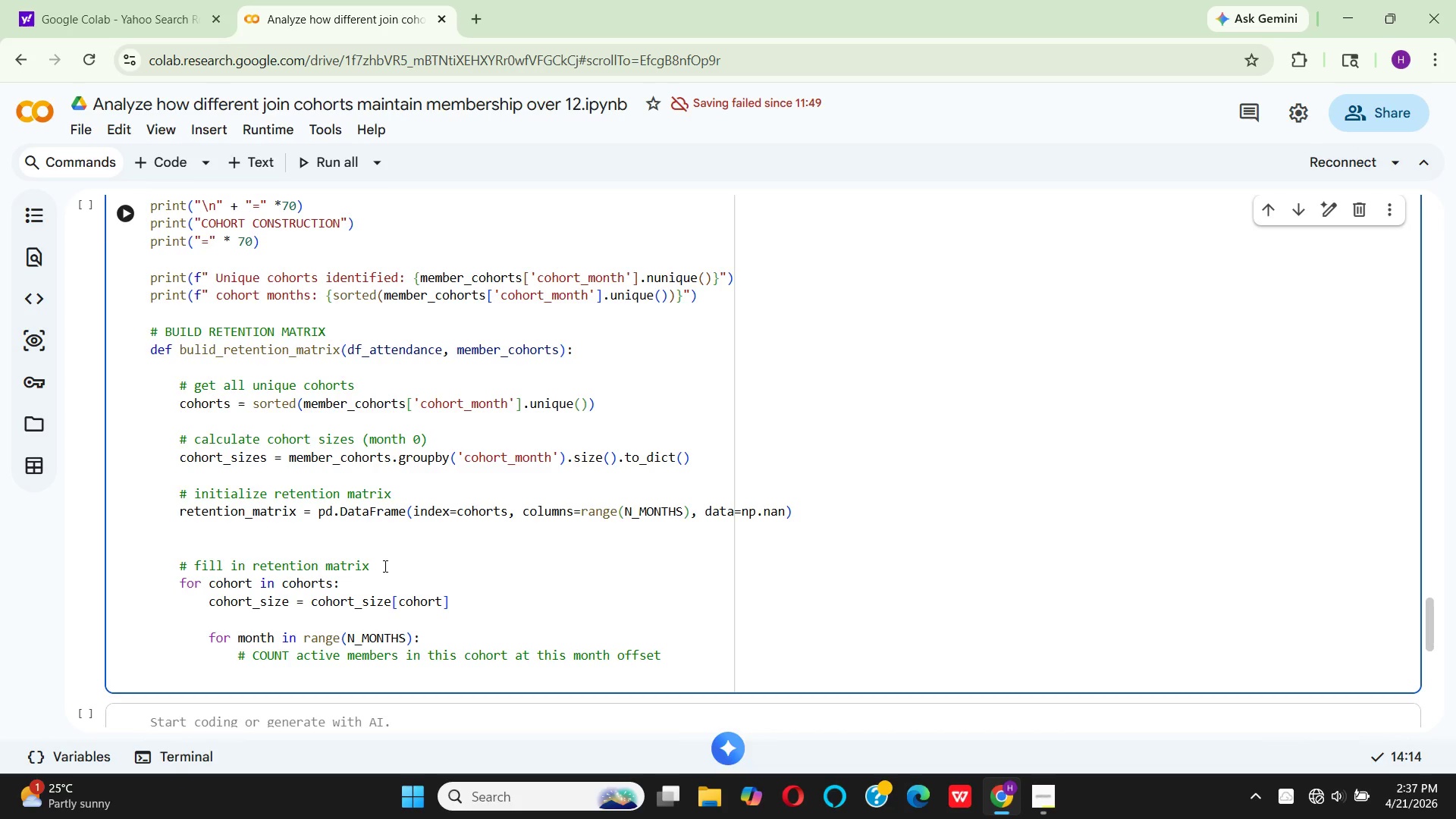 
key(Enter)
 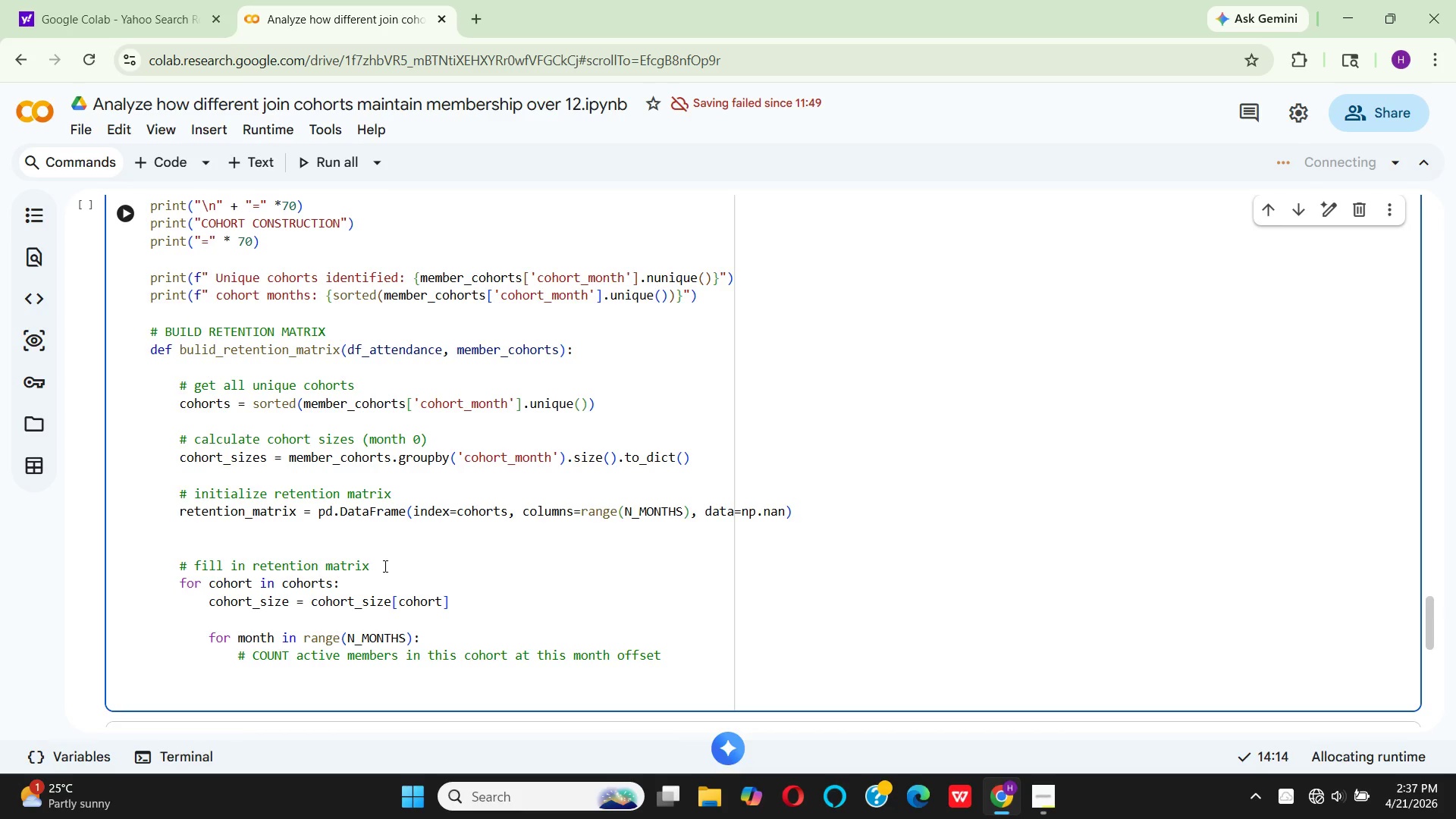 
type(active_count = len(df)
 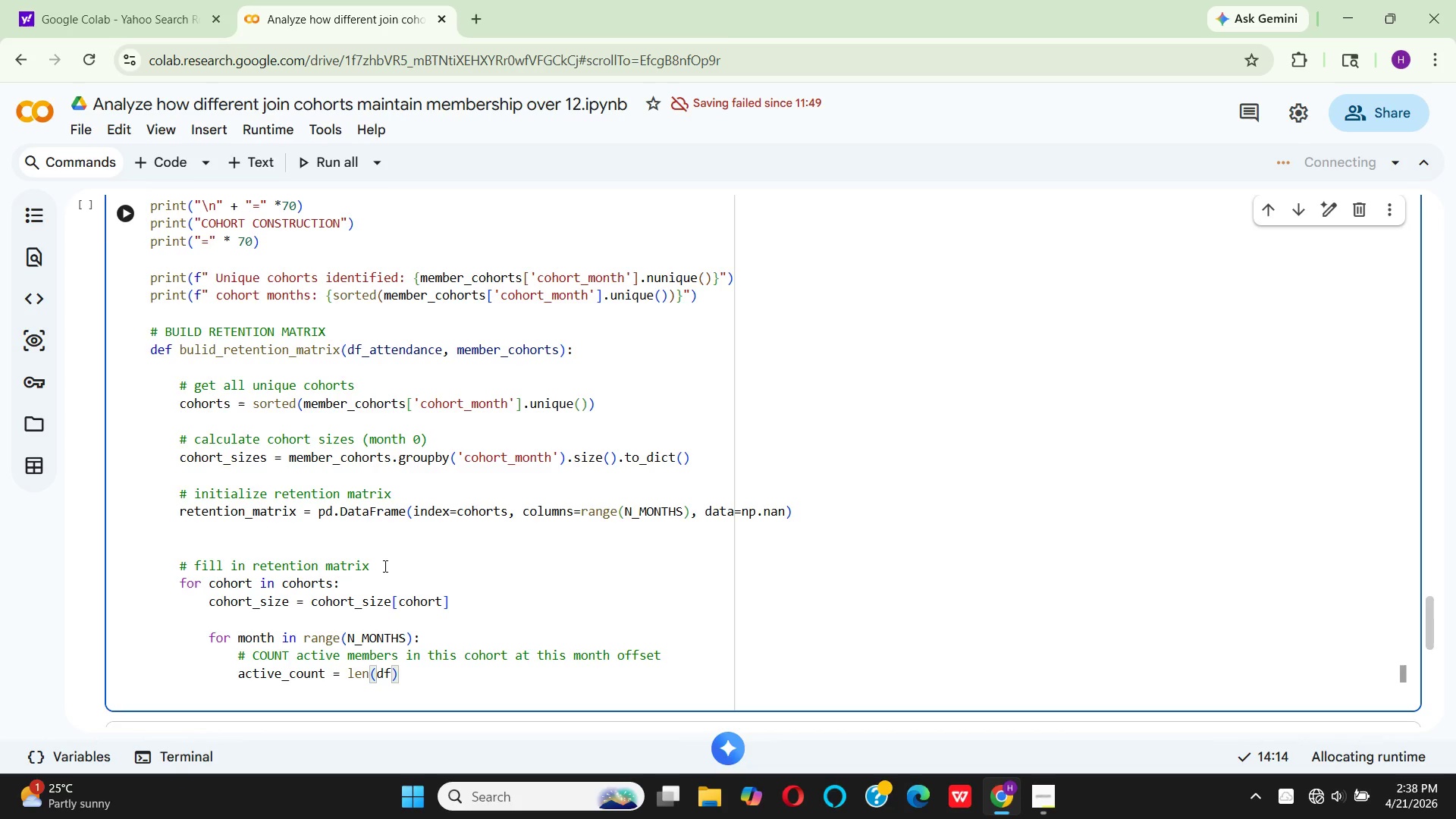 
type(_attend)
 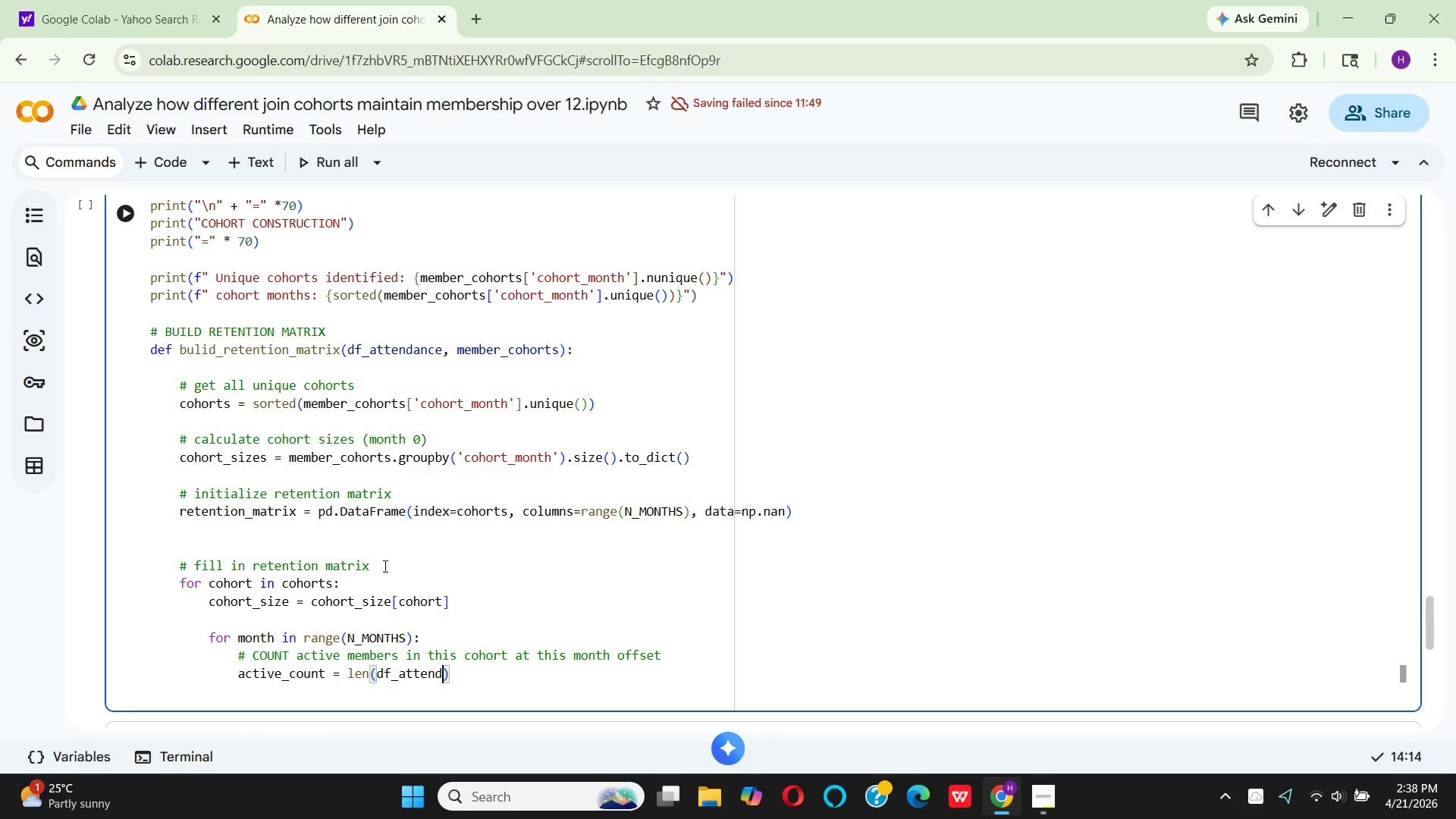 
type(ance[)
 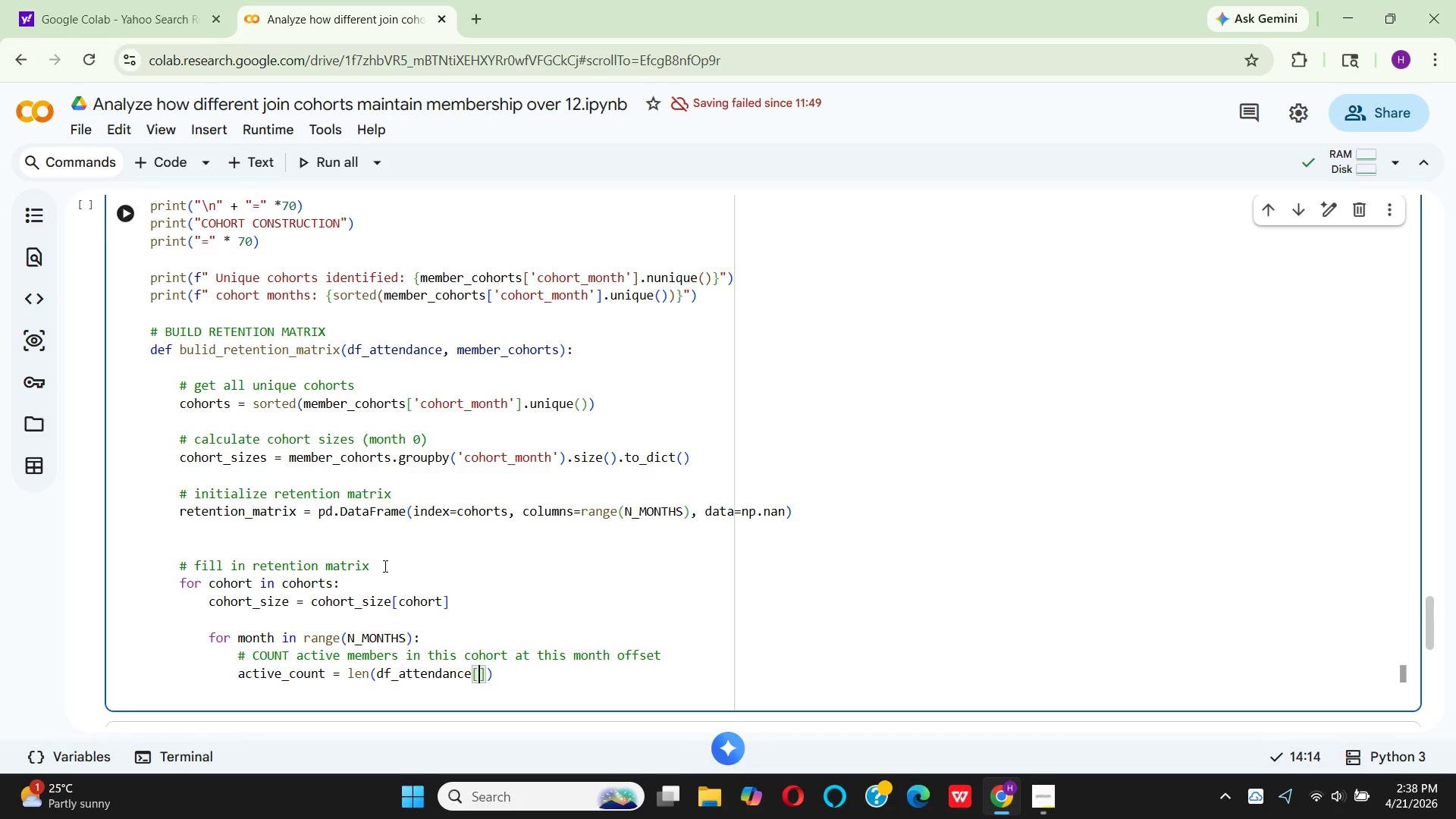 
wait(14.36)
 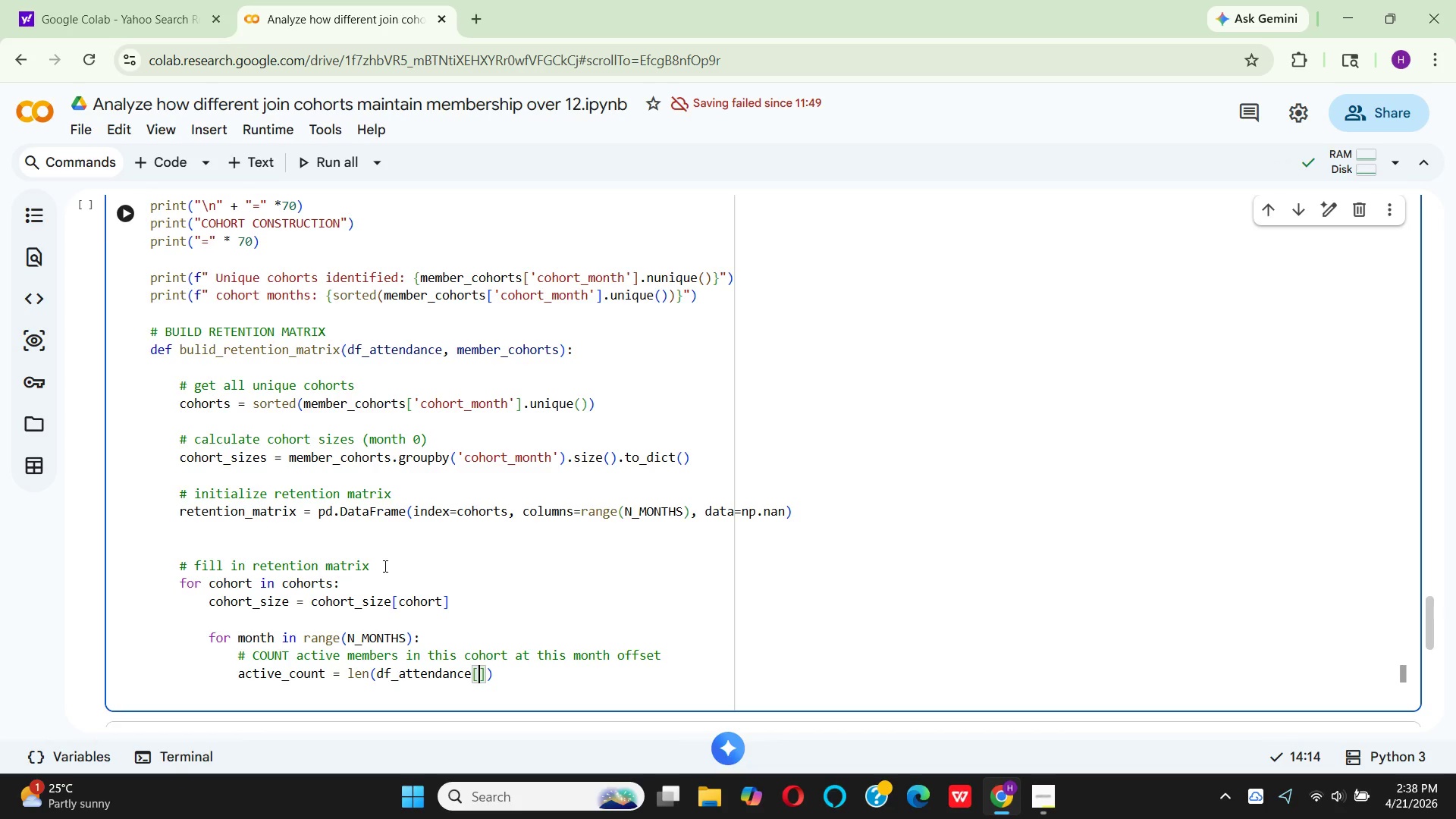 
key(Enter)
 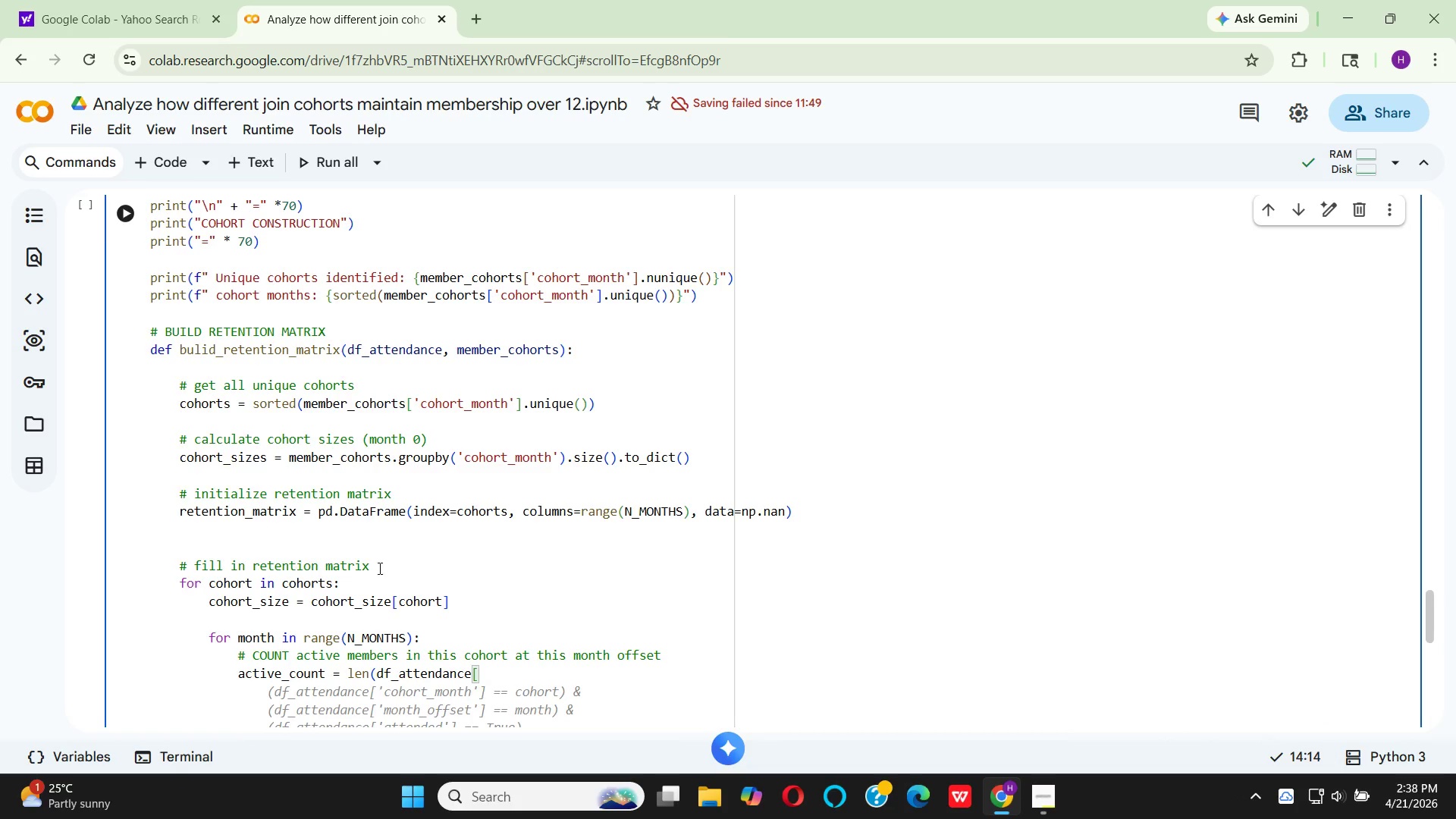 
wait(7.07)
 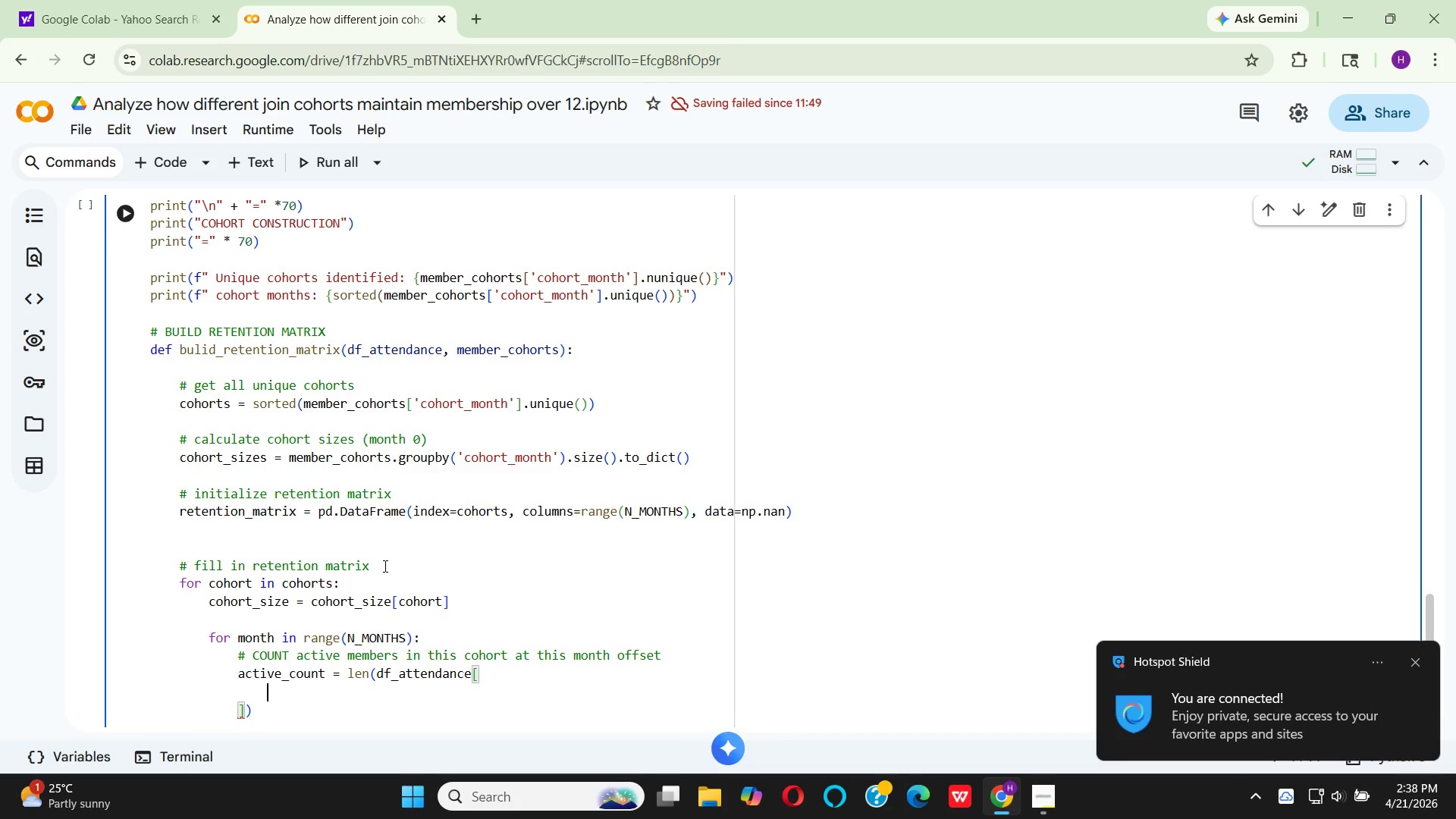 
mouse_move([376, 514])
 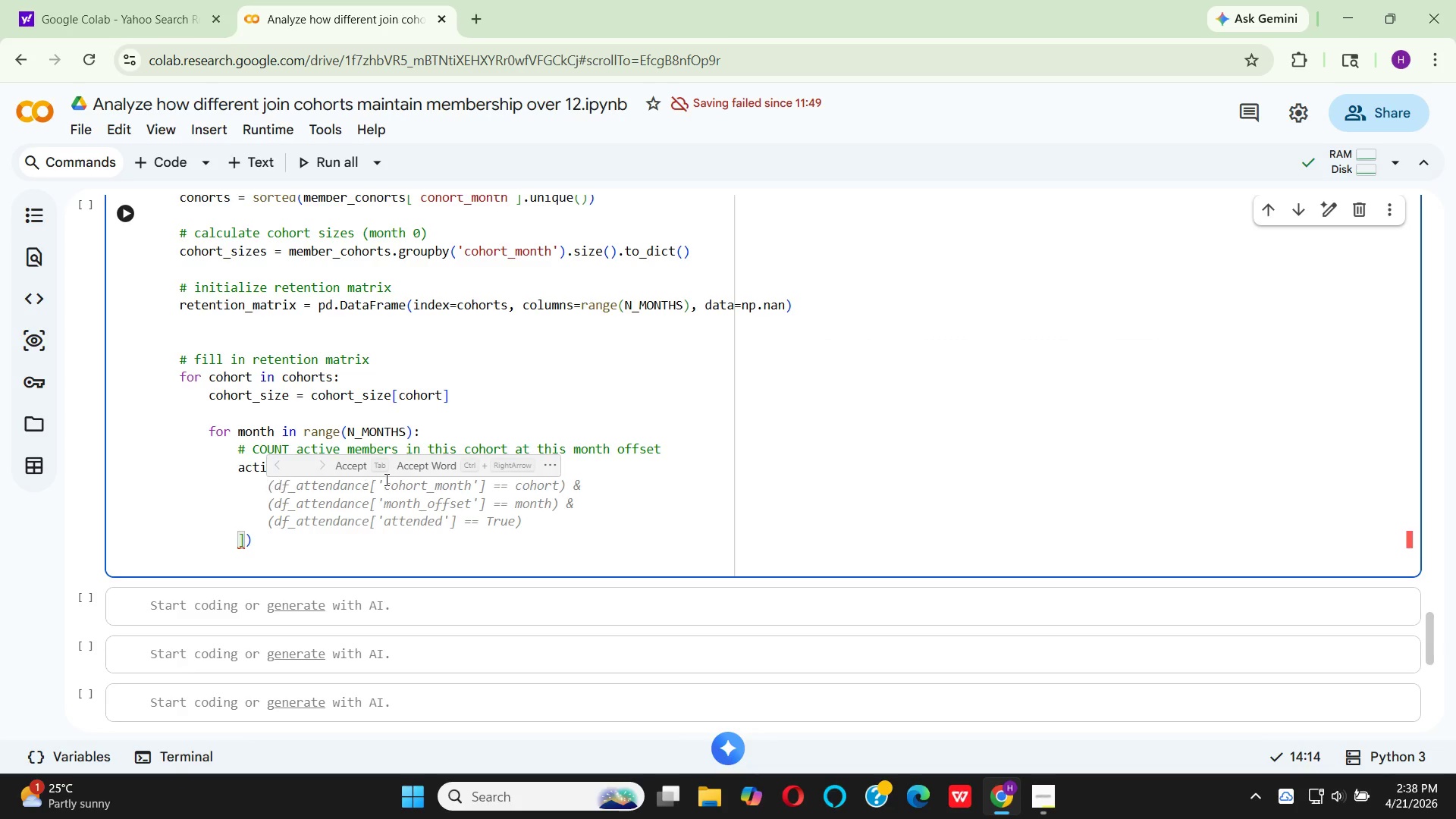 
left_click([349, 469])
 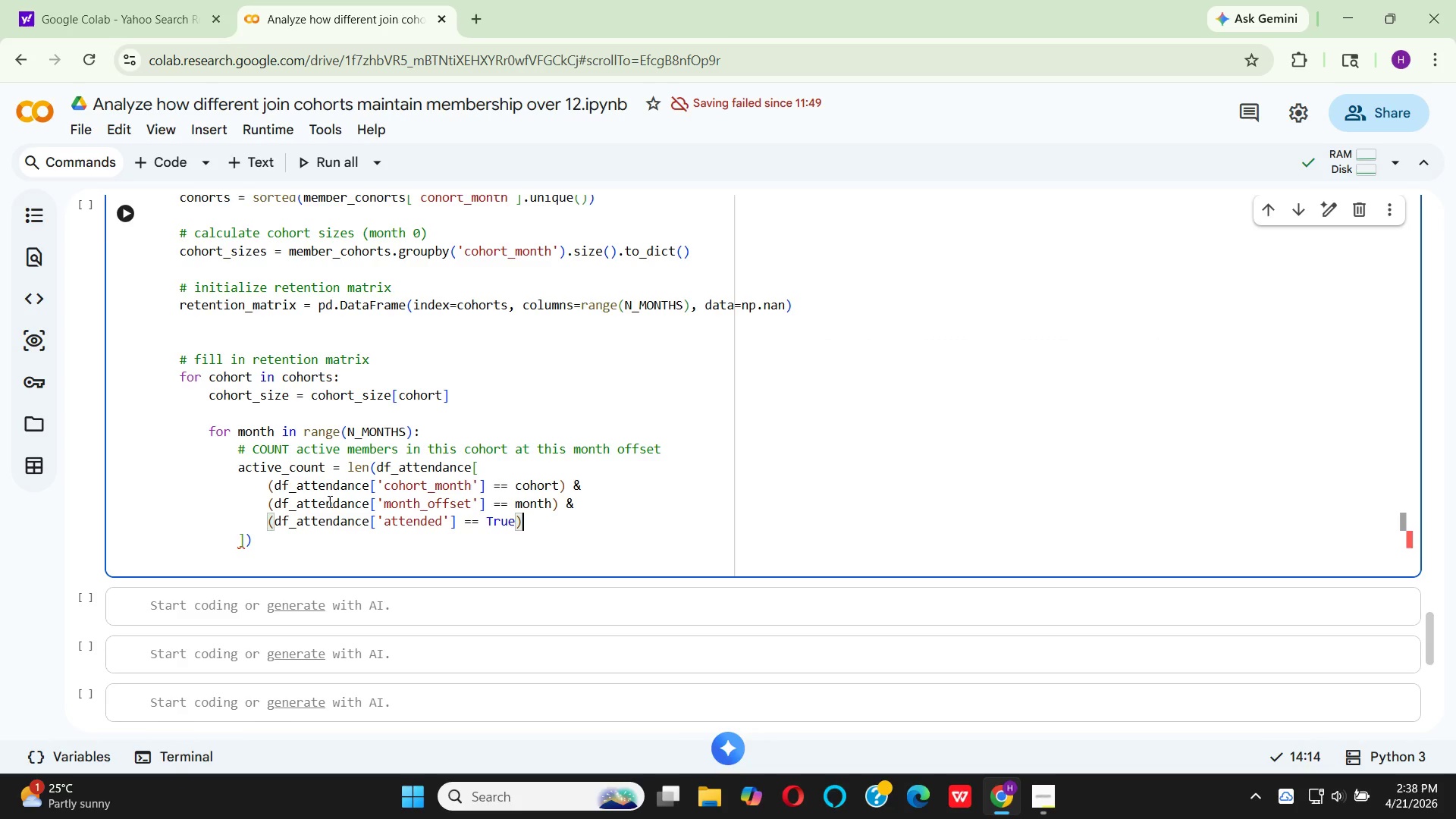 
mouse_move([347, 500])
 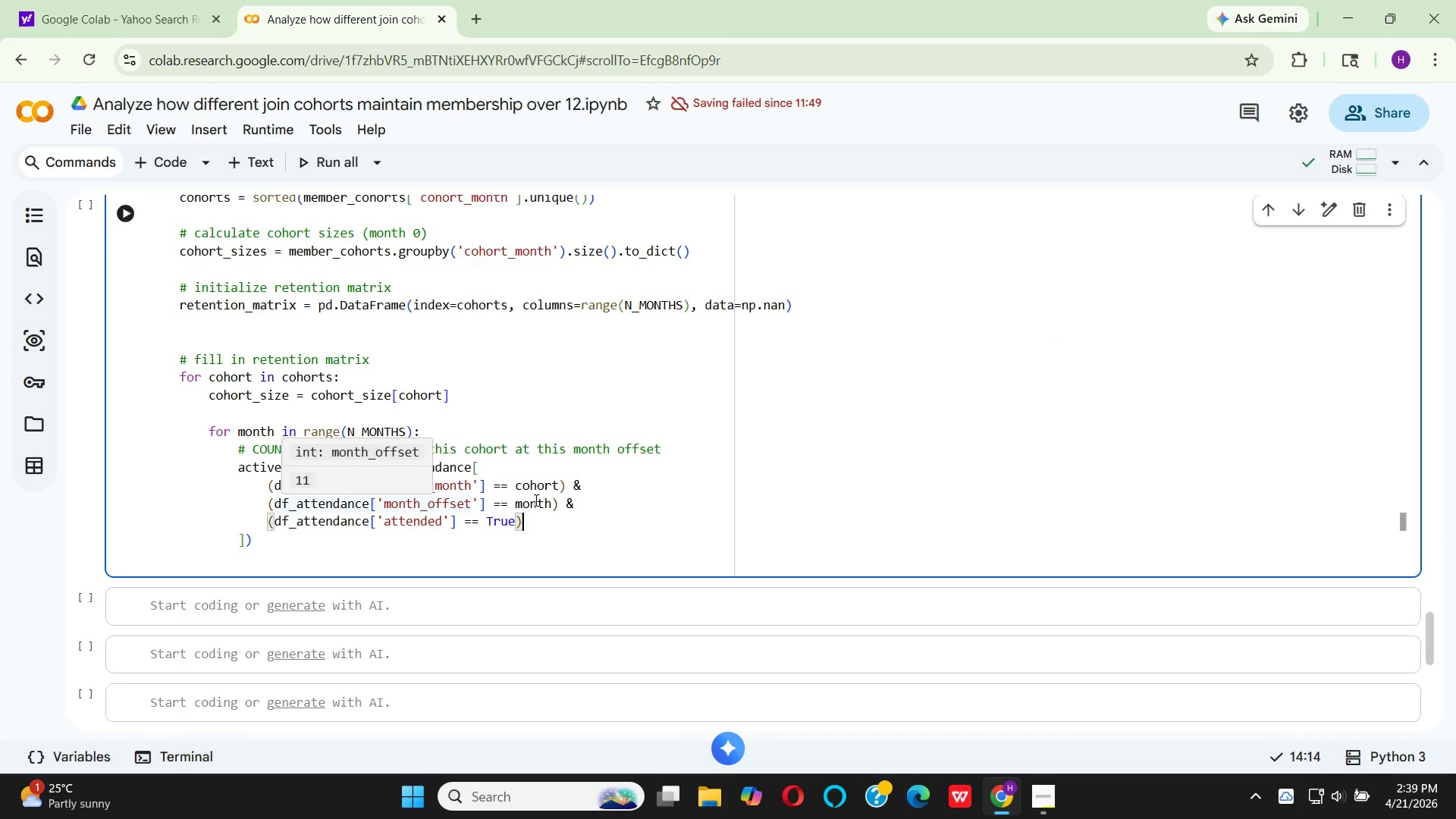 
mouse_move([315, 510])
 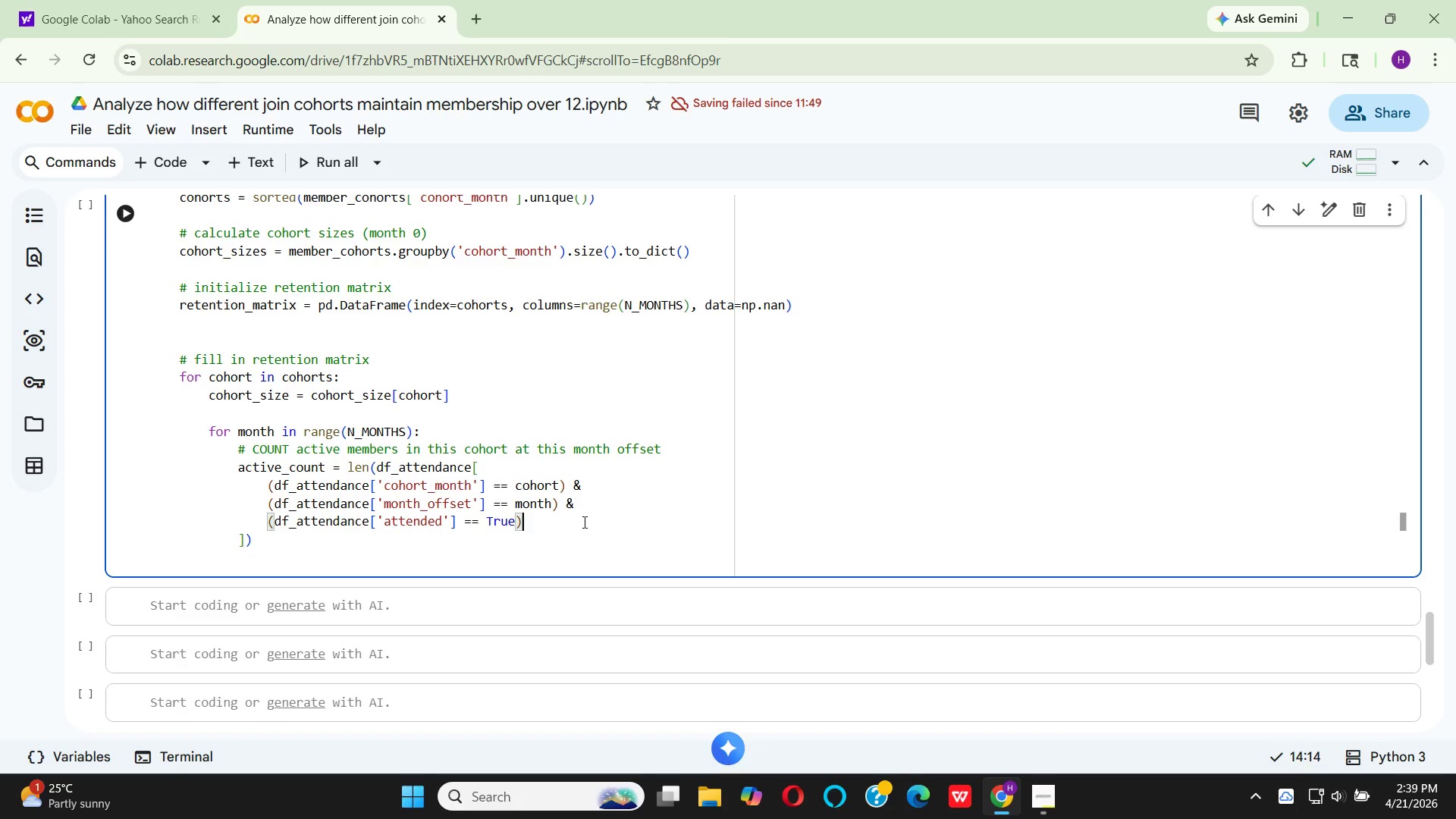 
left_click([585, 512])
 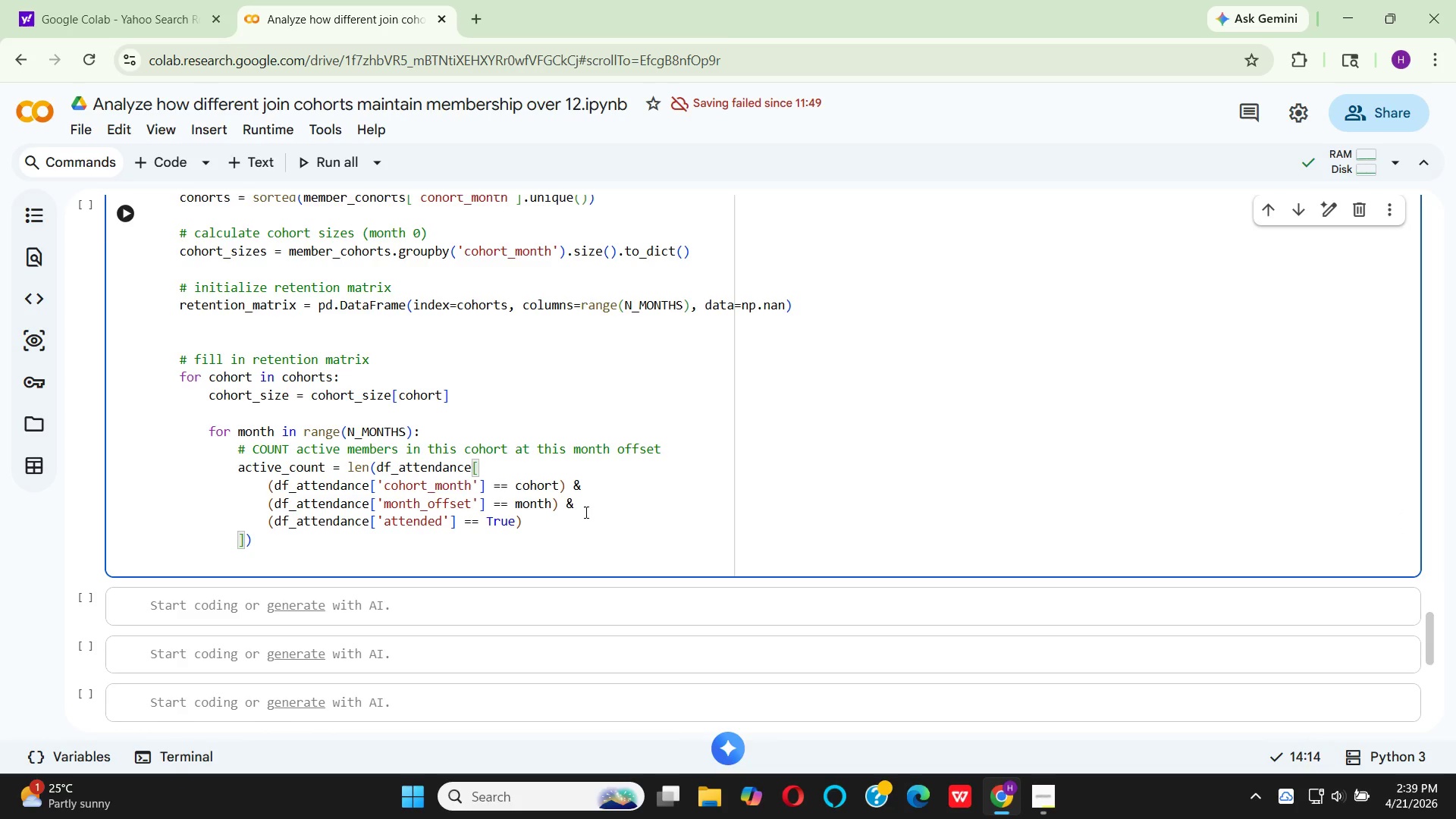 
key(Backspace)
 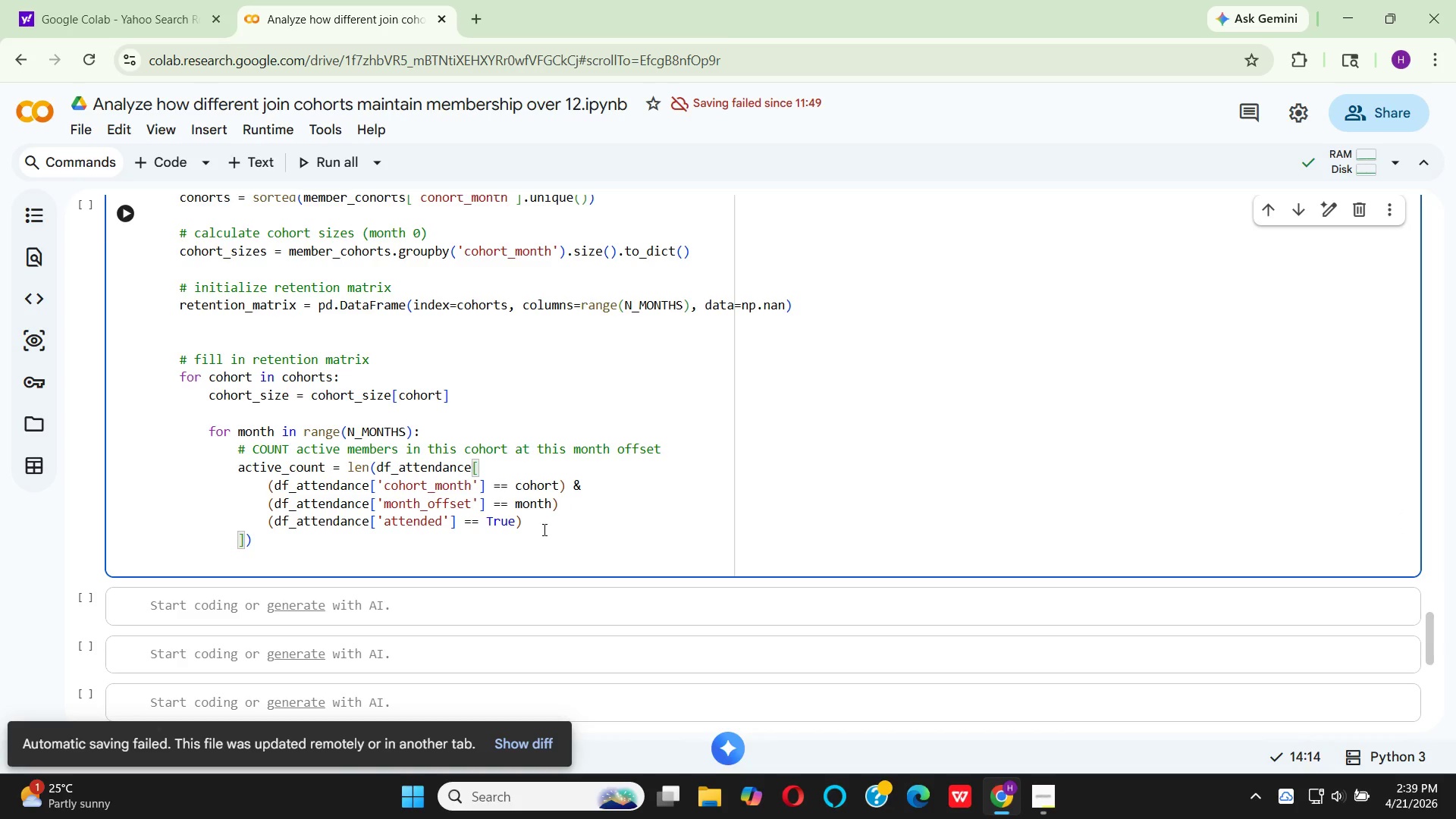 
left_click_drag(start_coordinate=[543, 529], to_coordinate=[269, 523])
 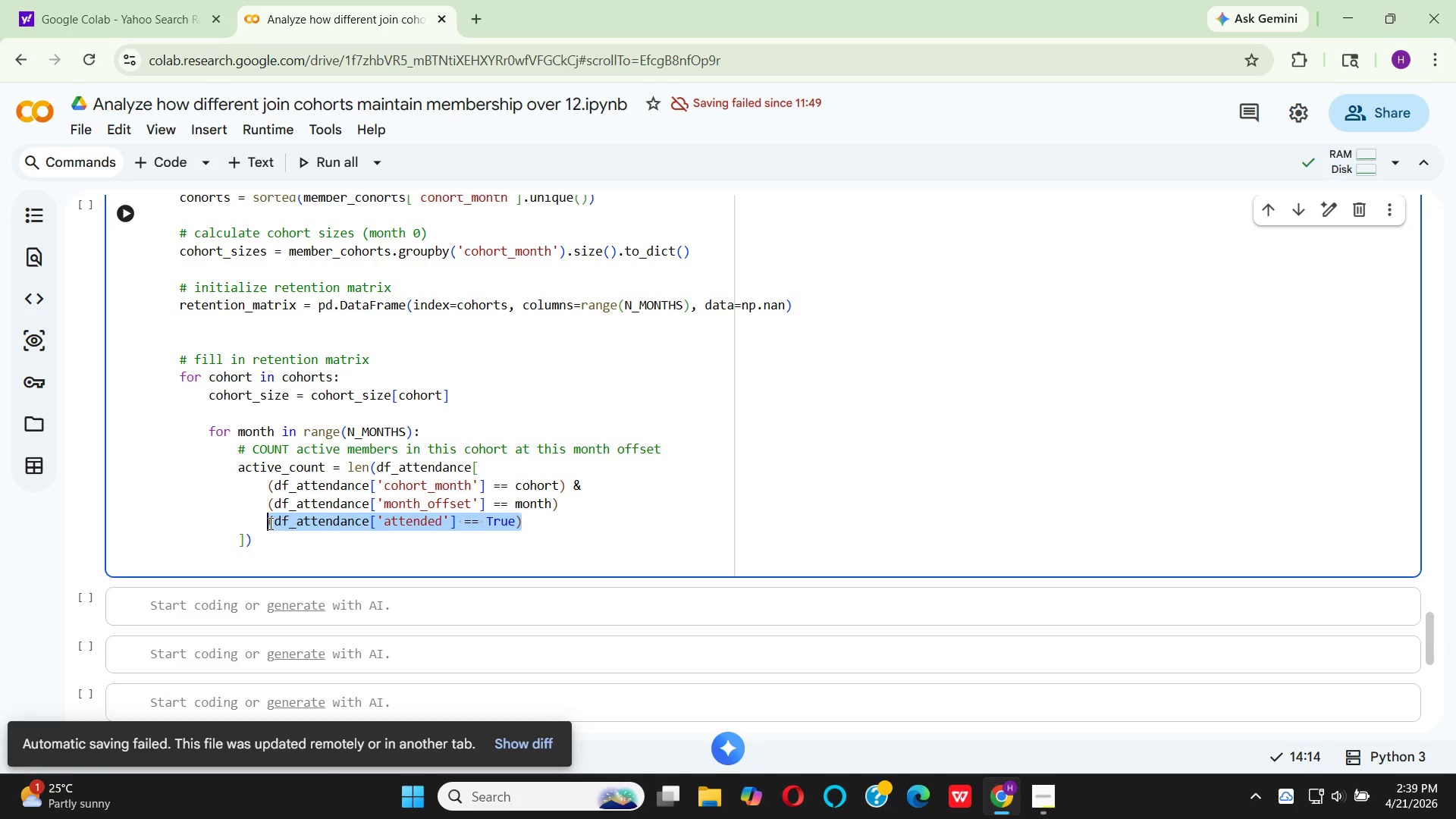 
key(Backspace)
 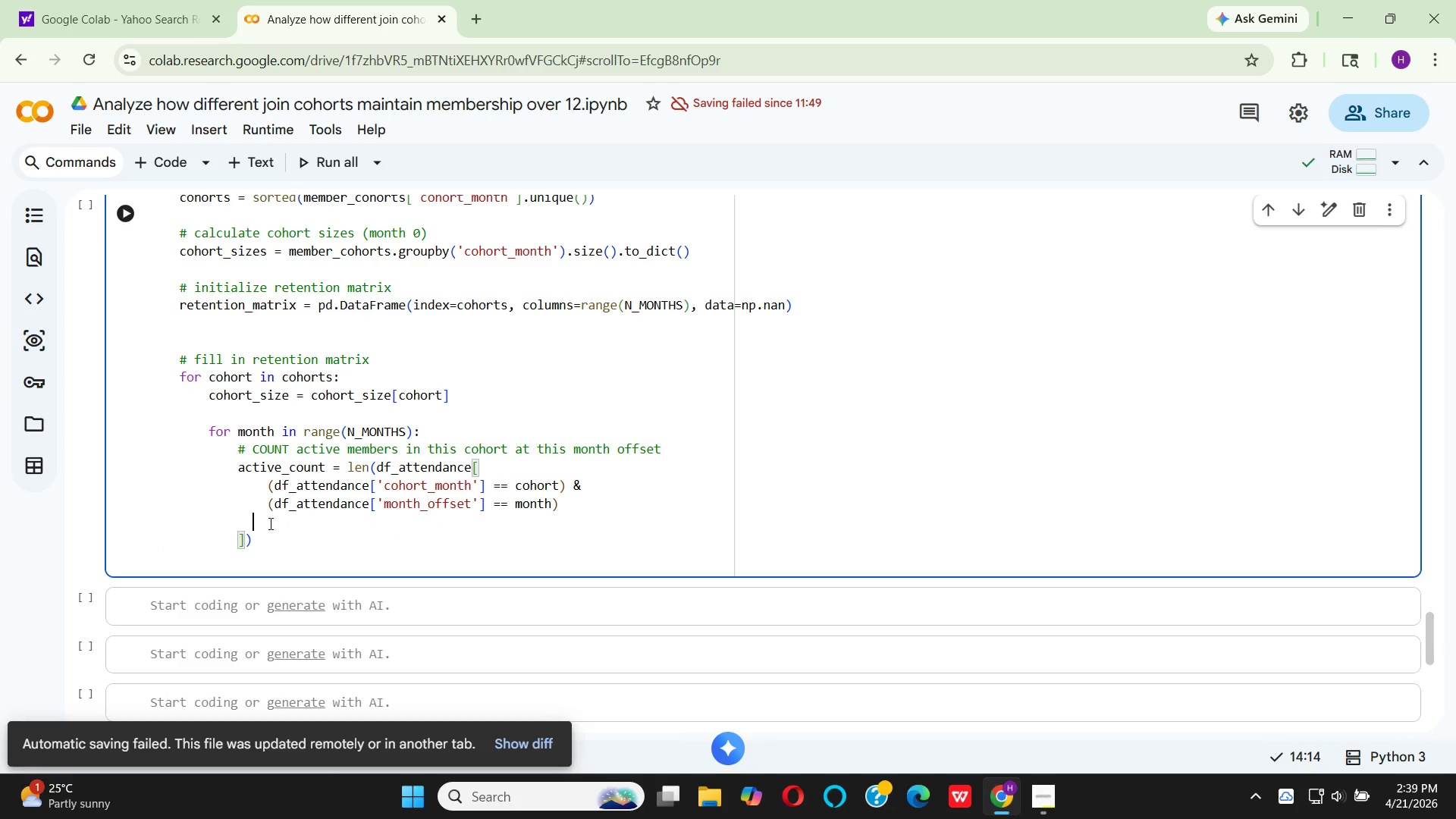 
key(Backspace)
 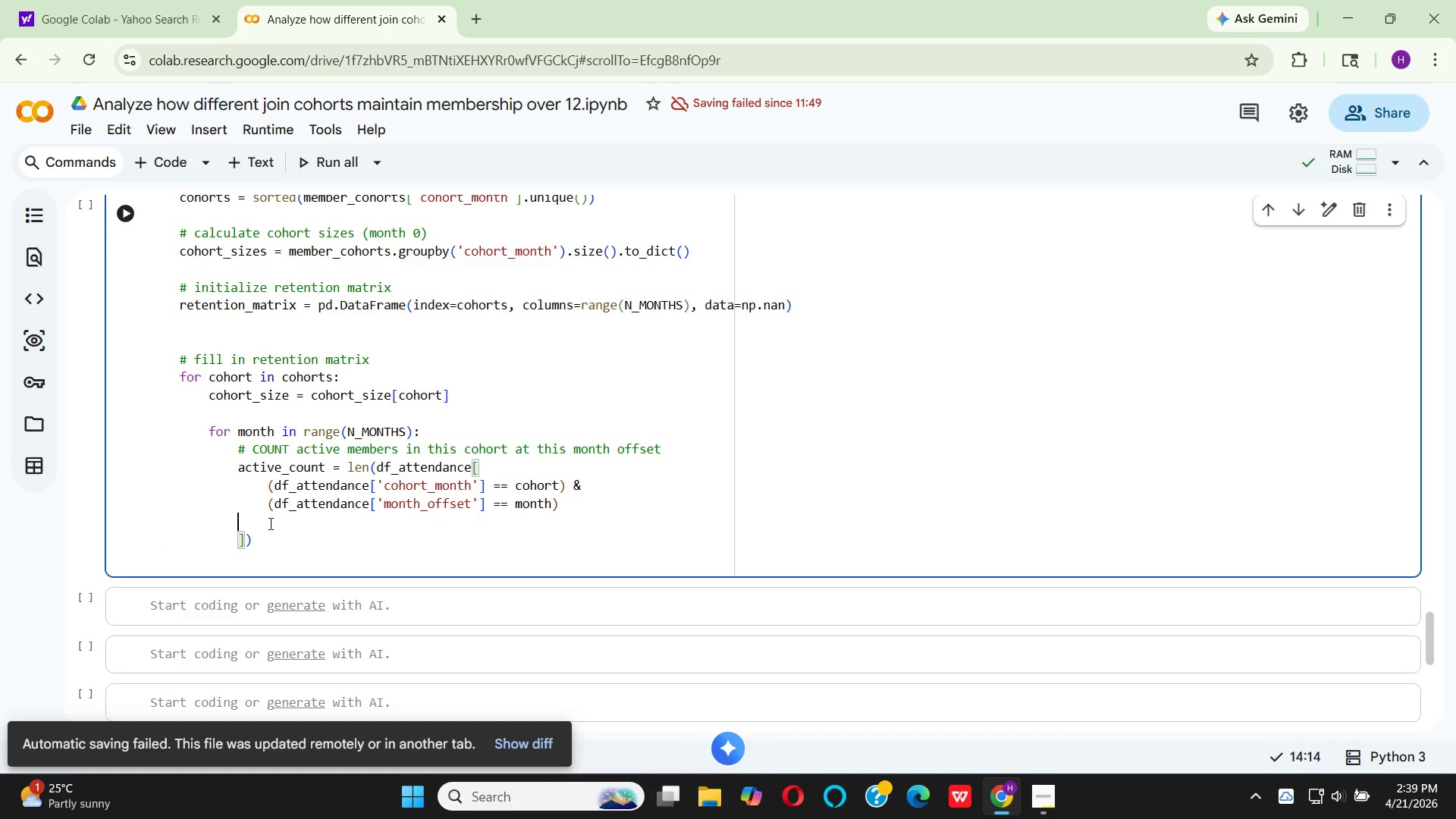 
key(Backspace)
 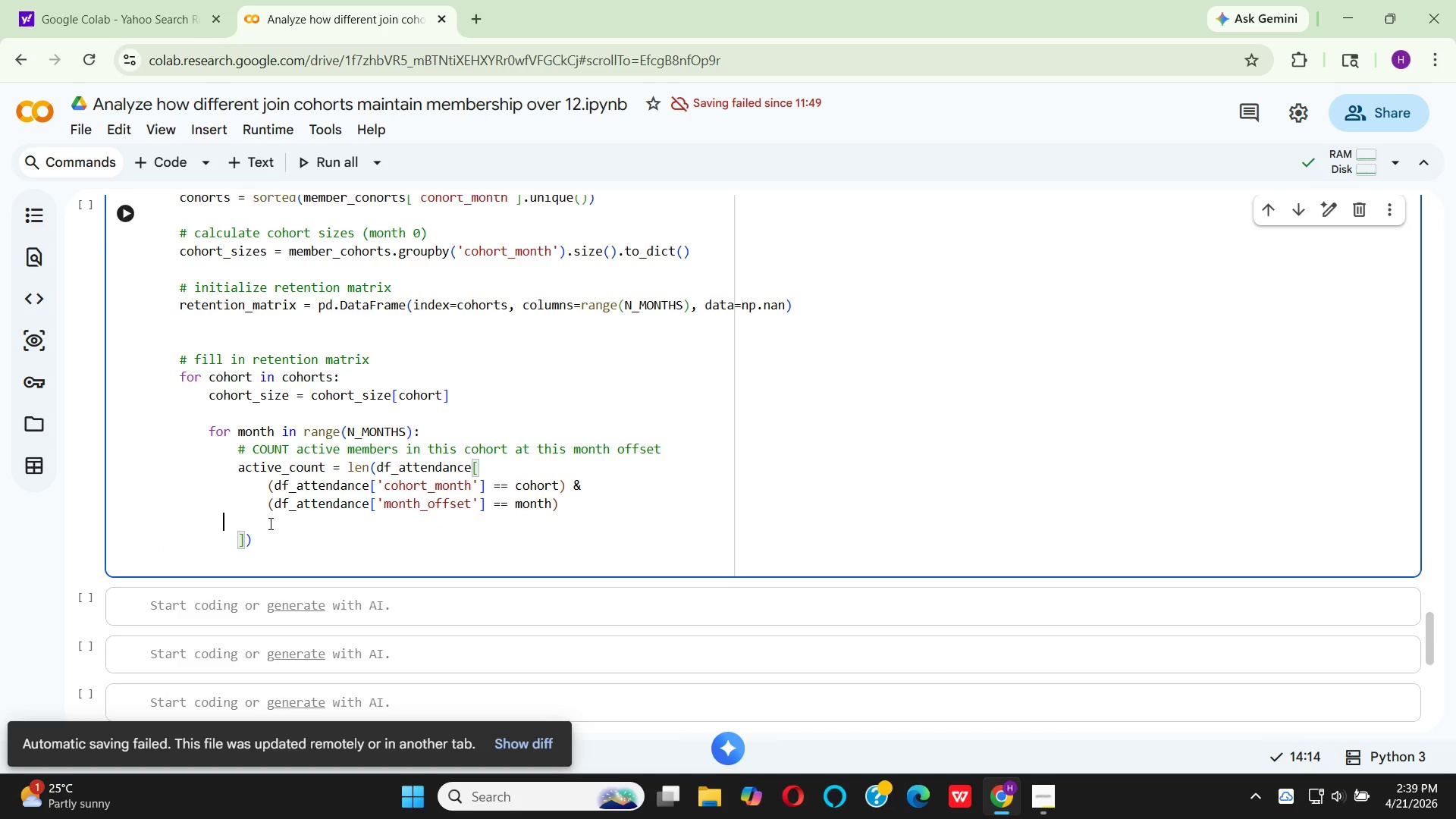 
key(Backspace)
 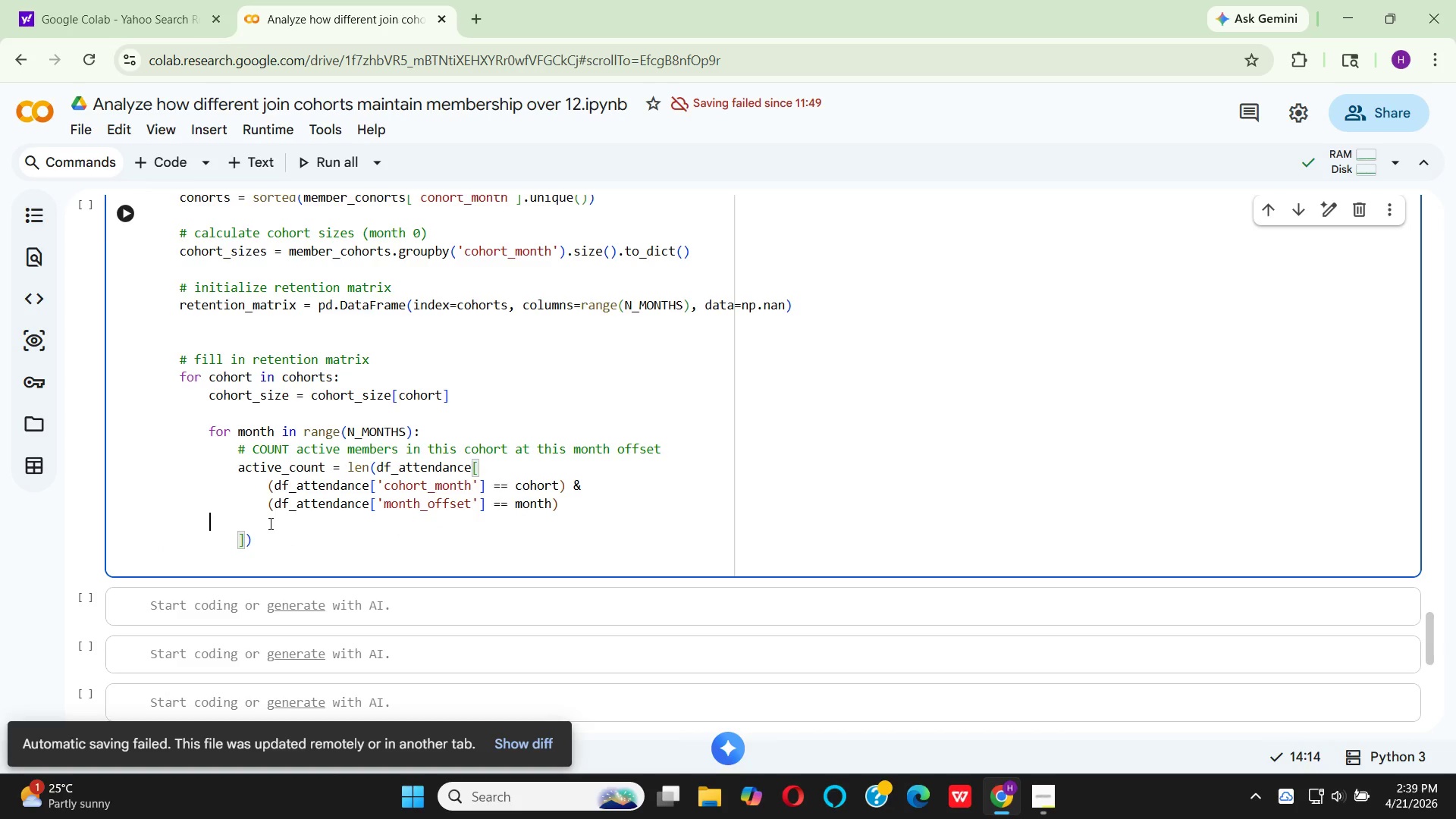 
key(Backspace)
 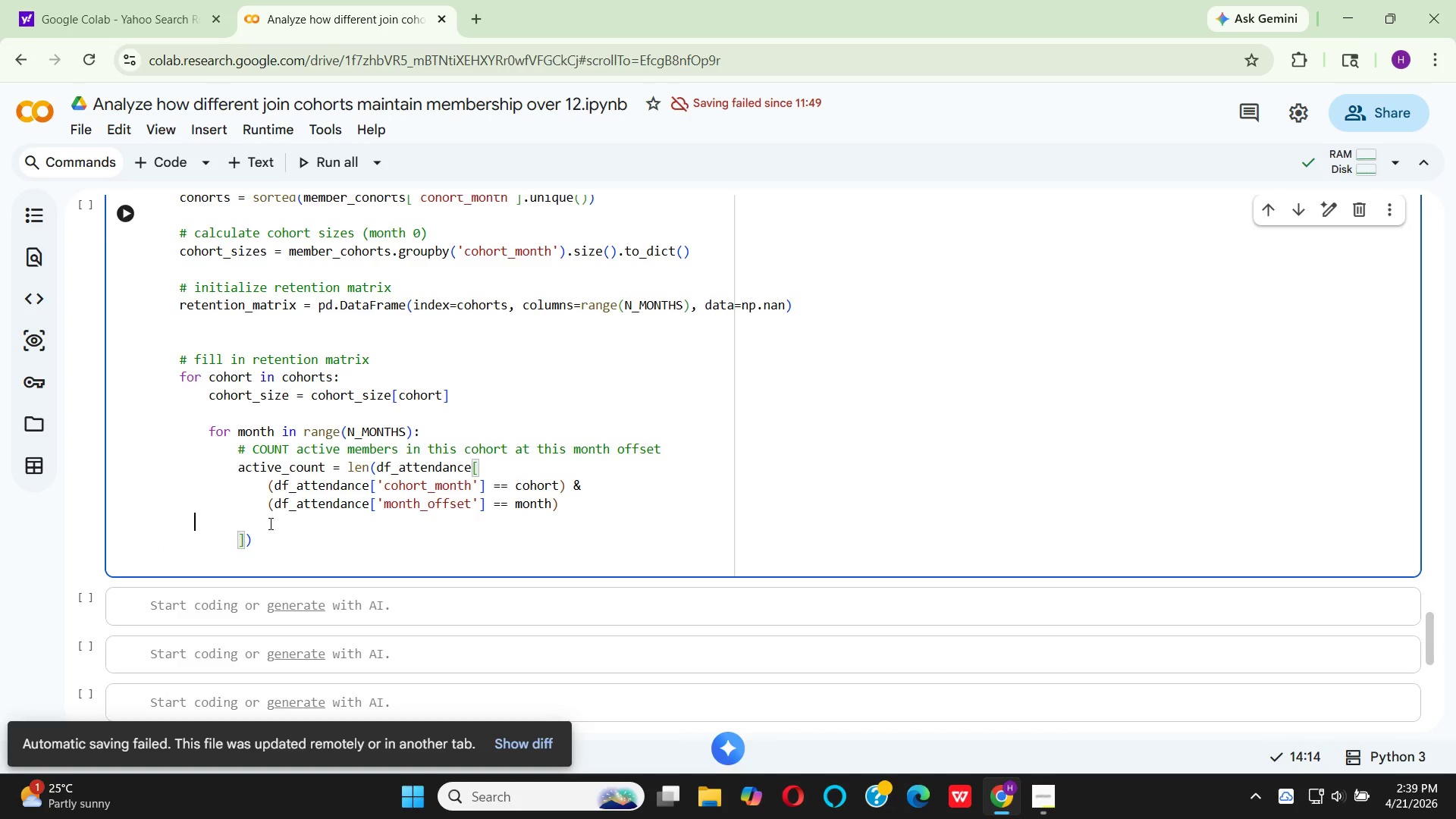 
key(Backspace)
 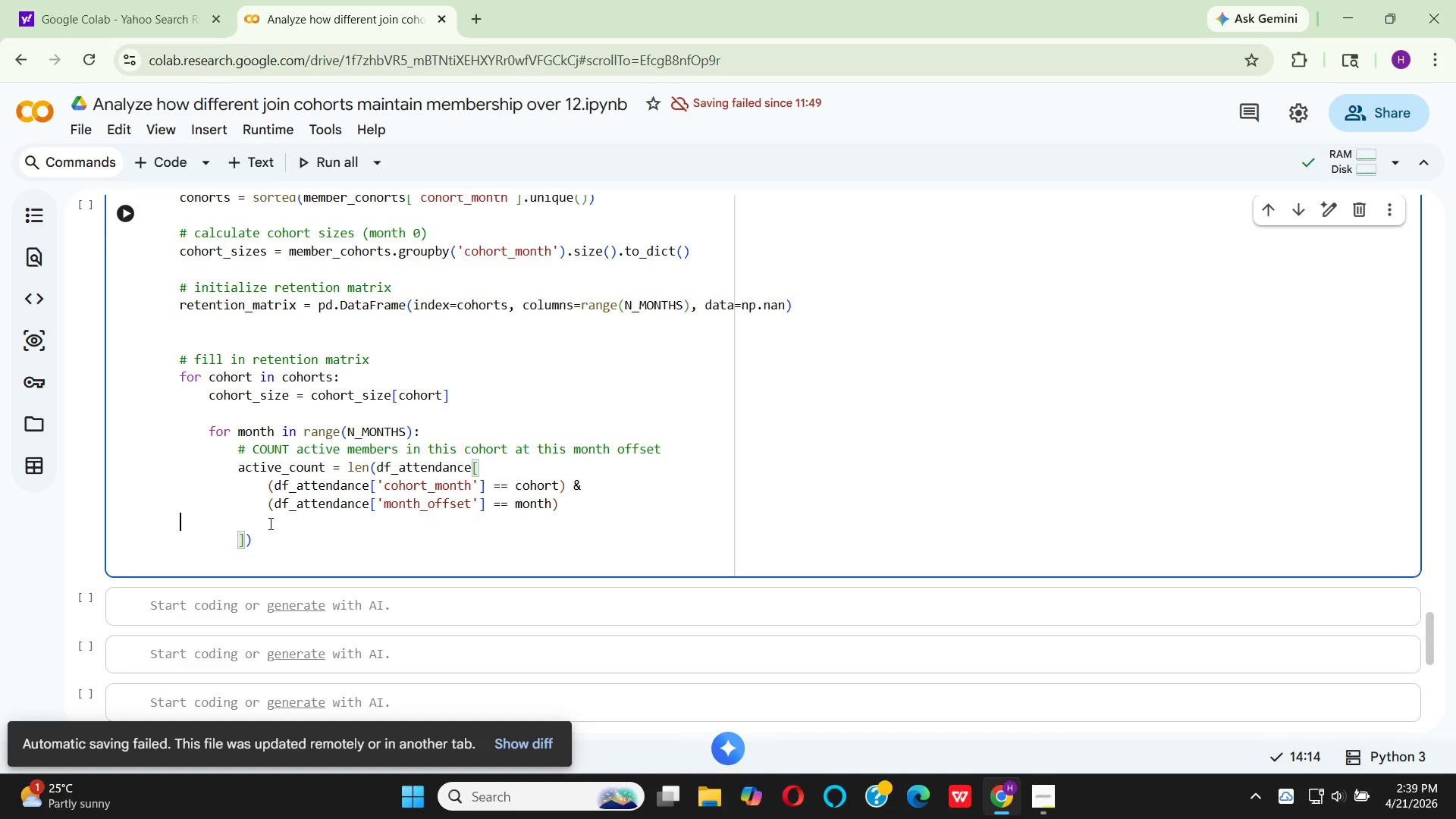 
key(Backspace)
 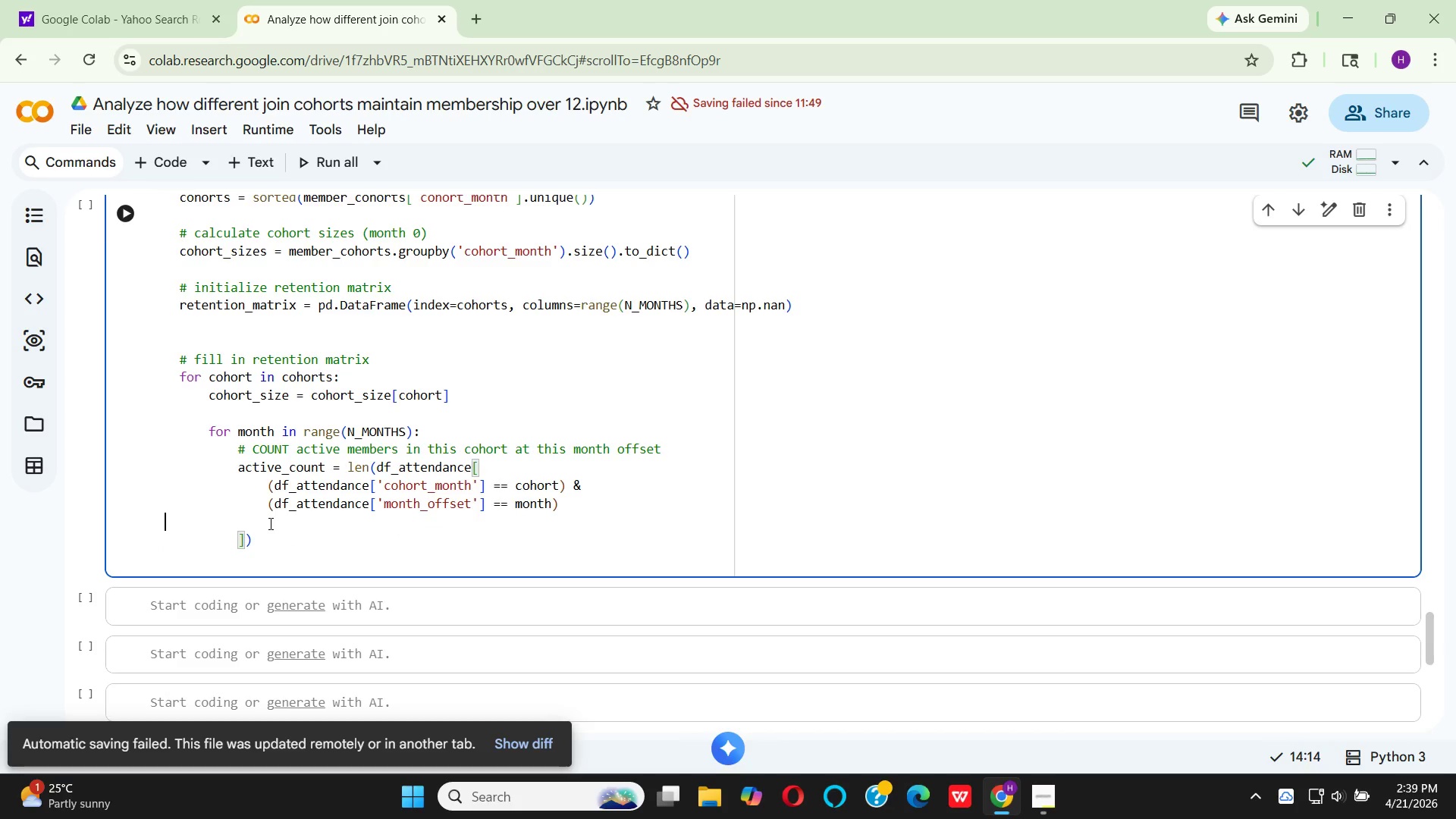 
key(Backspace)
 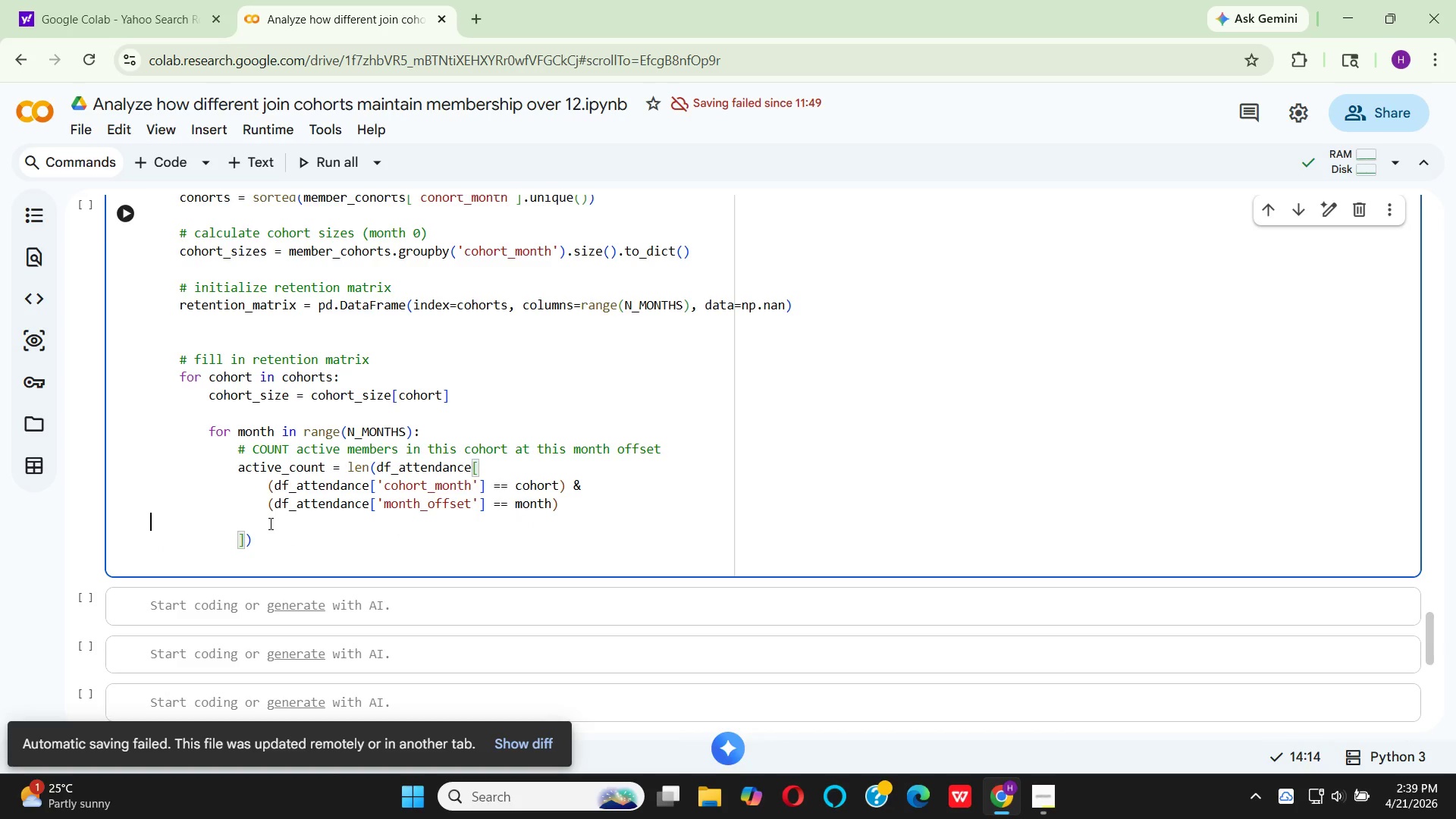 
key(Backspace)
 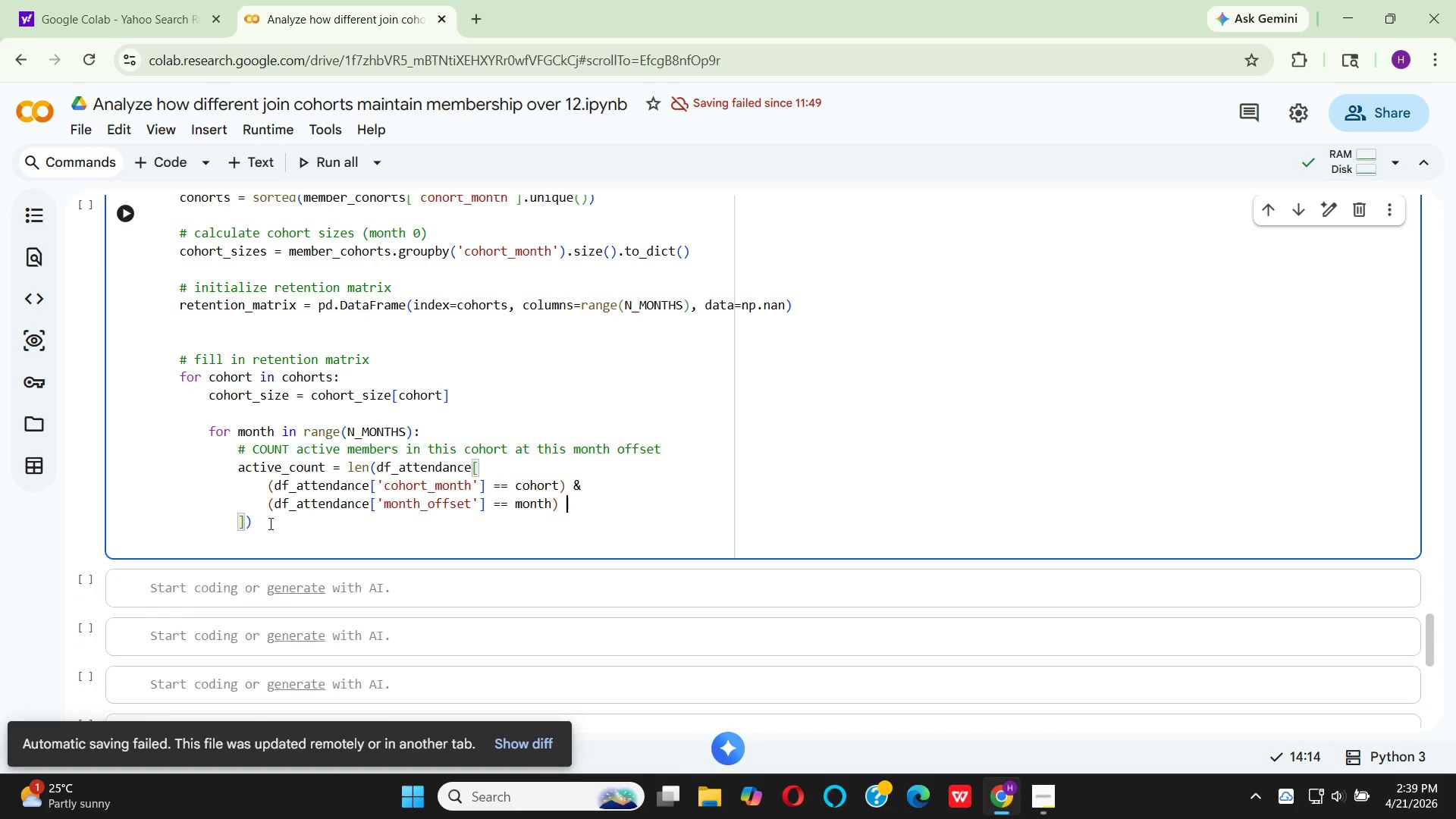 
key(Backspace)
 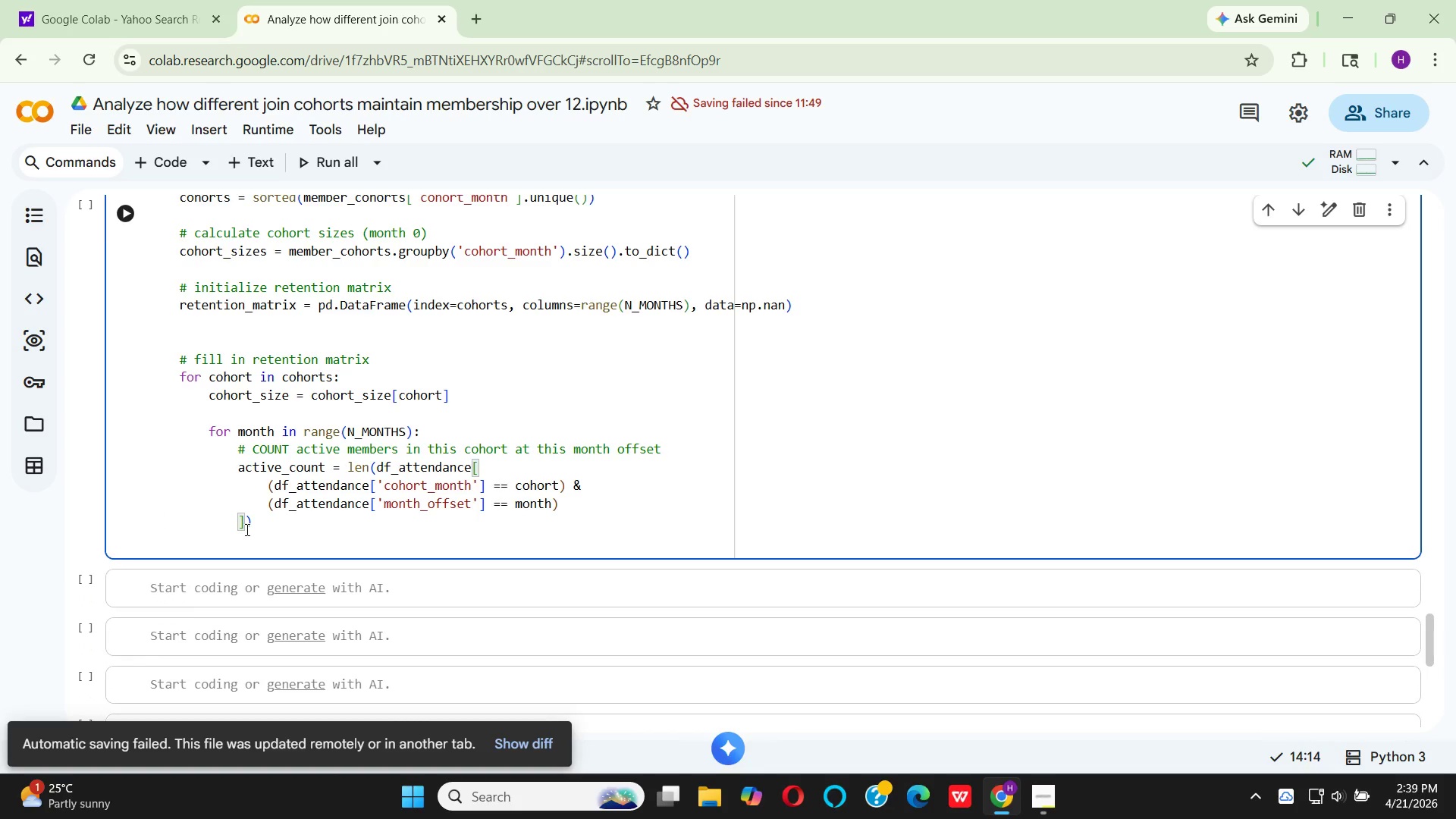 
wait(6.27)
 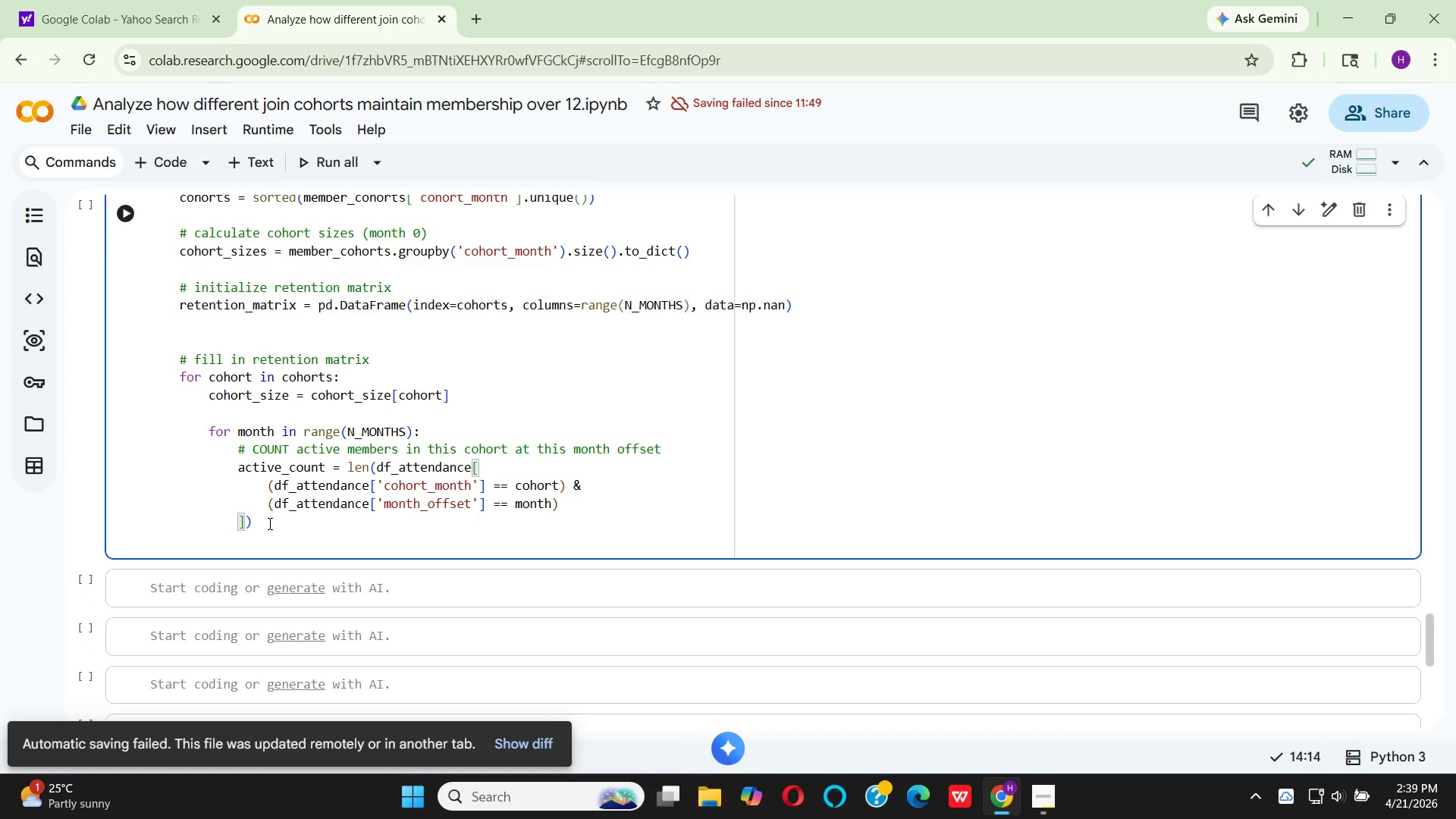 
left_click([246, 517])
 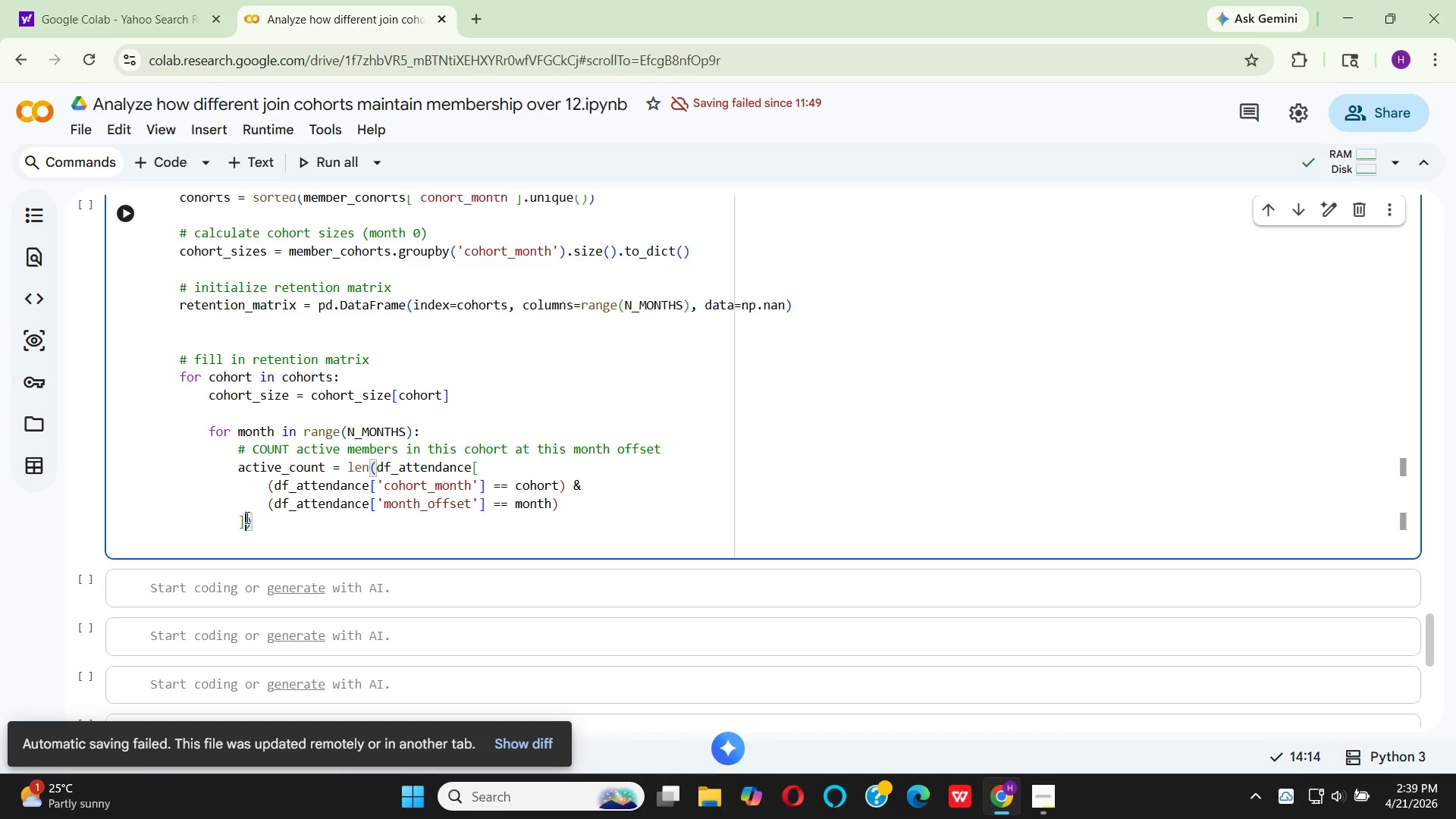 
type(['member_id)
 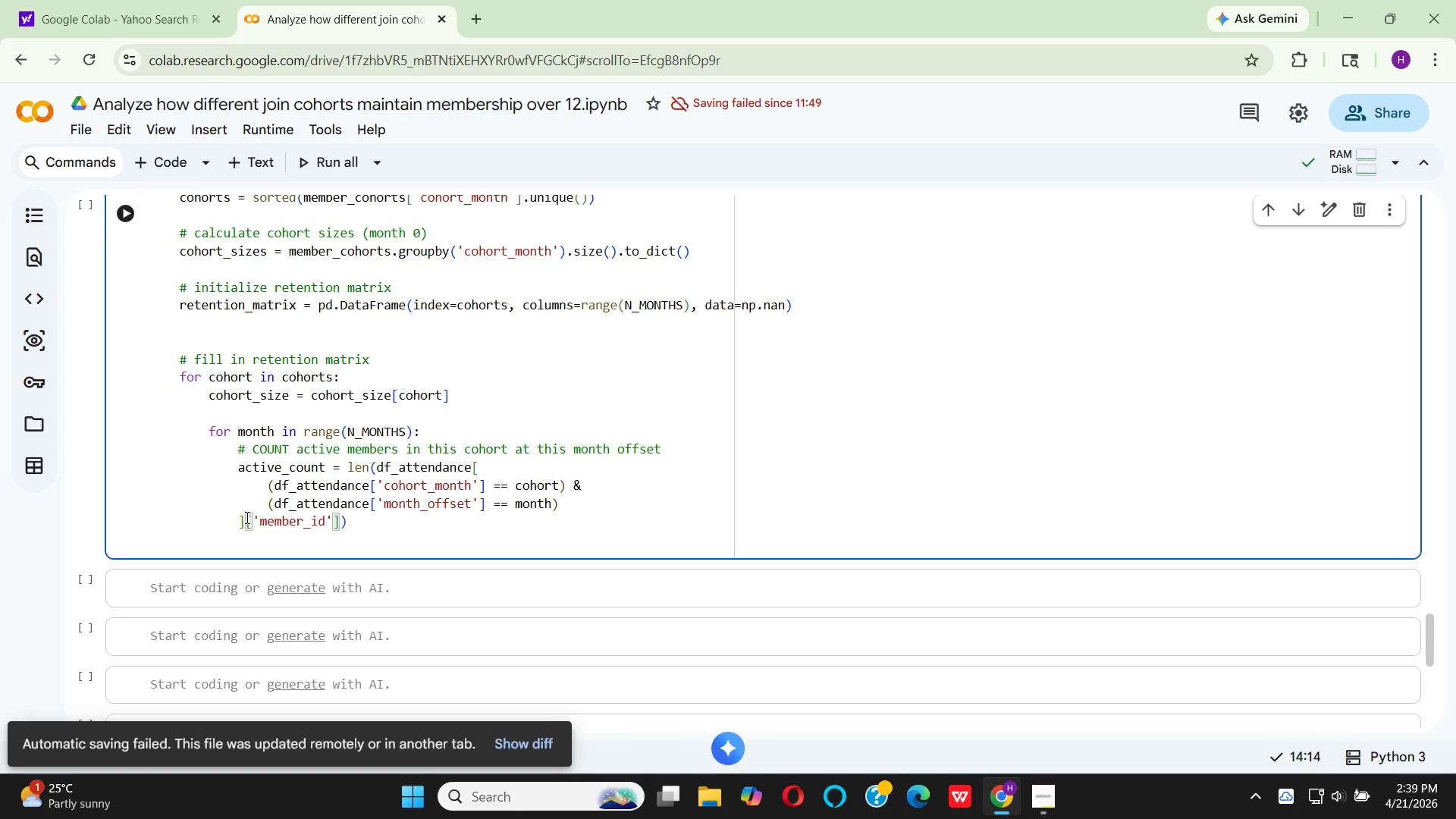 
key(ArrowRight)
 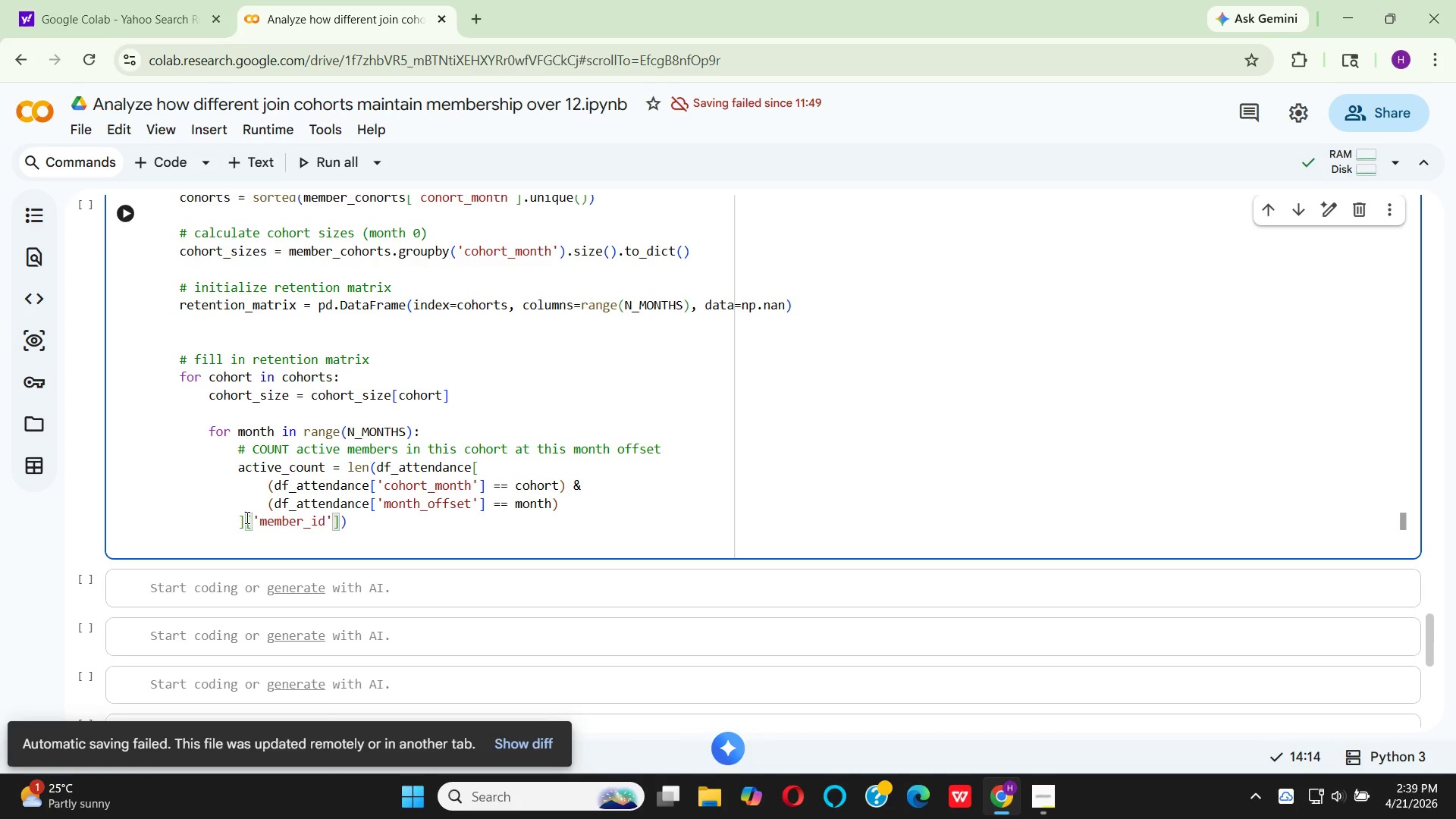 
key(ArrowRight)
 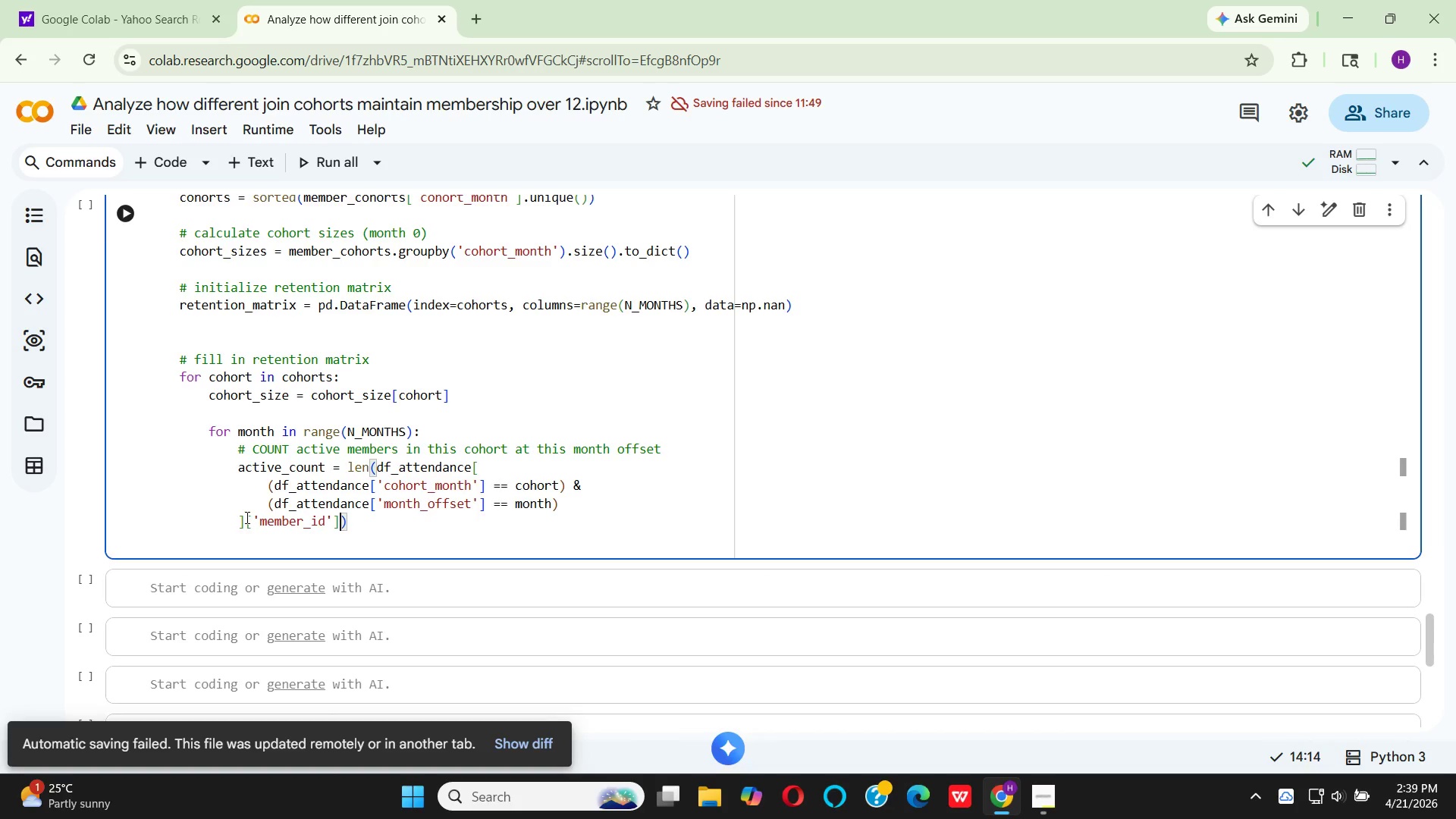 
type(.unique)
 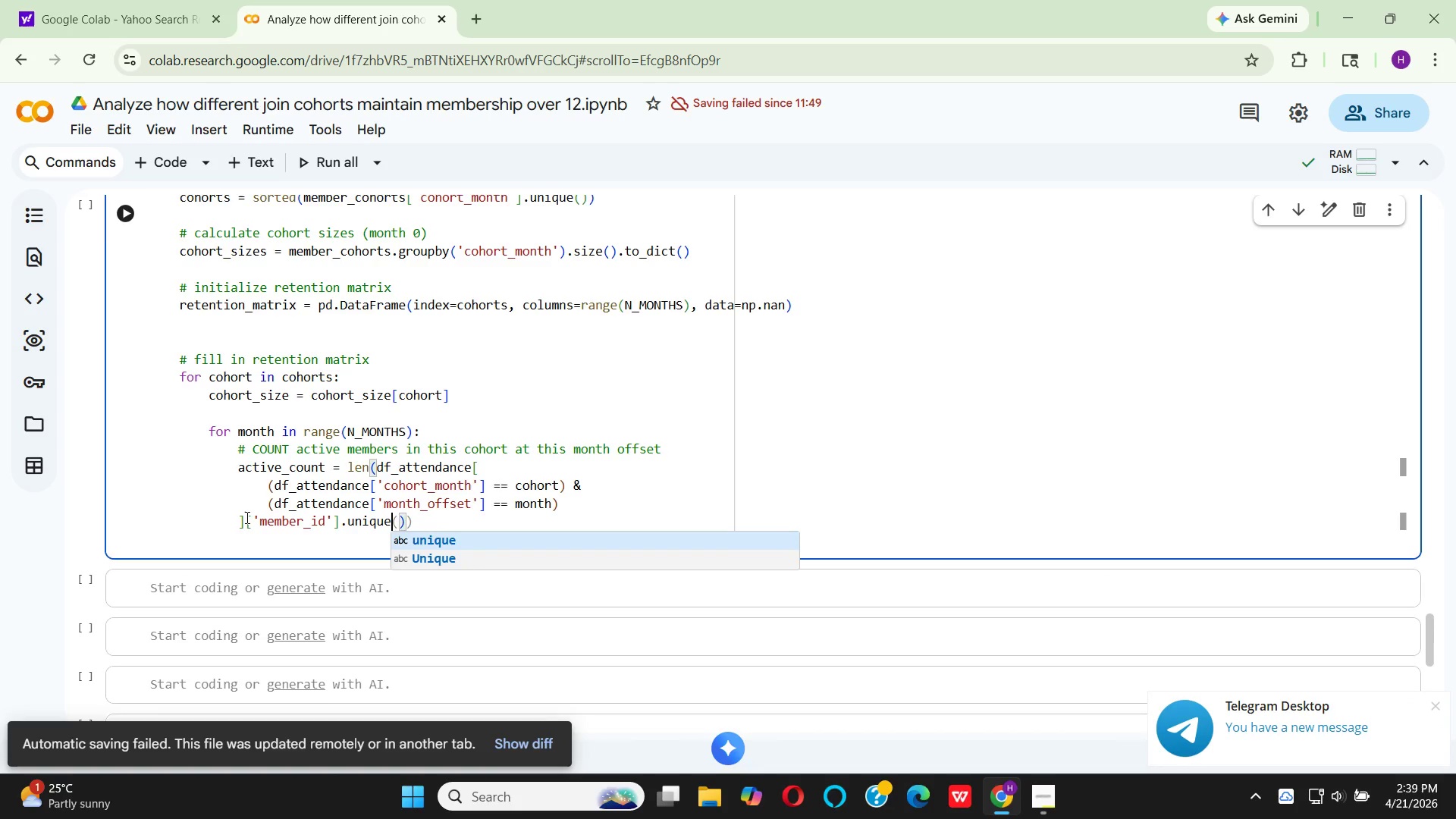 
key(Enter)
 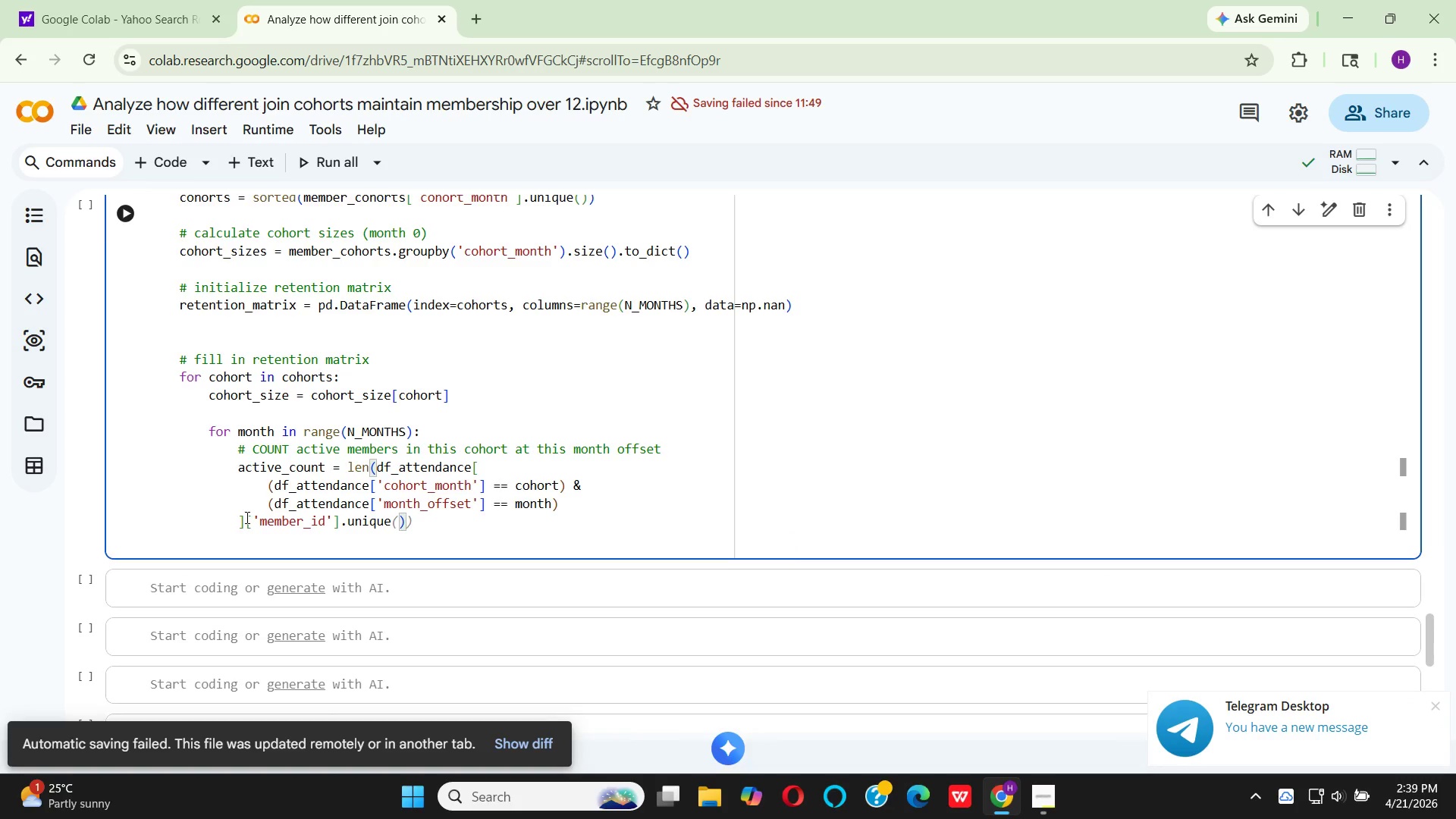 
key(Shift+9)
 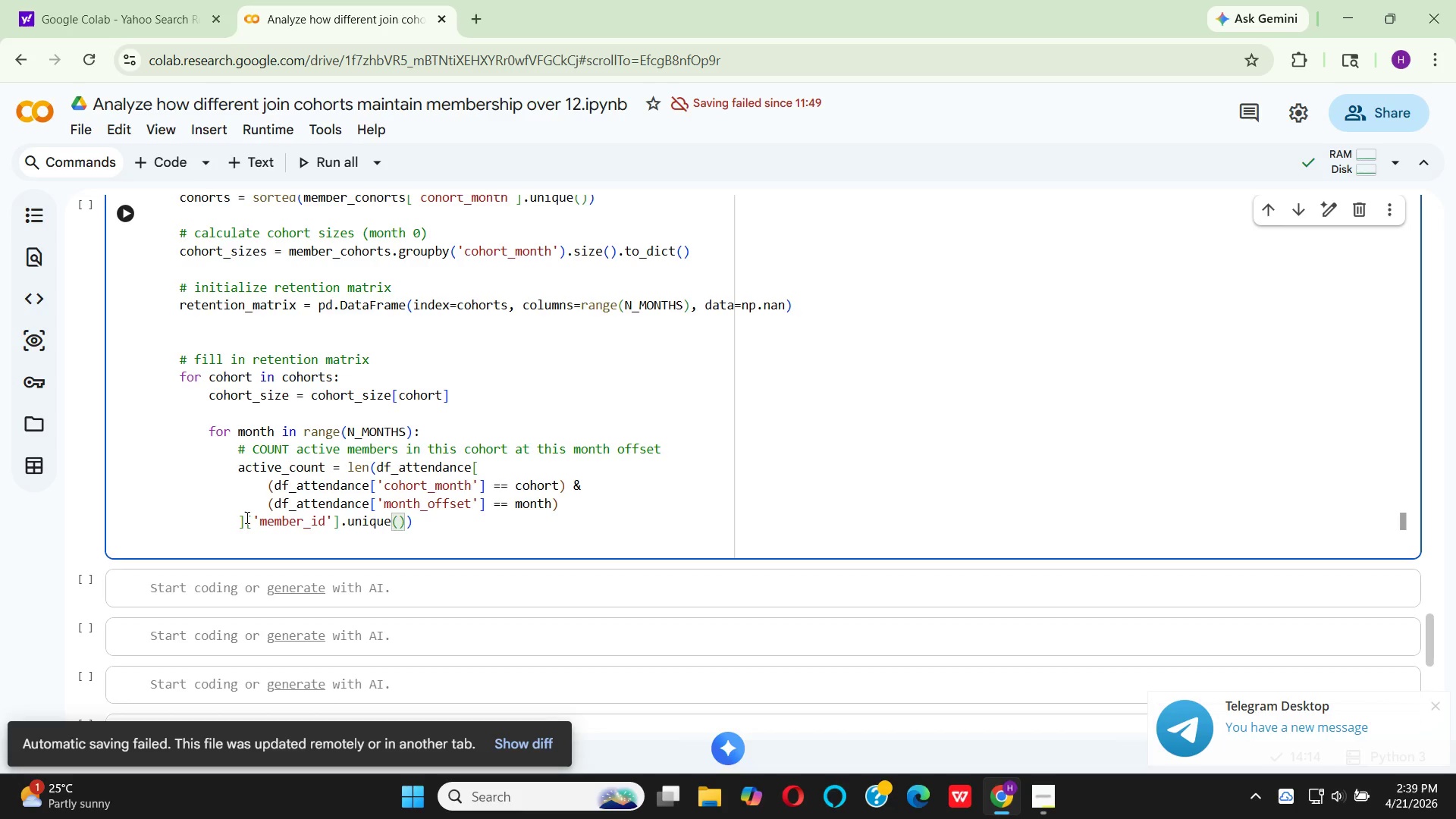 
key(ArrowRight)
 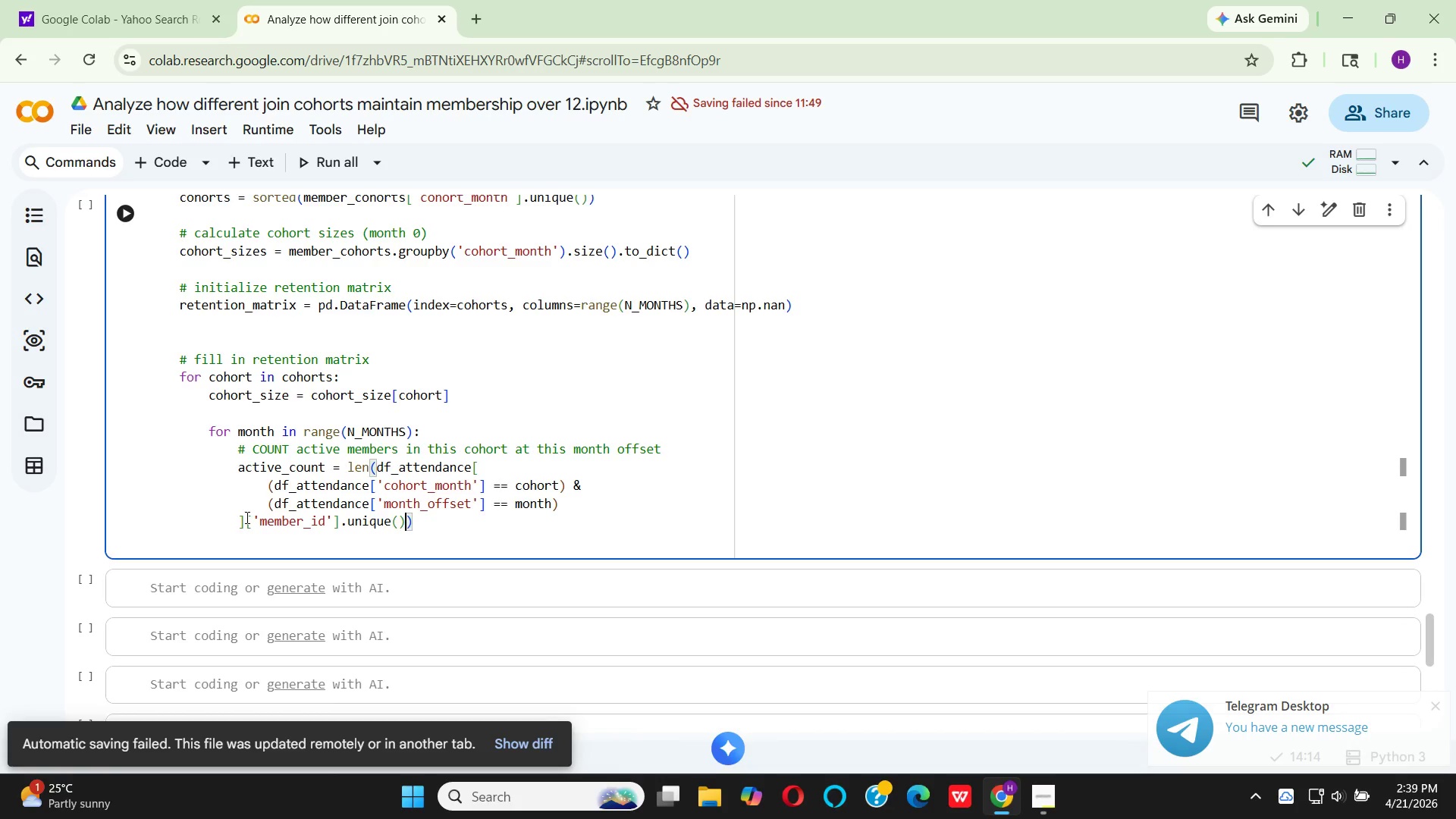 
key(ArrowRight)
 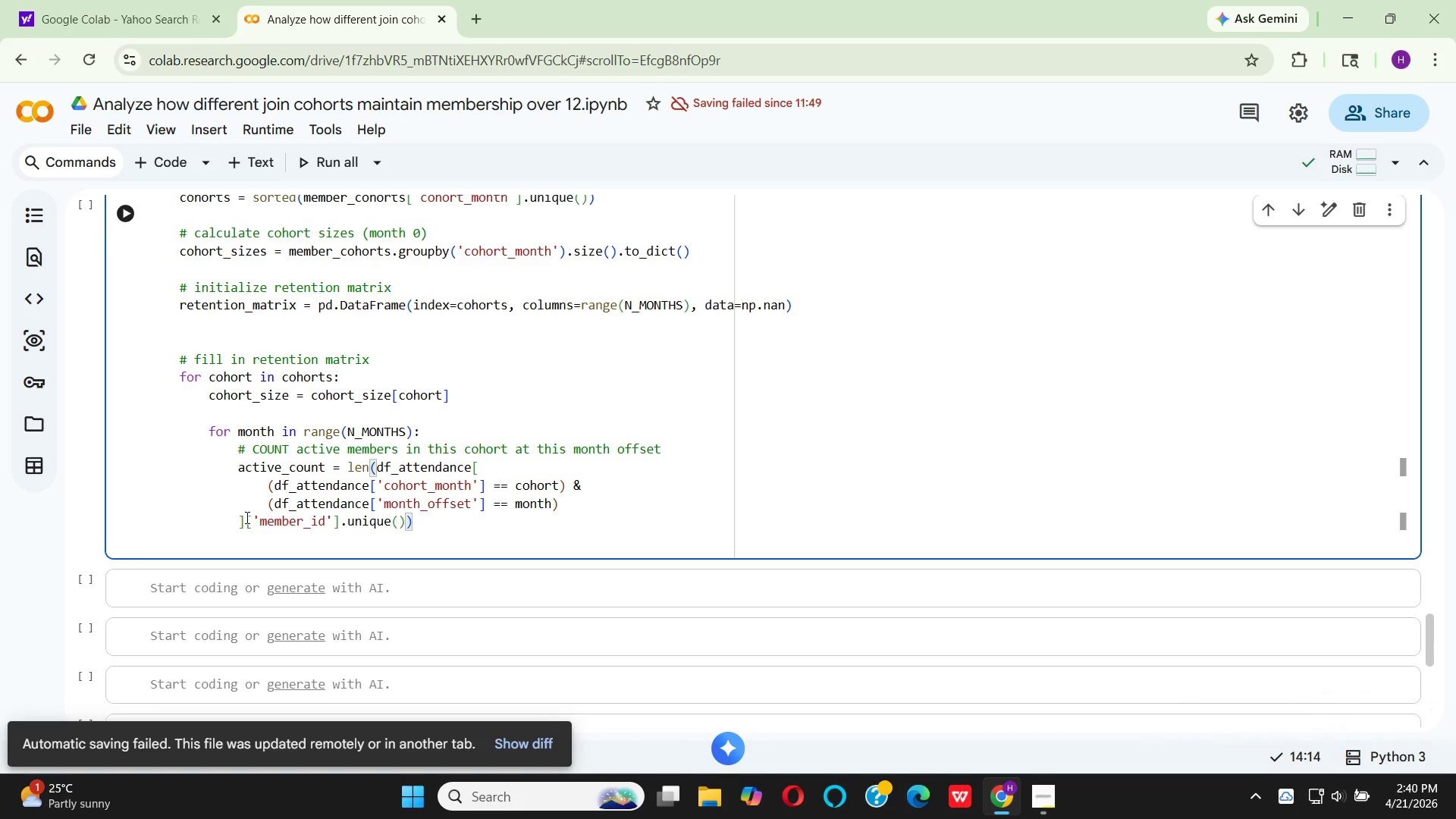 
key(Enter)
 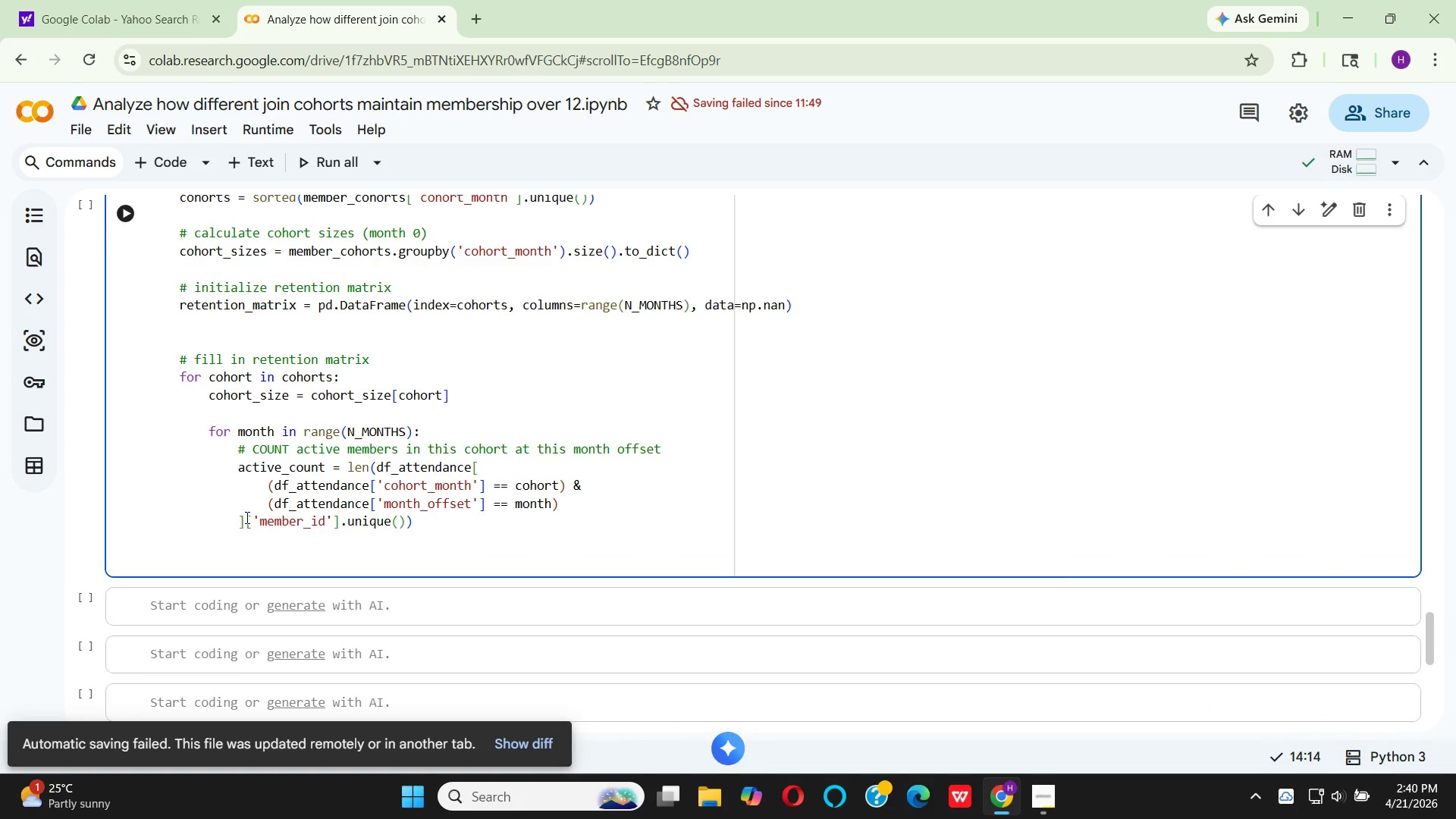 
key(Enter)
 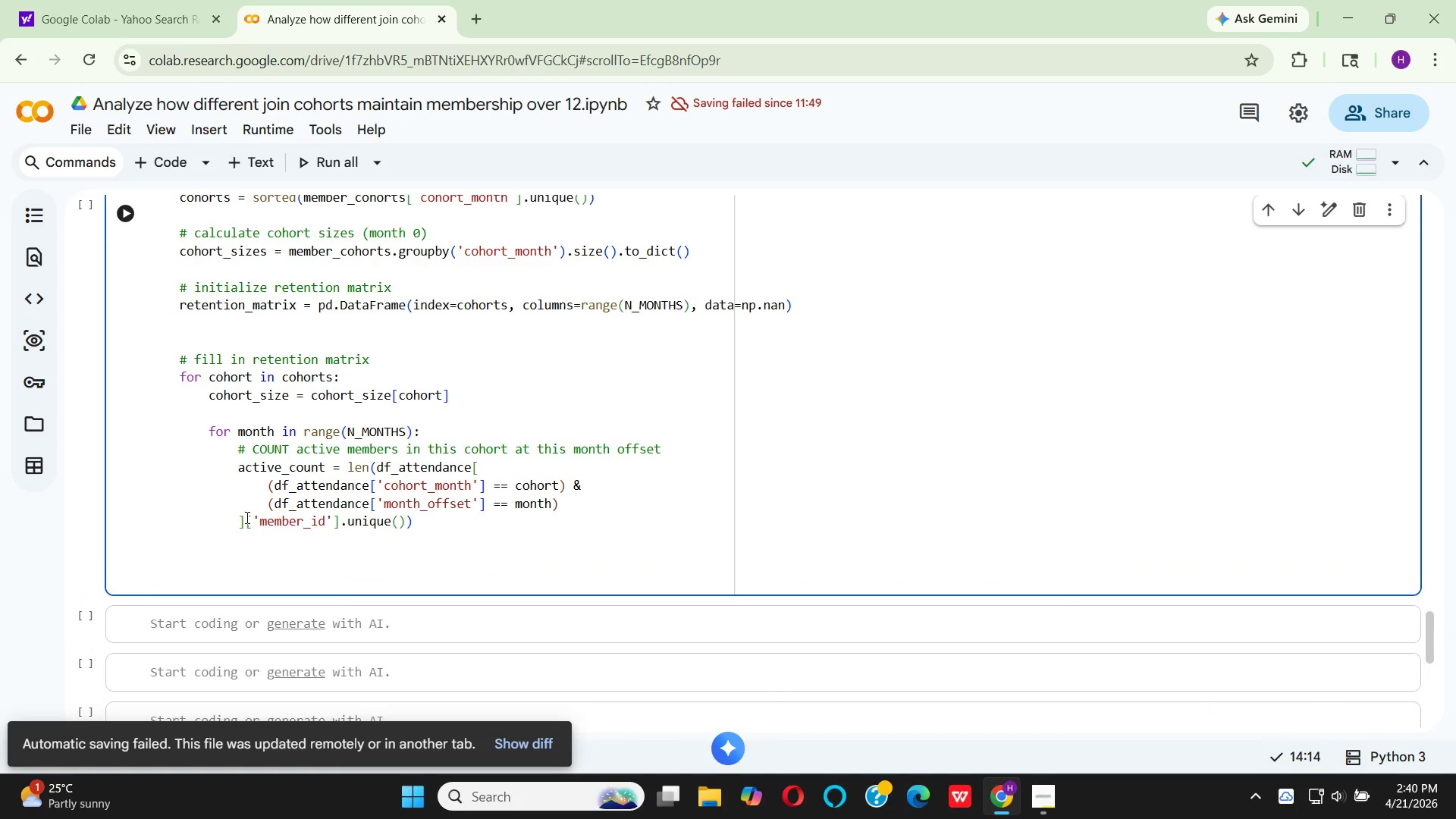 
key(Shift+ShiftLeft)
 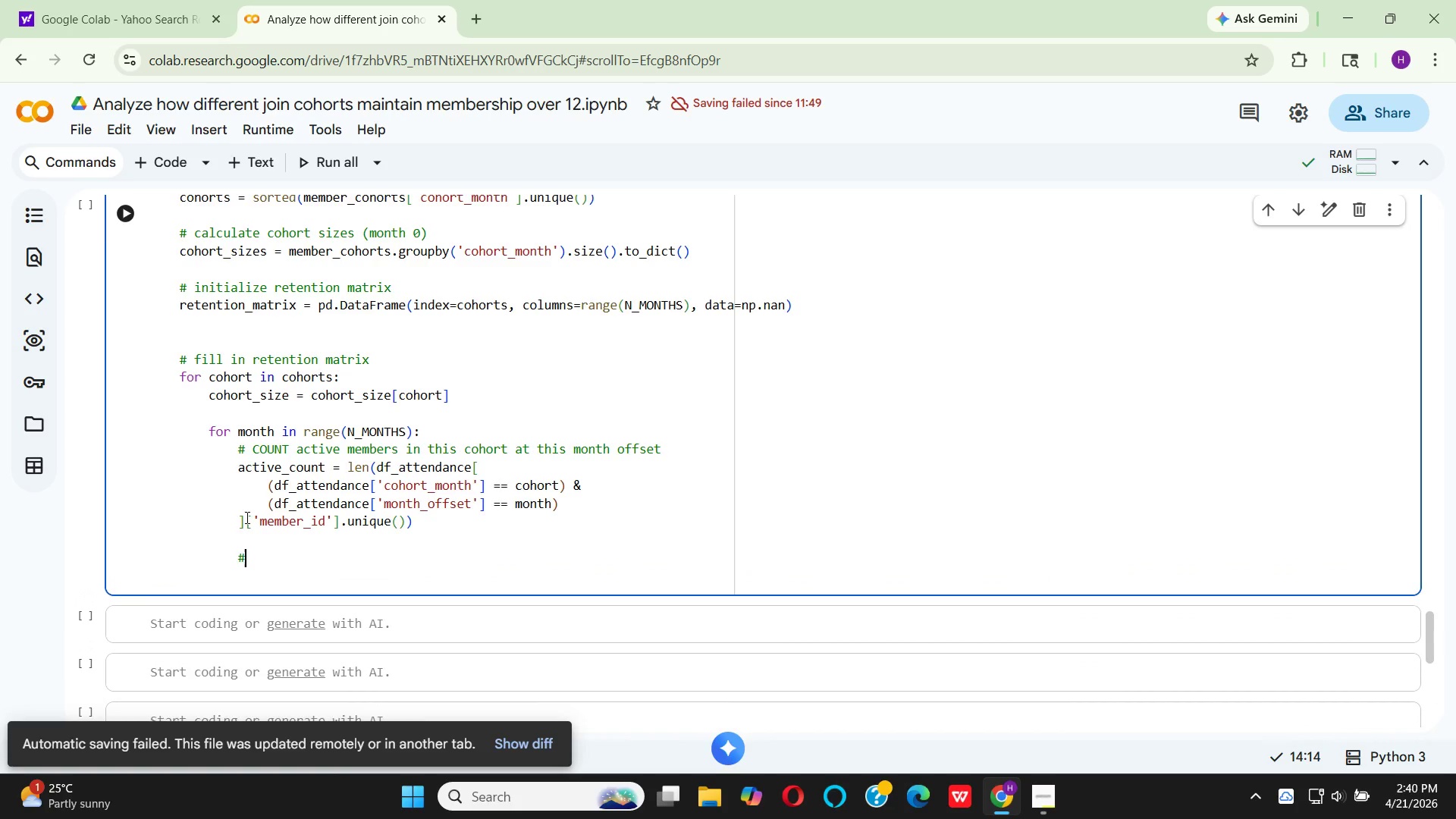 
key(Shift+3)
 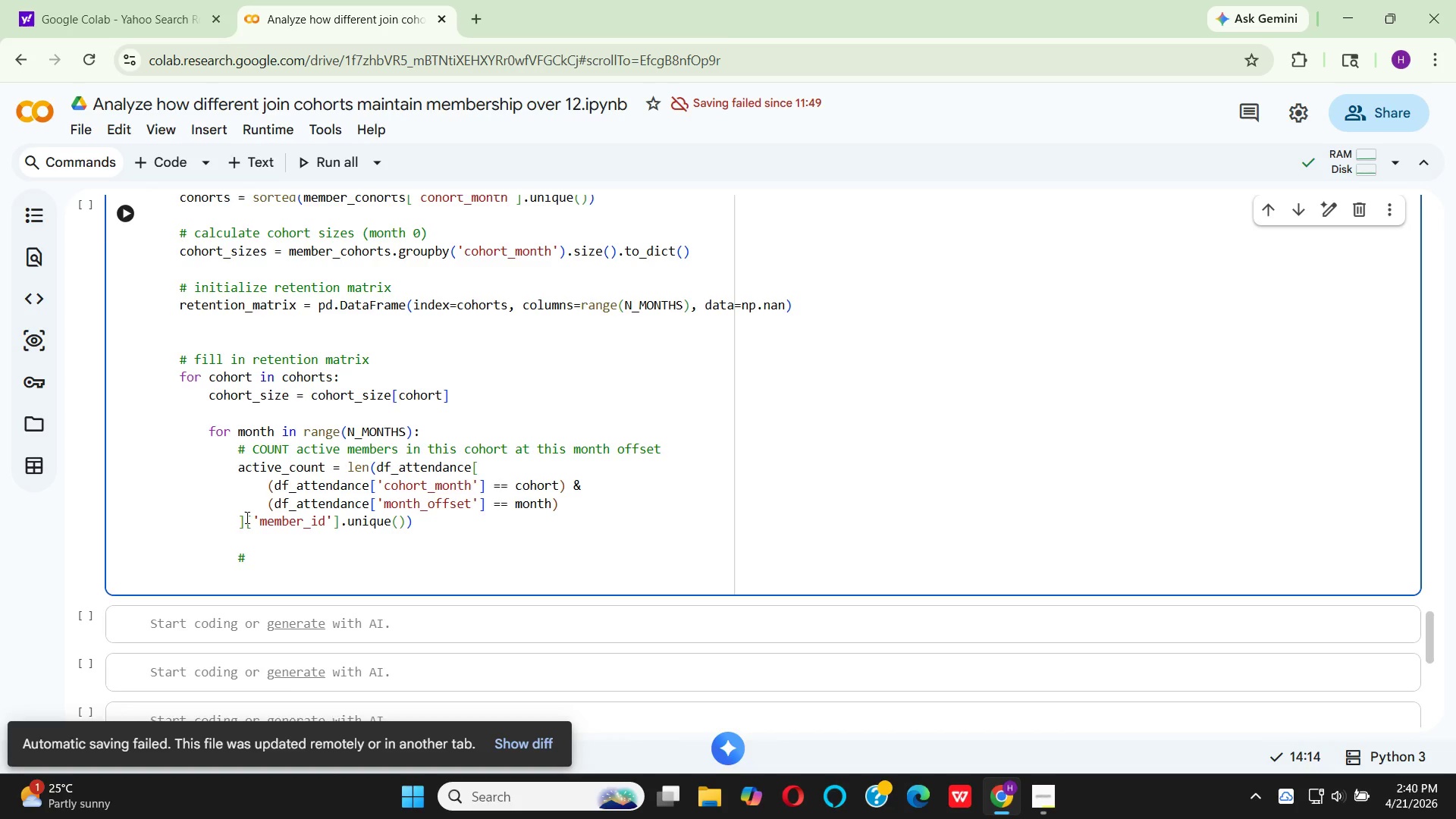 
wait(25.75)
 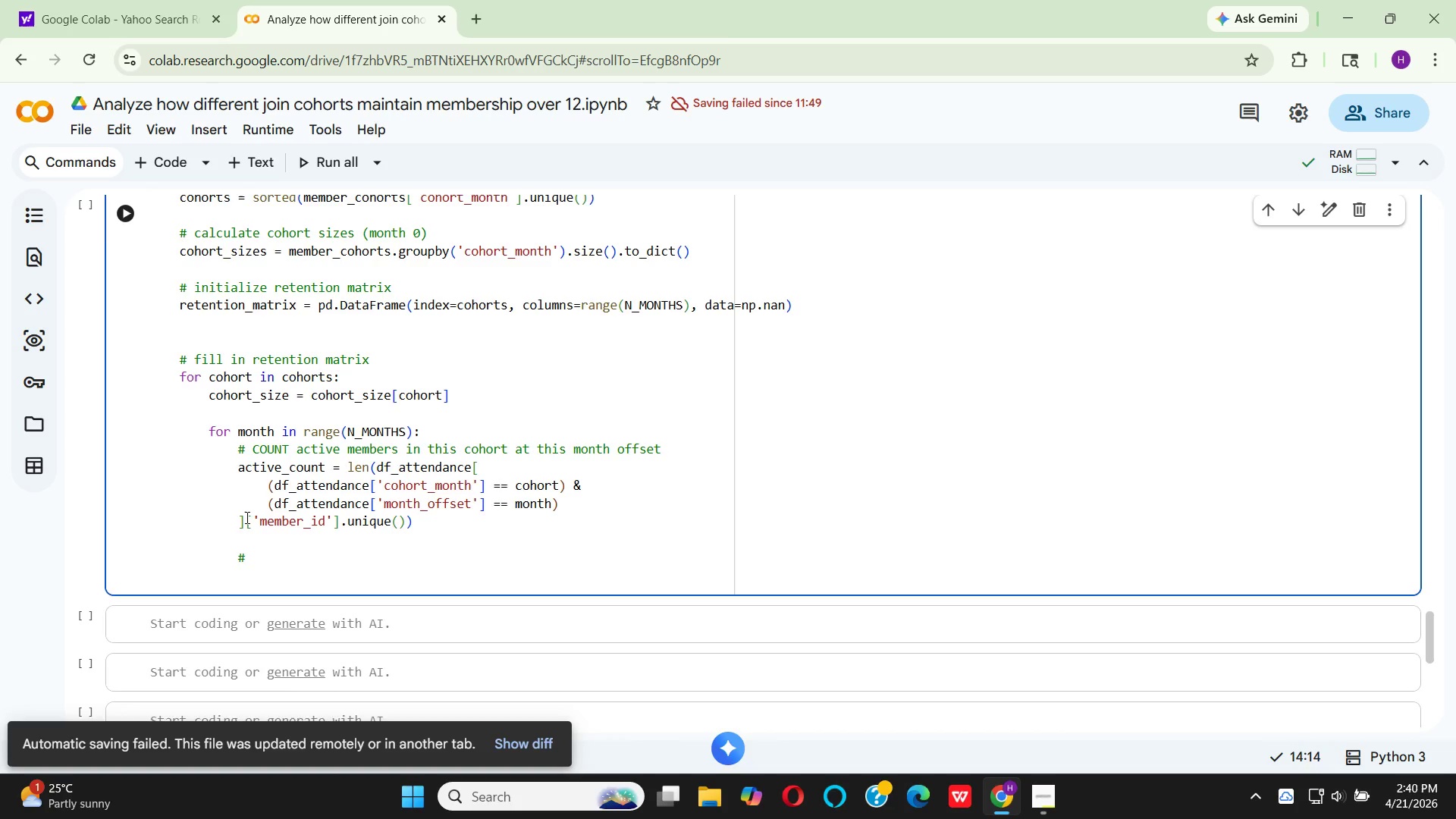 
type( calculate re)
 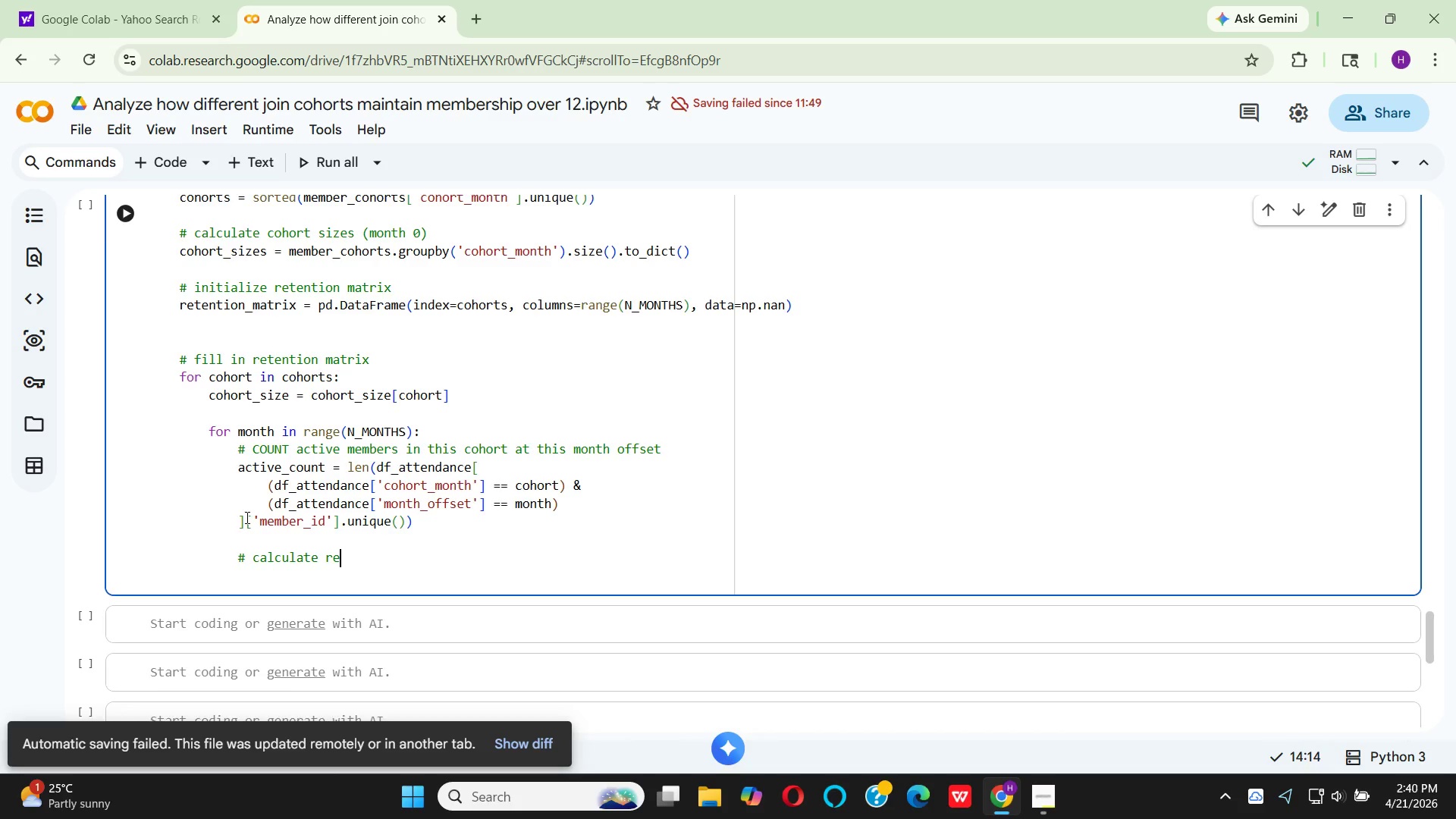 
type(tention rate)
 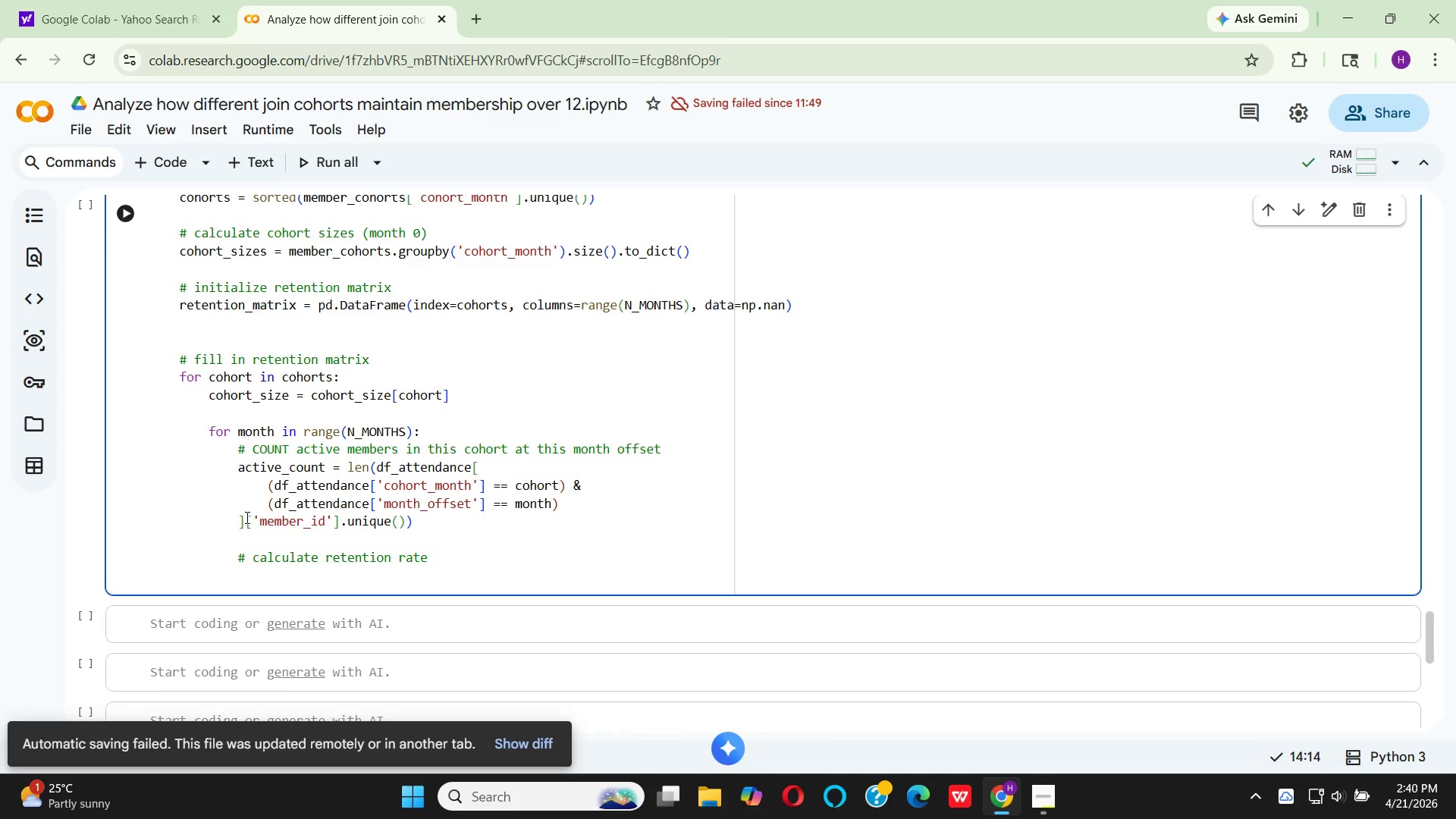 
key(Enter)
 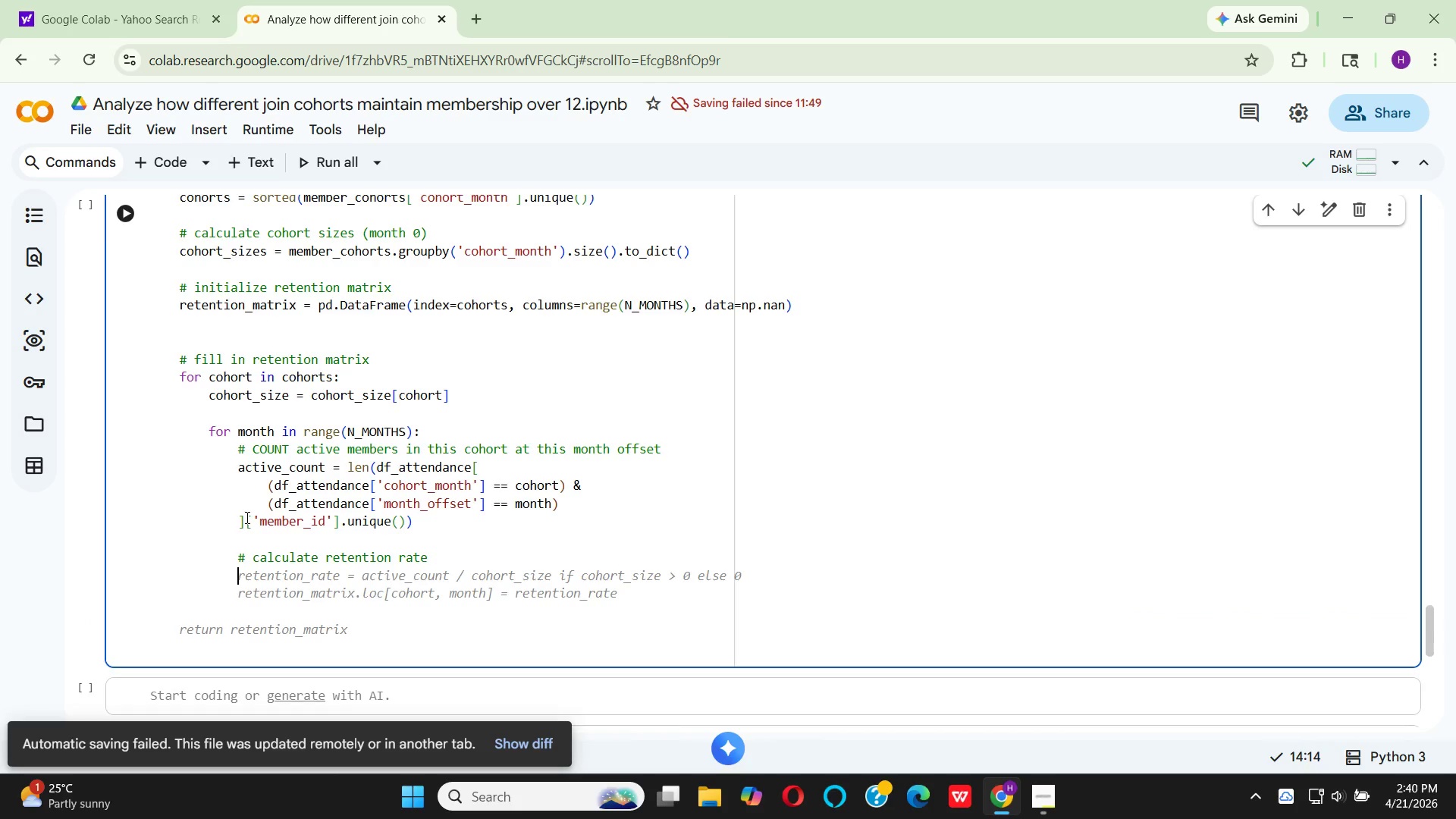 
type(if co)
 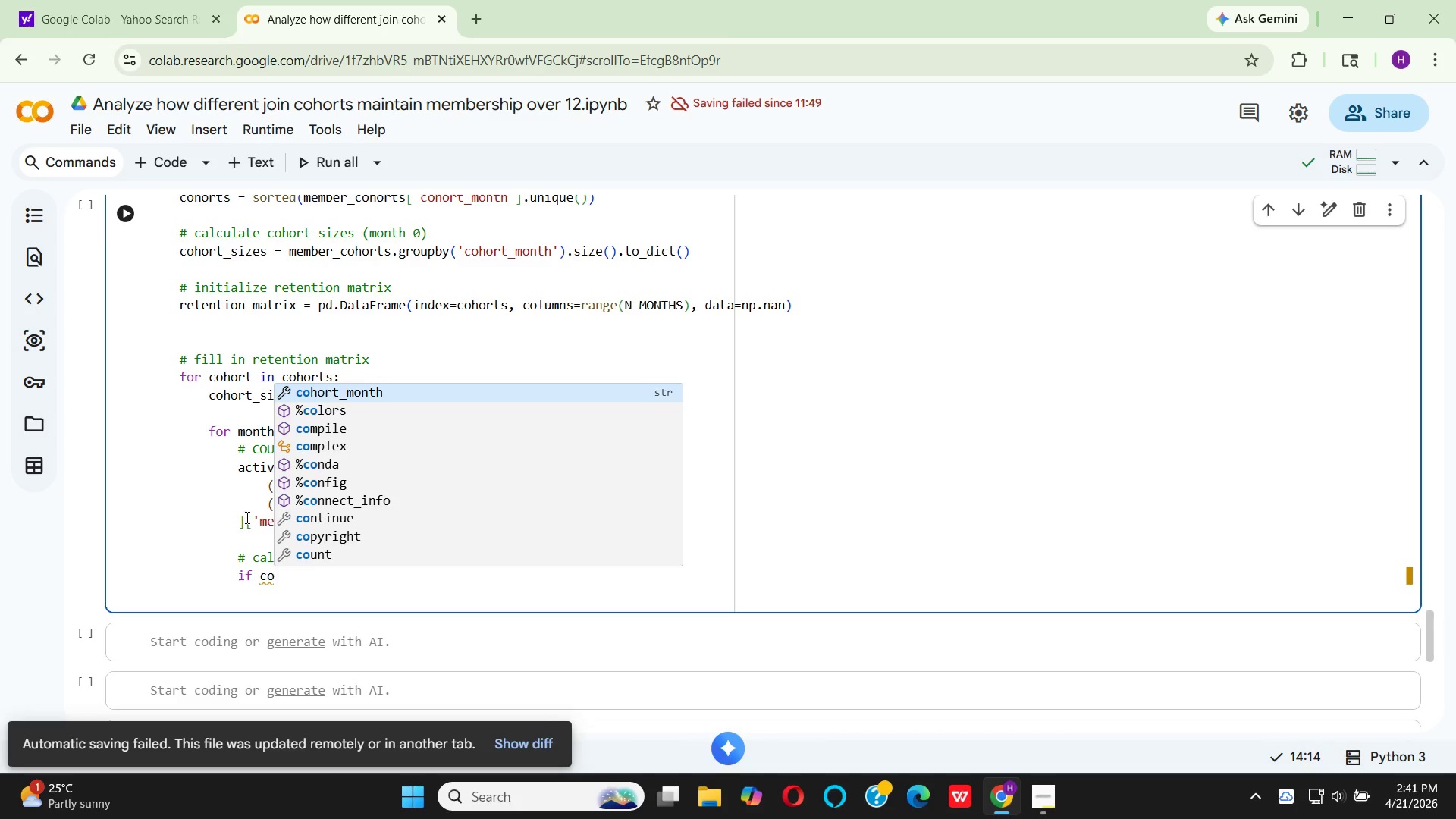 
wait(5.08)
 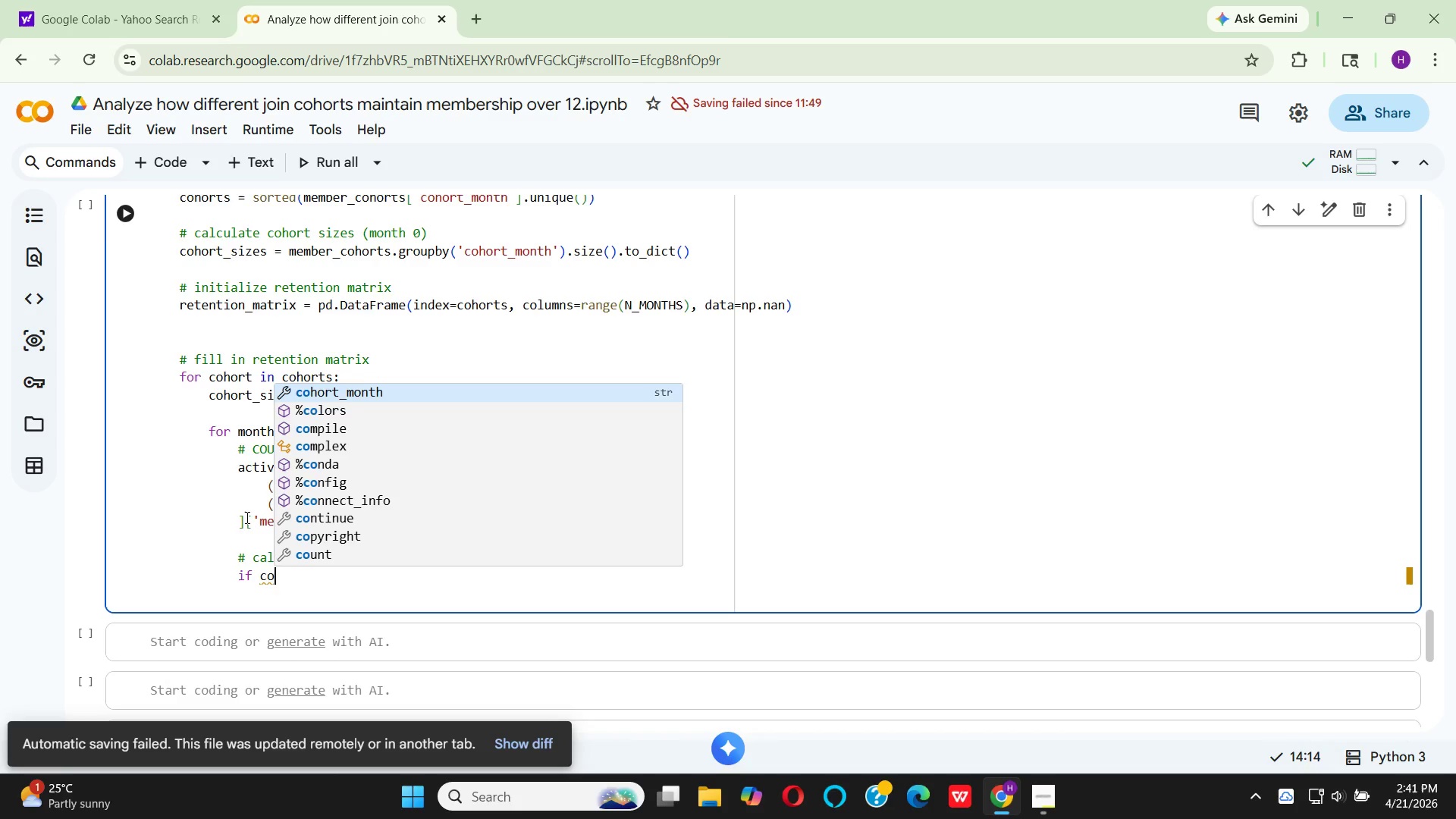 
type(hort)
 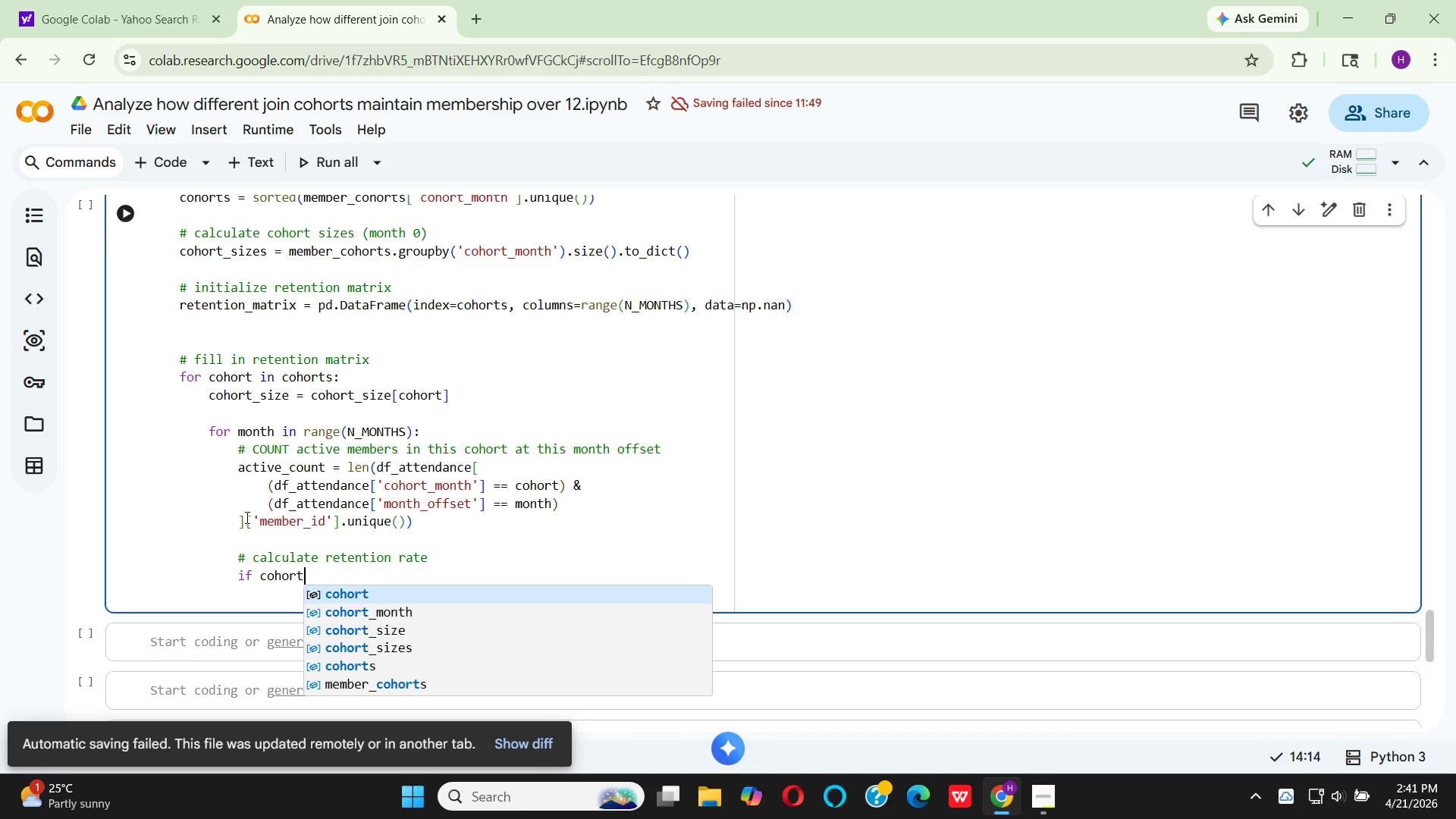 
key(ArrowDown)
 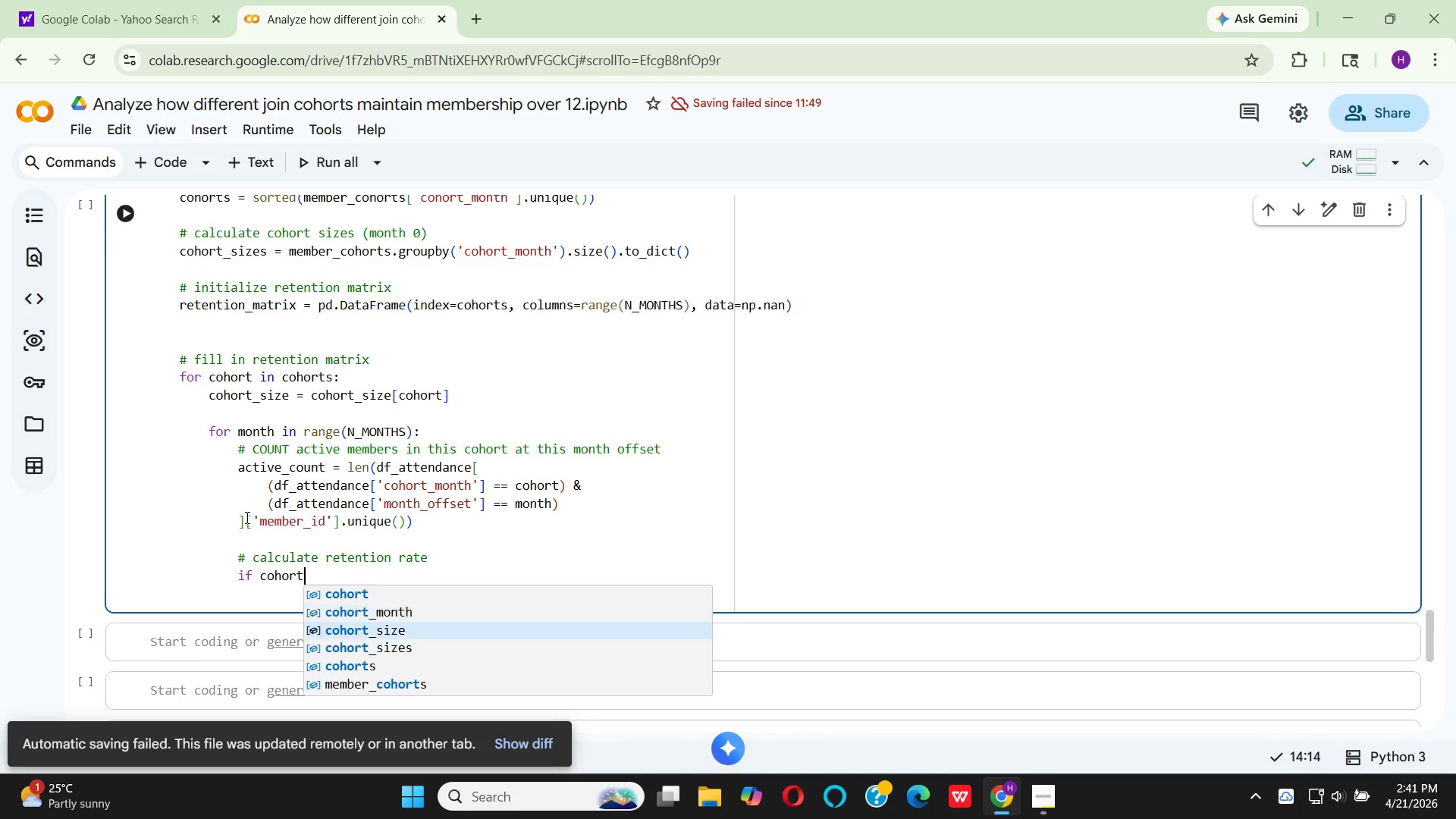 
key(ArrowDown)
 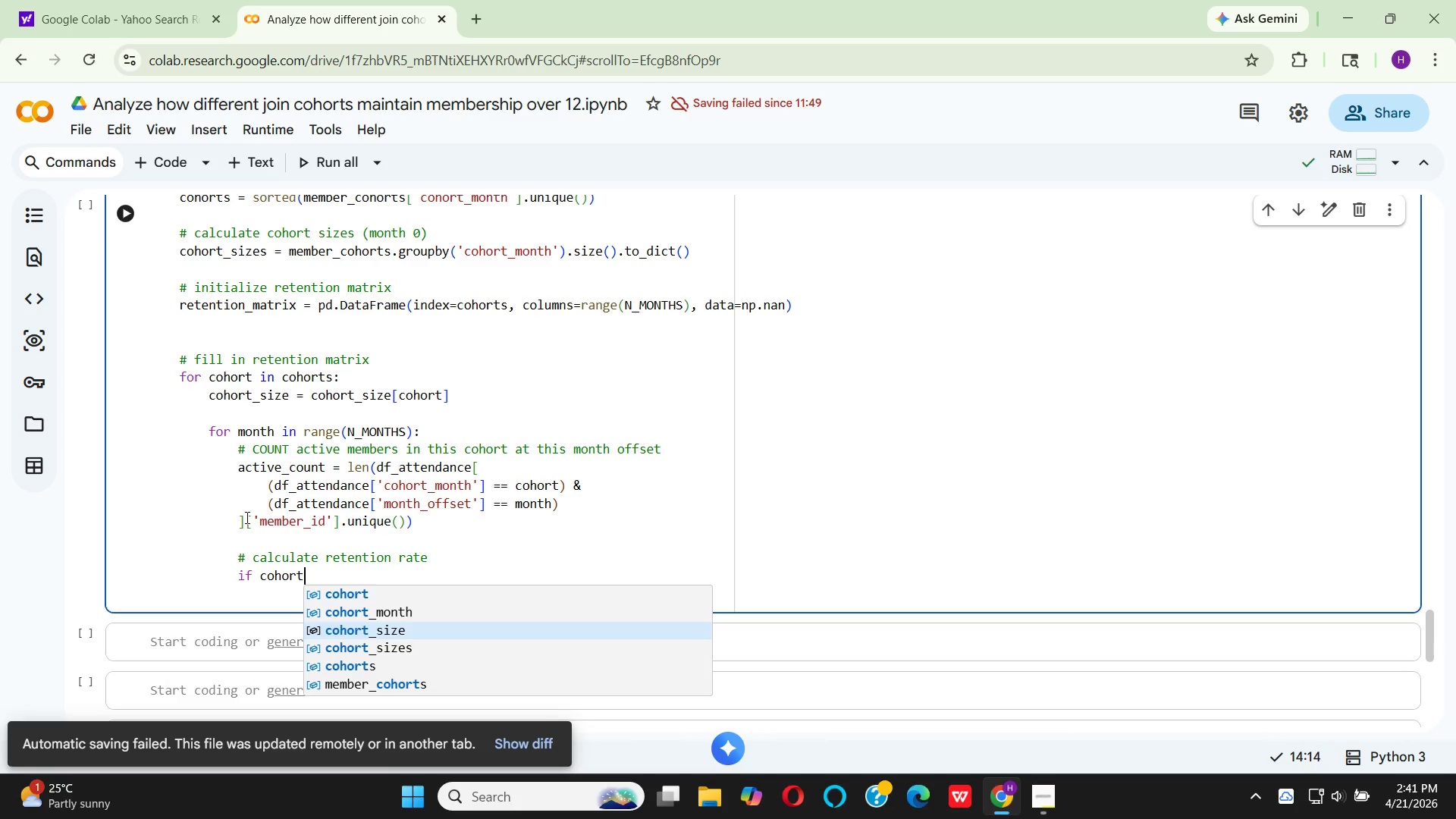 
key(Enter)
 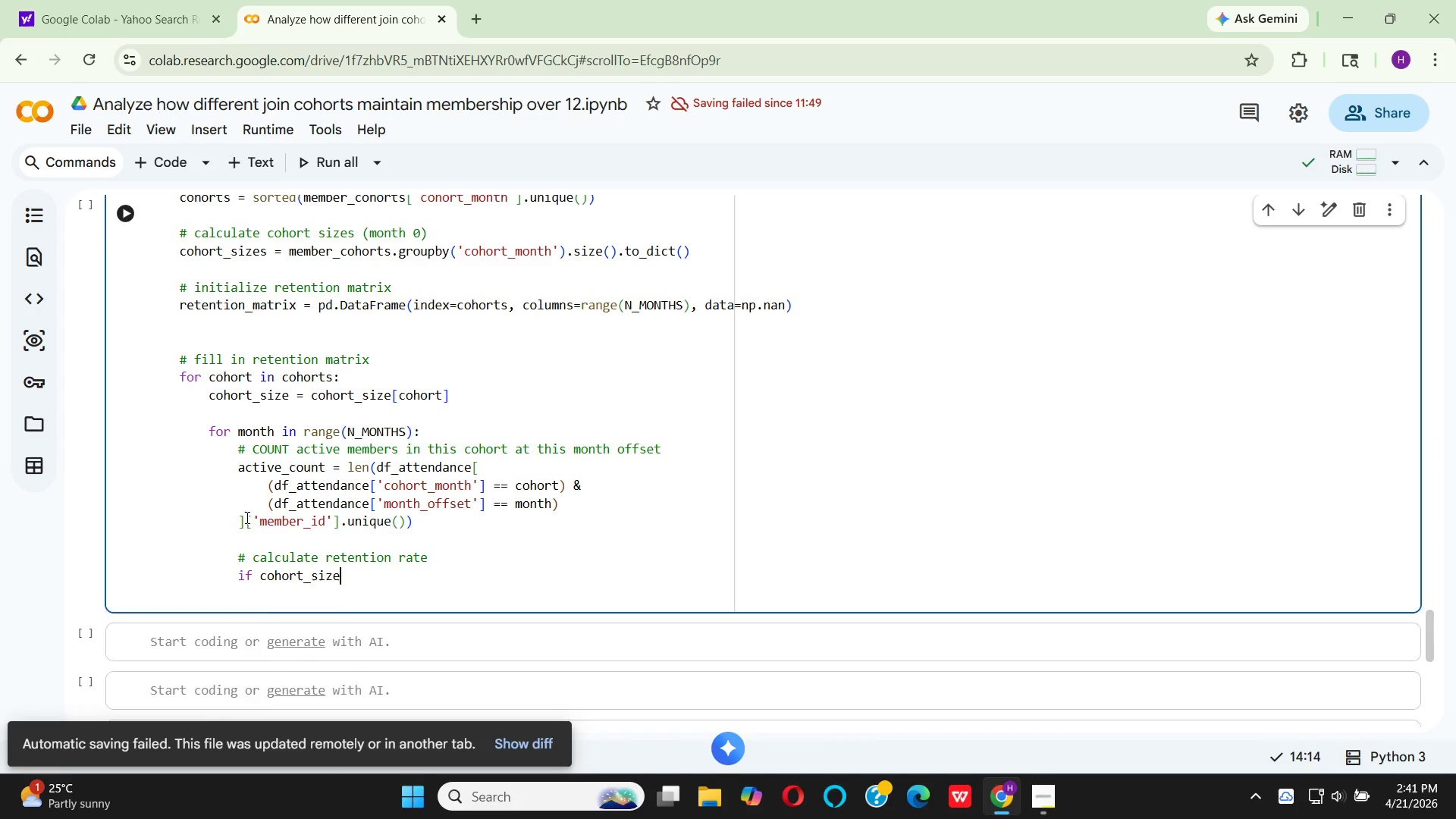 
key(Space)
 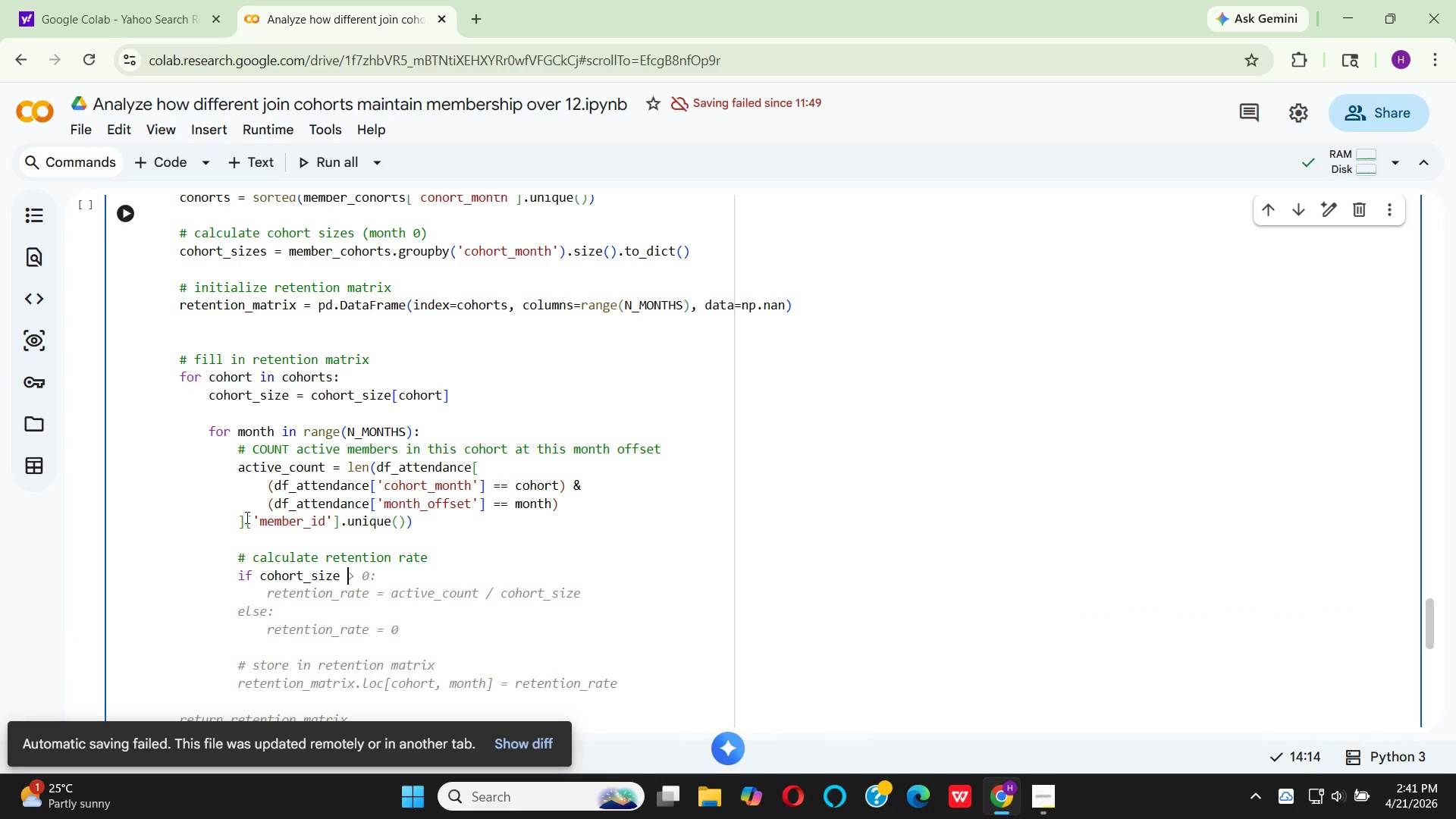 
key(Shift+Period)
 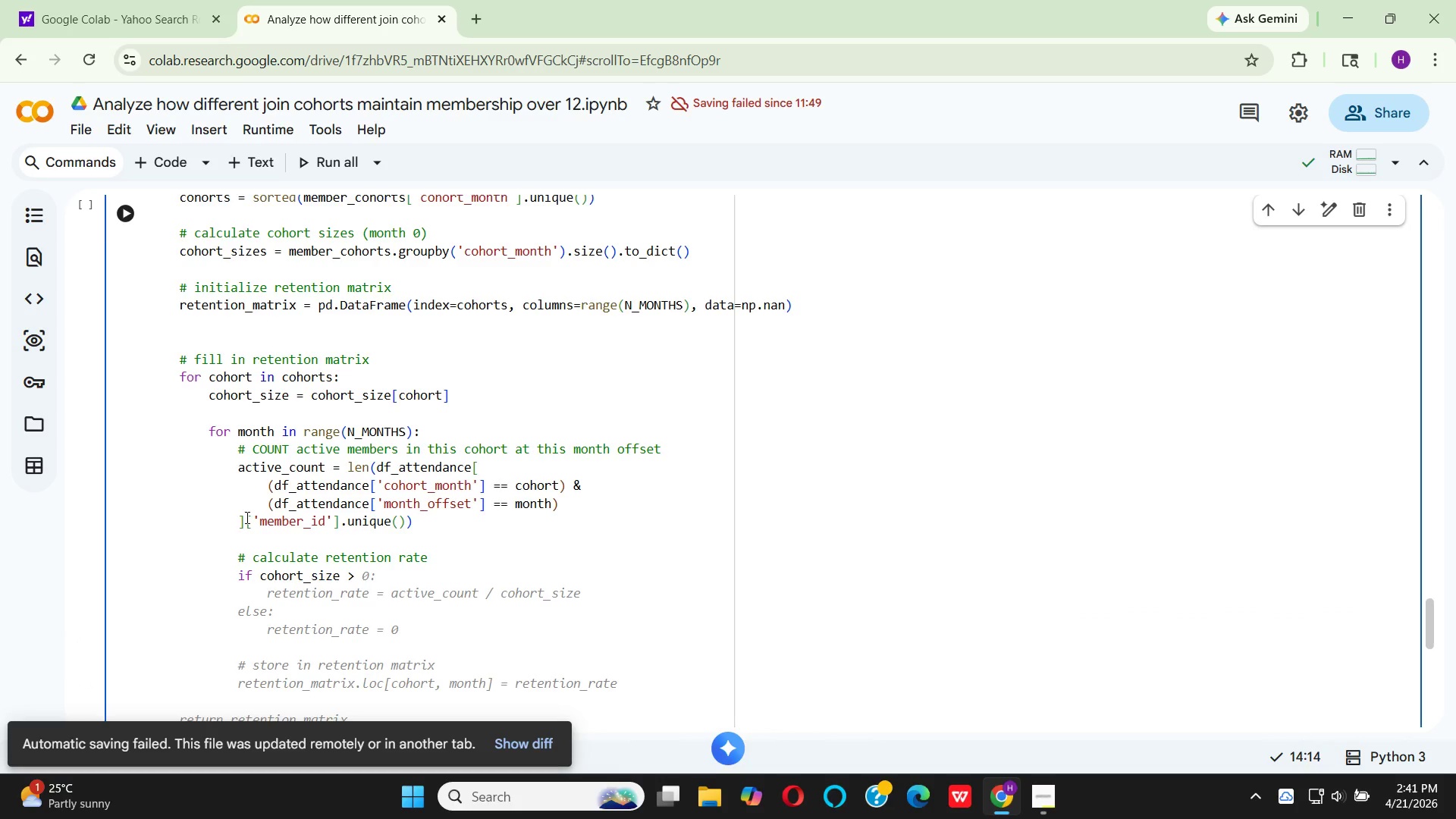 
key(Space)
 